 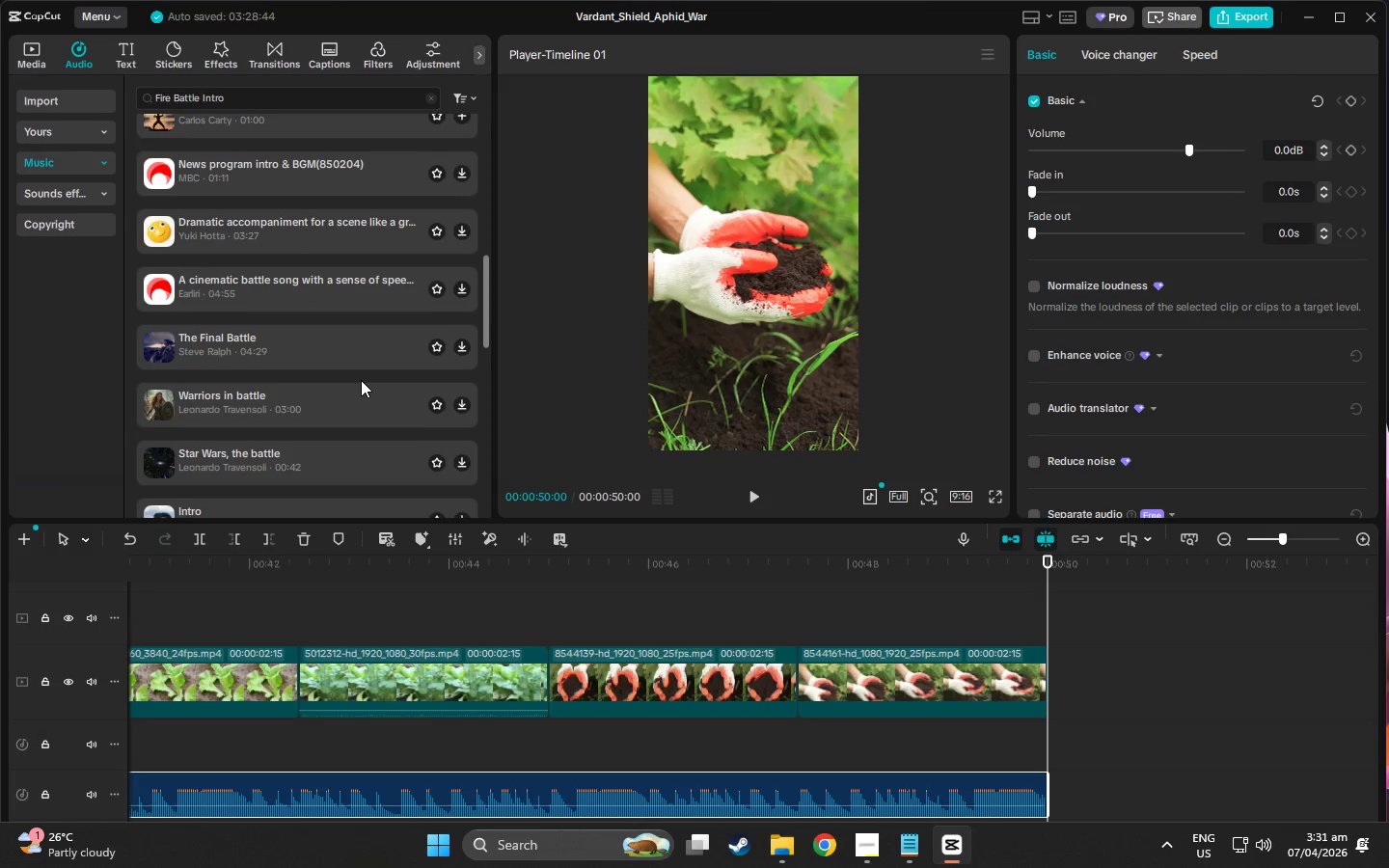 
left_click([359, 393])
 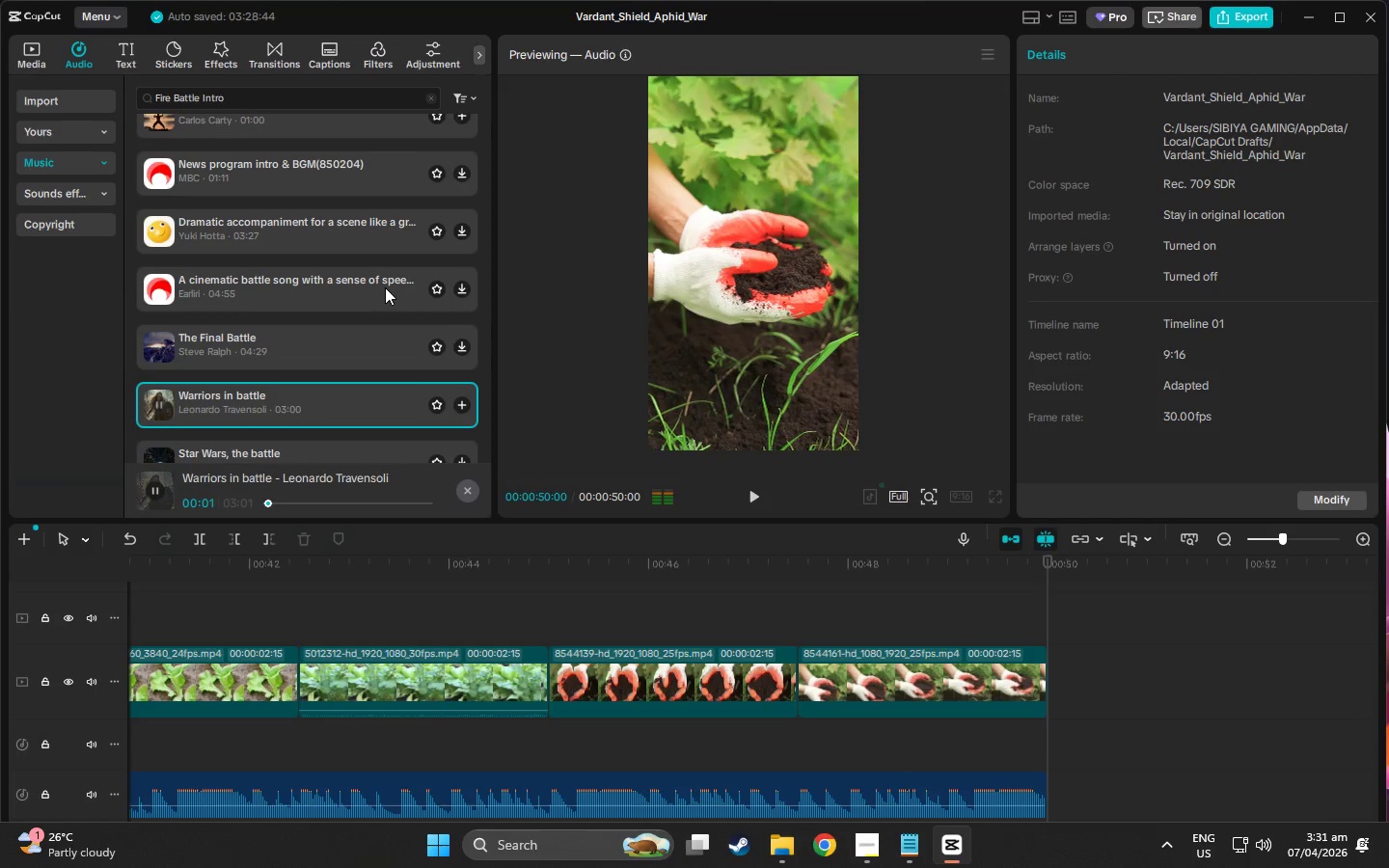 
left_click([385, 283])
 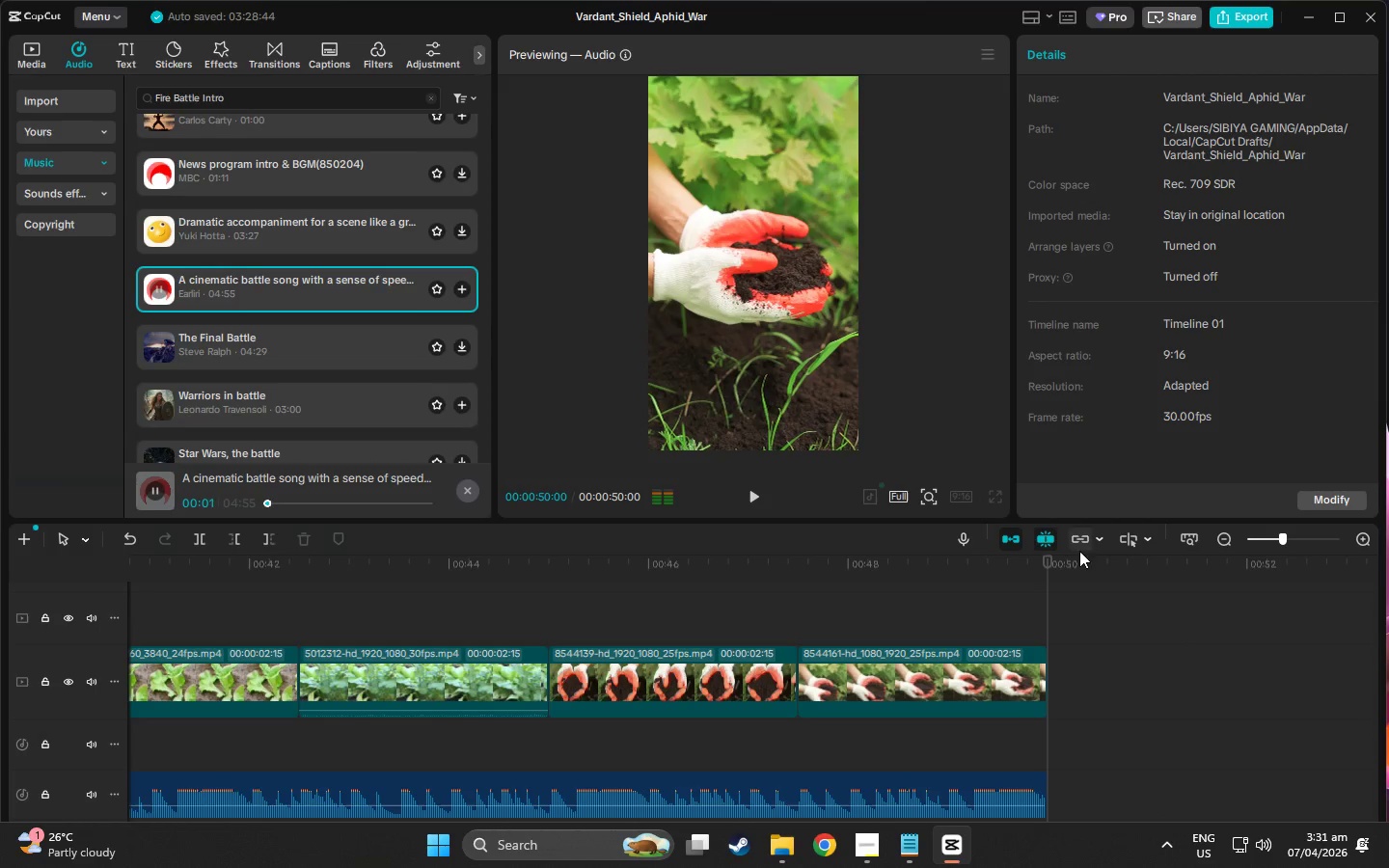 
left_click_drag(start_coordinate=[1053, 565], to_coordinate=[975, 577])
 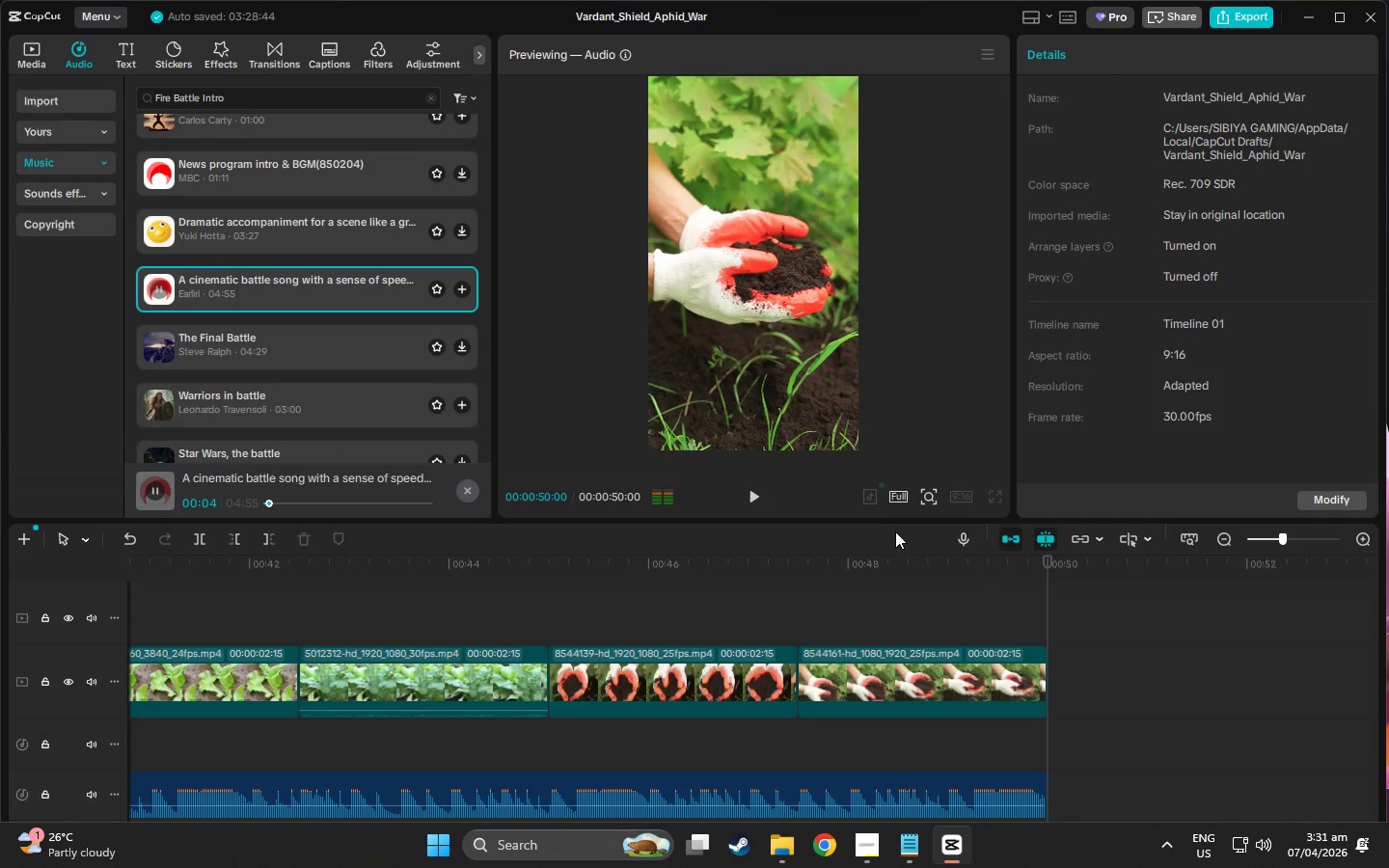 
scroll: coordinate [1047, 556], scroll_direction: down, amount: 1.0
 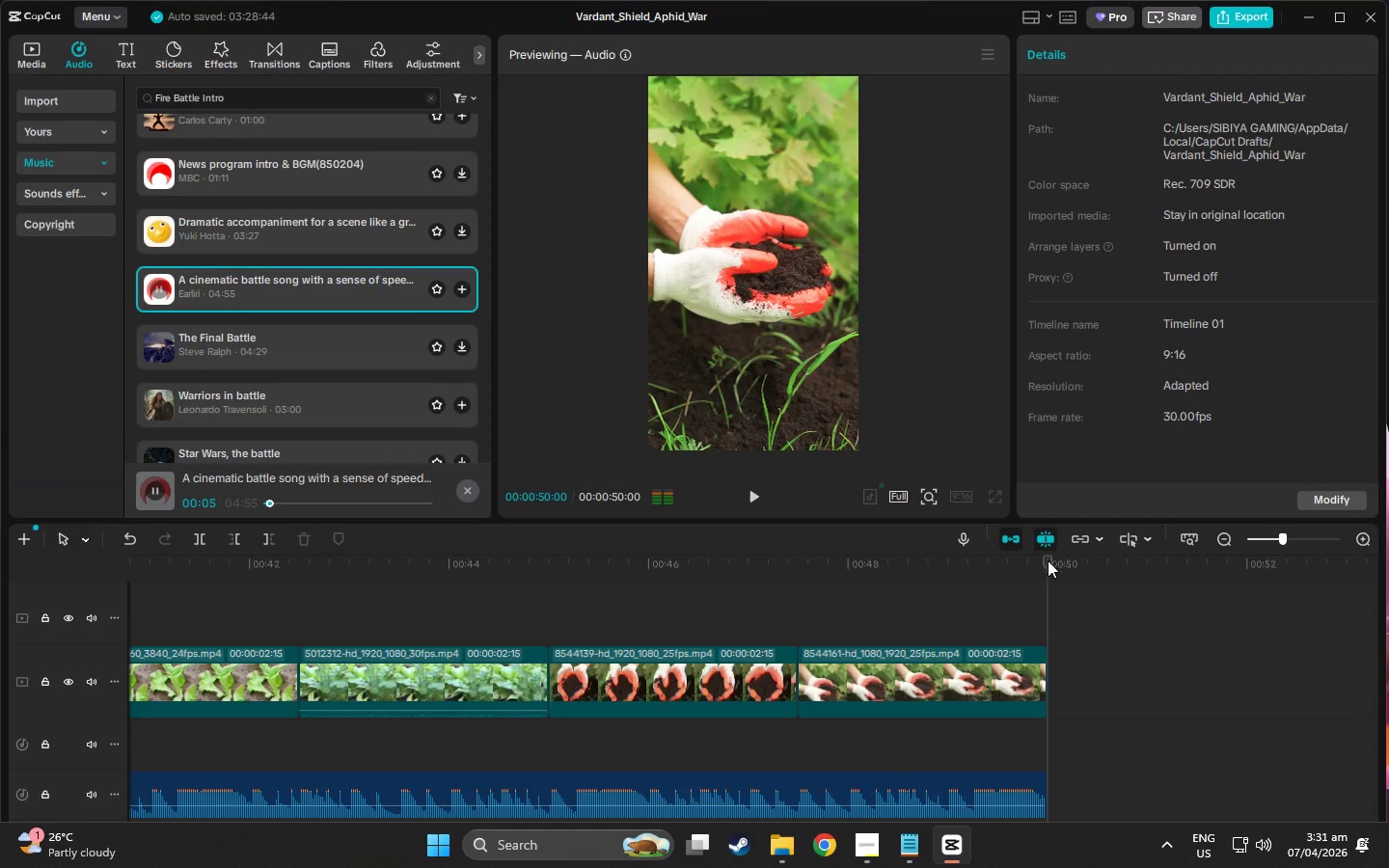 
left_click_drag(start_coordinate=[1048, 560], to_coordinate=[936, 573])
 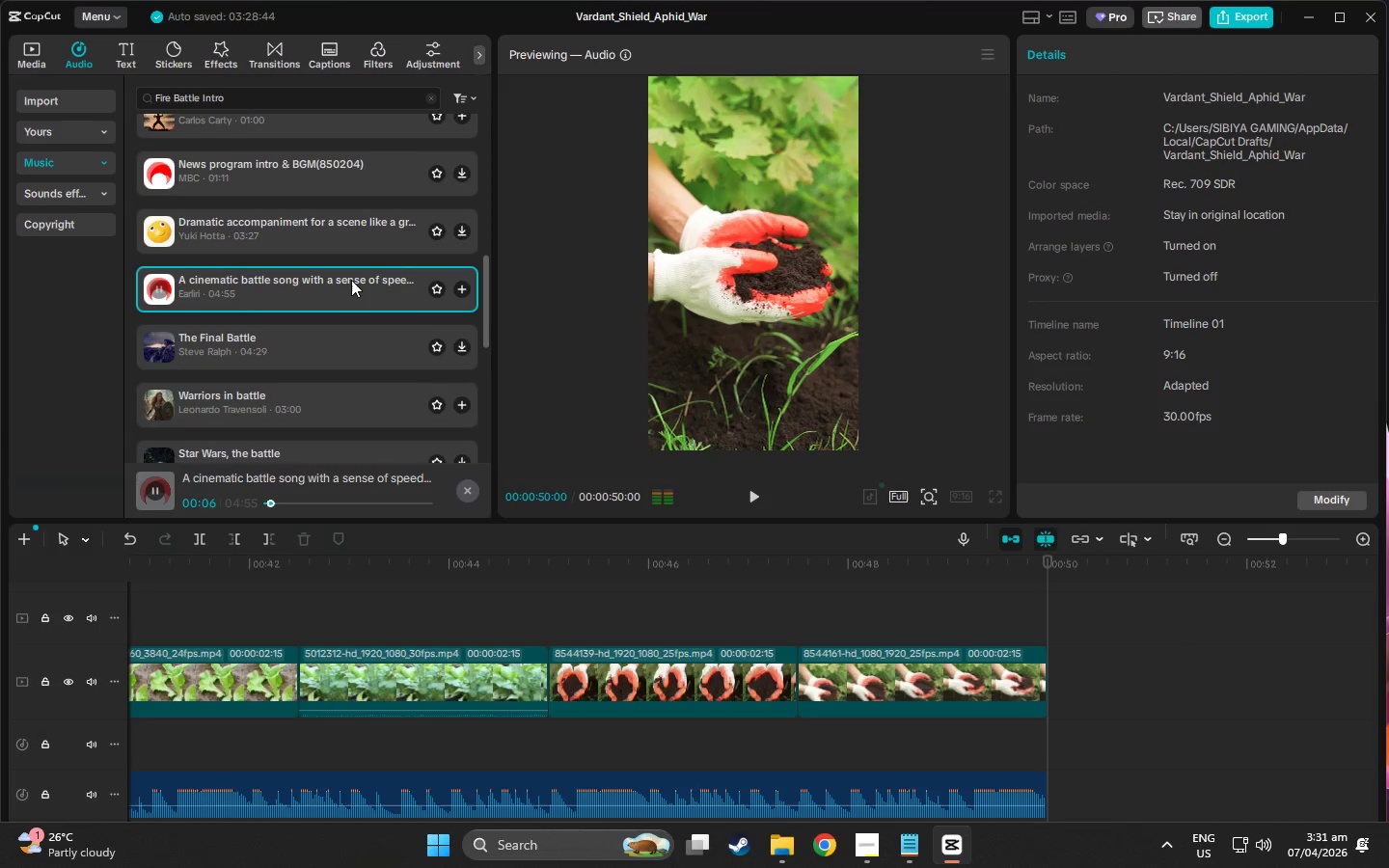 
left_click([351, 280])
 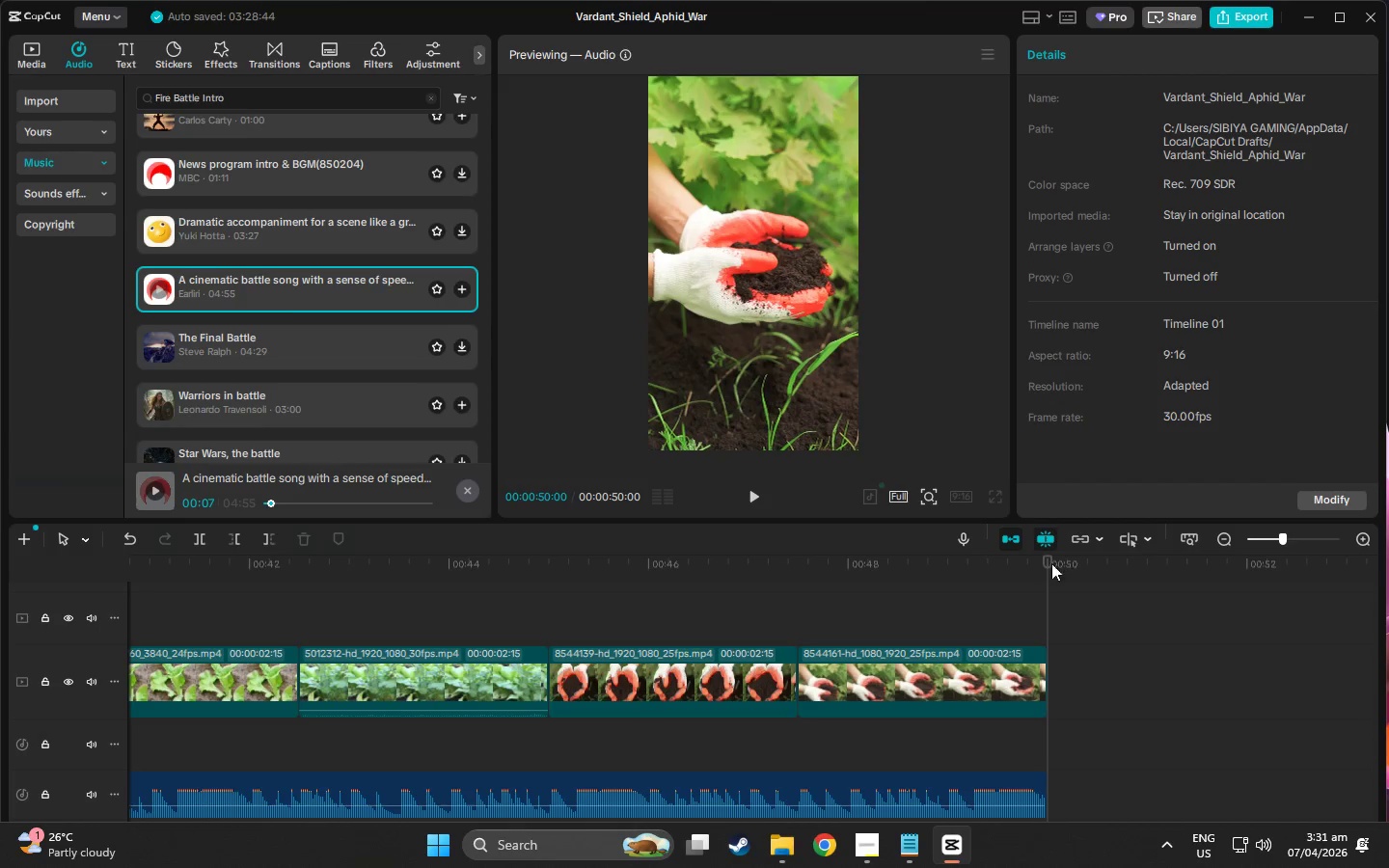 
left_click_drag(start_coordinate=[1046, 556], to_coordinate=[939, 572])
 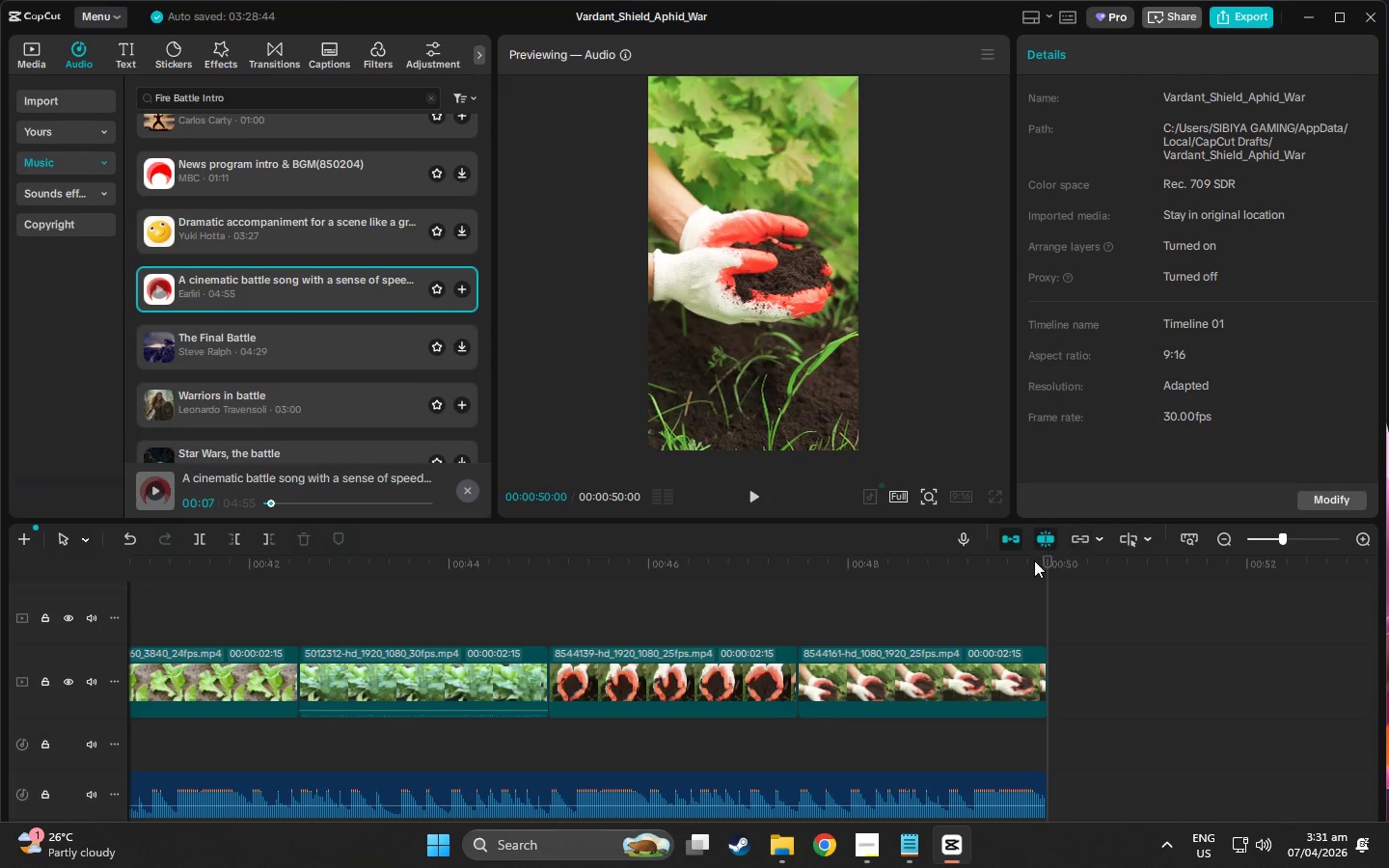 
left_click_drag(start_coordinate=[1041, 562], to_coordinate=[954, 562])
 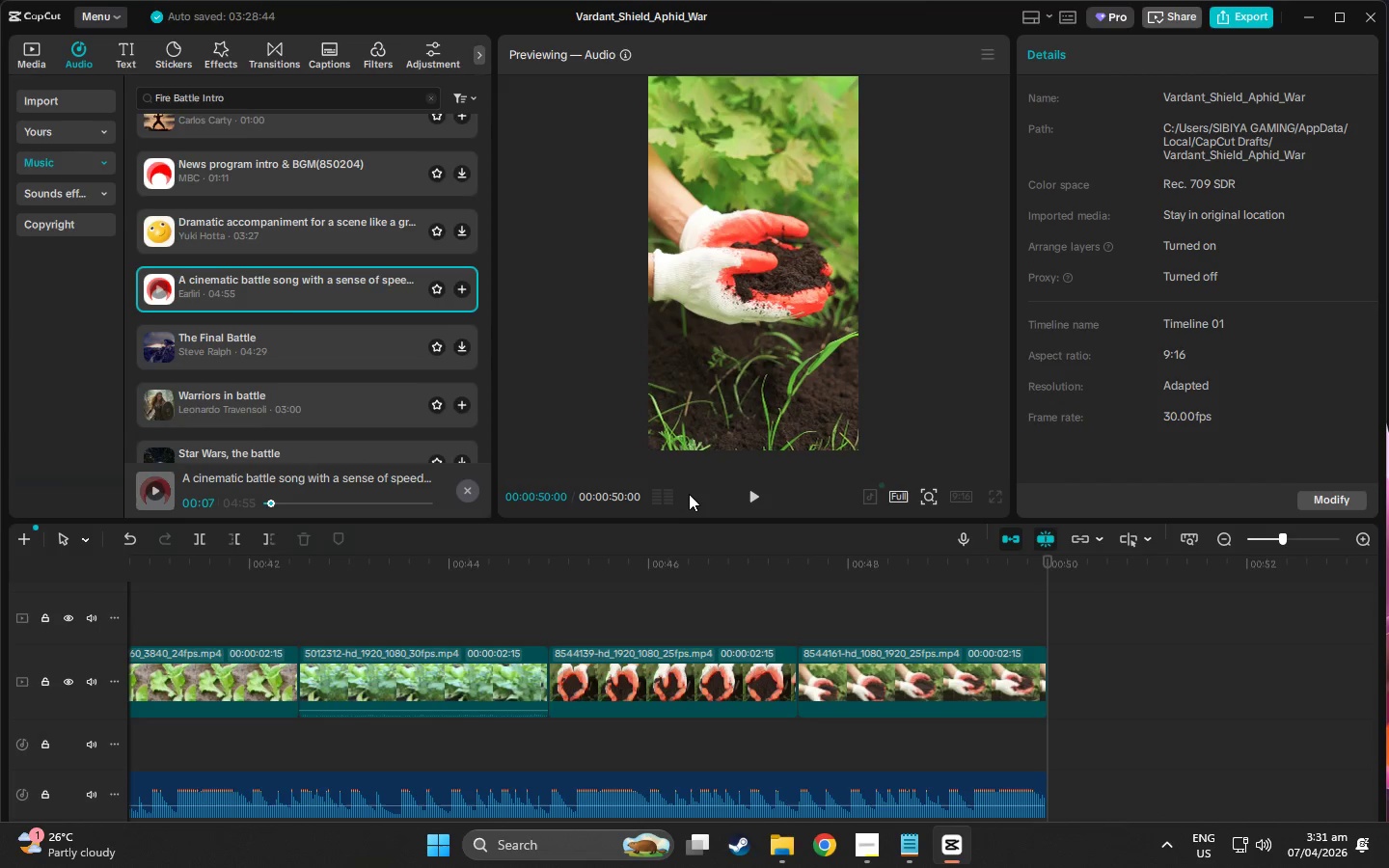 
wait(29.38)
 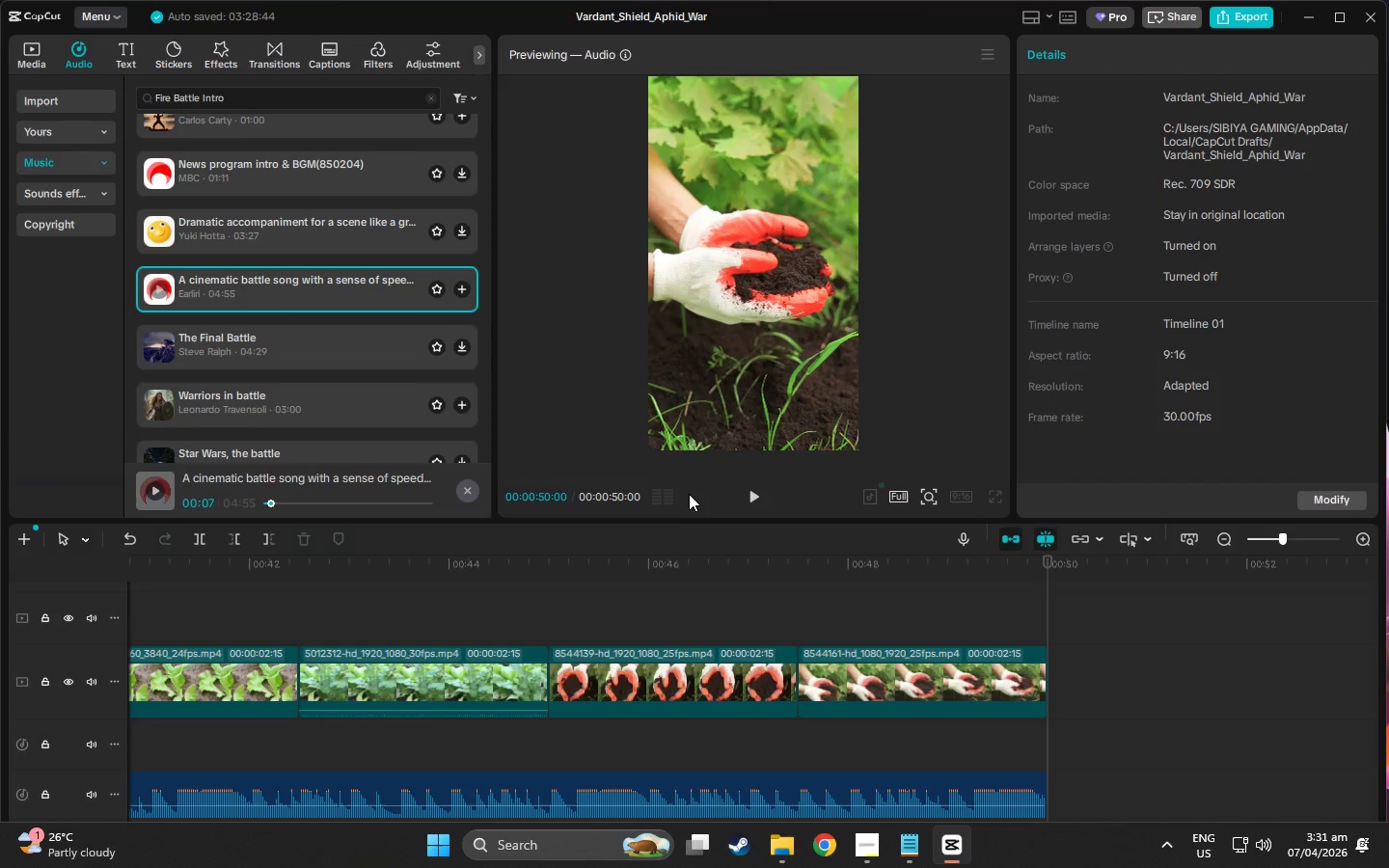 
left_click_drag(start_coordinate=[1049, 560], to_coordinate=[943, 567])
 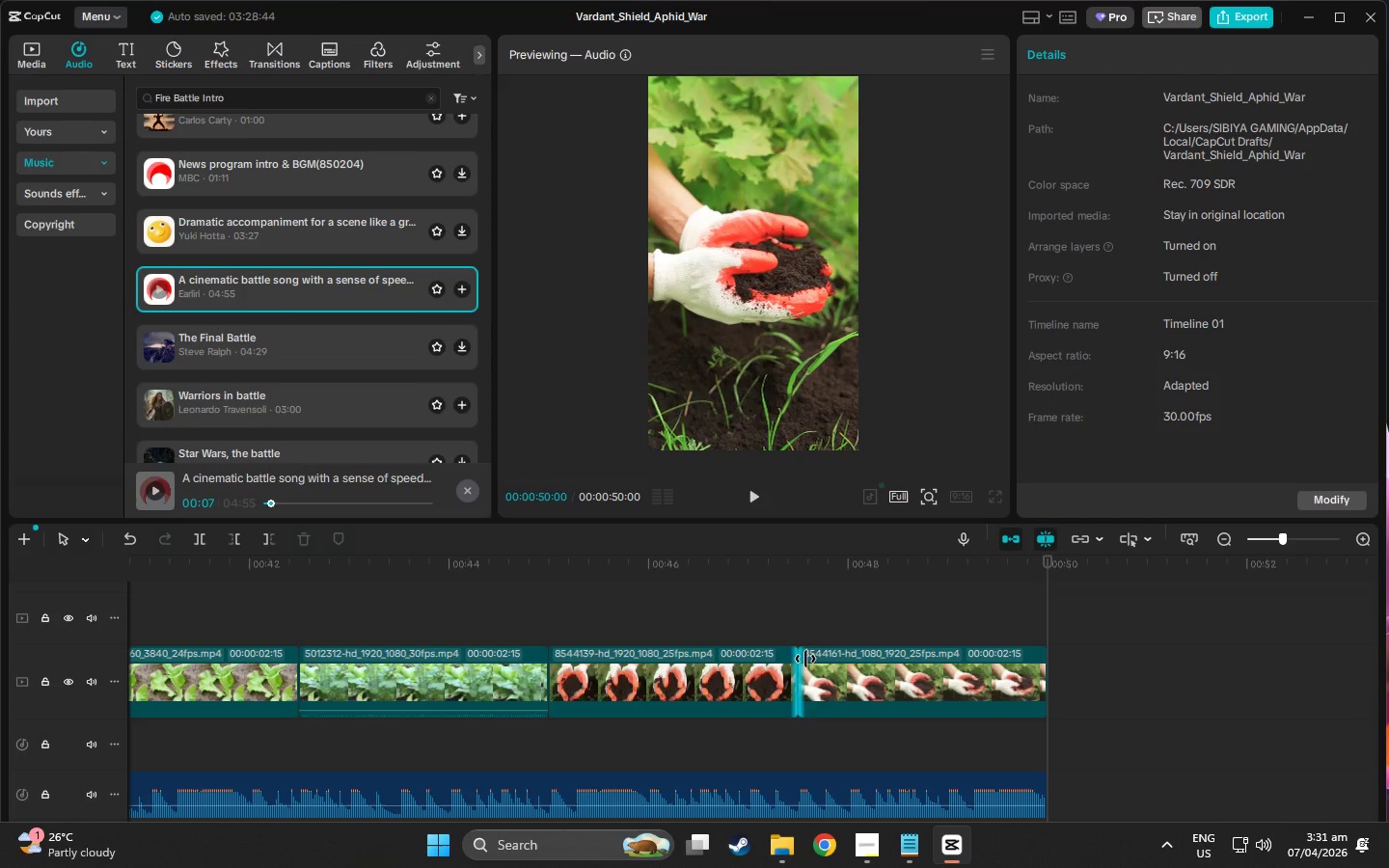 
left_click([849, 665])
 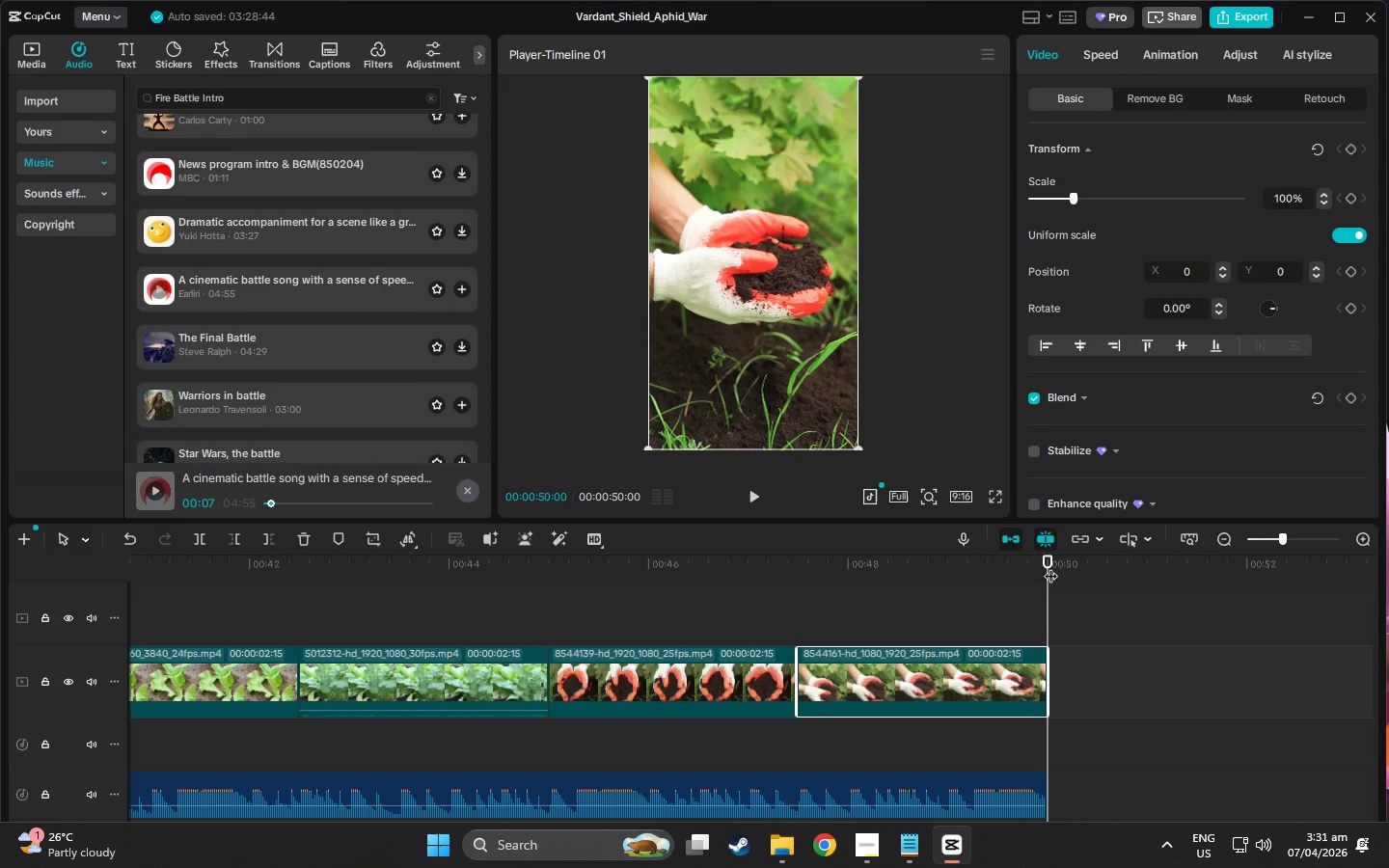 
left_click_drag(start_coordinate=[1052, 556], to_coordinate=[3, 668])
 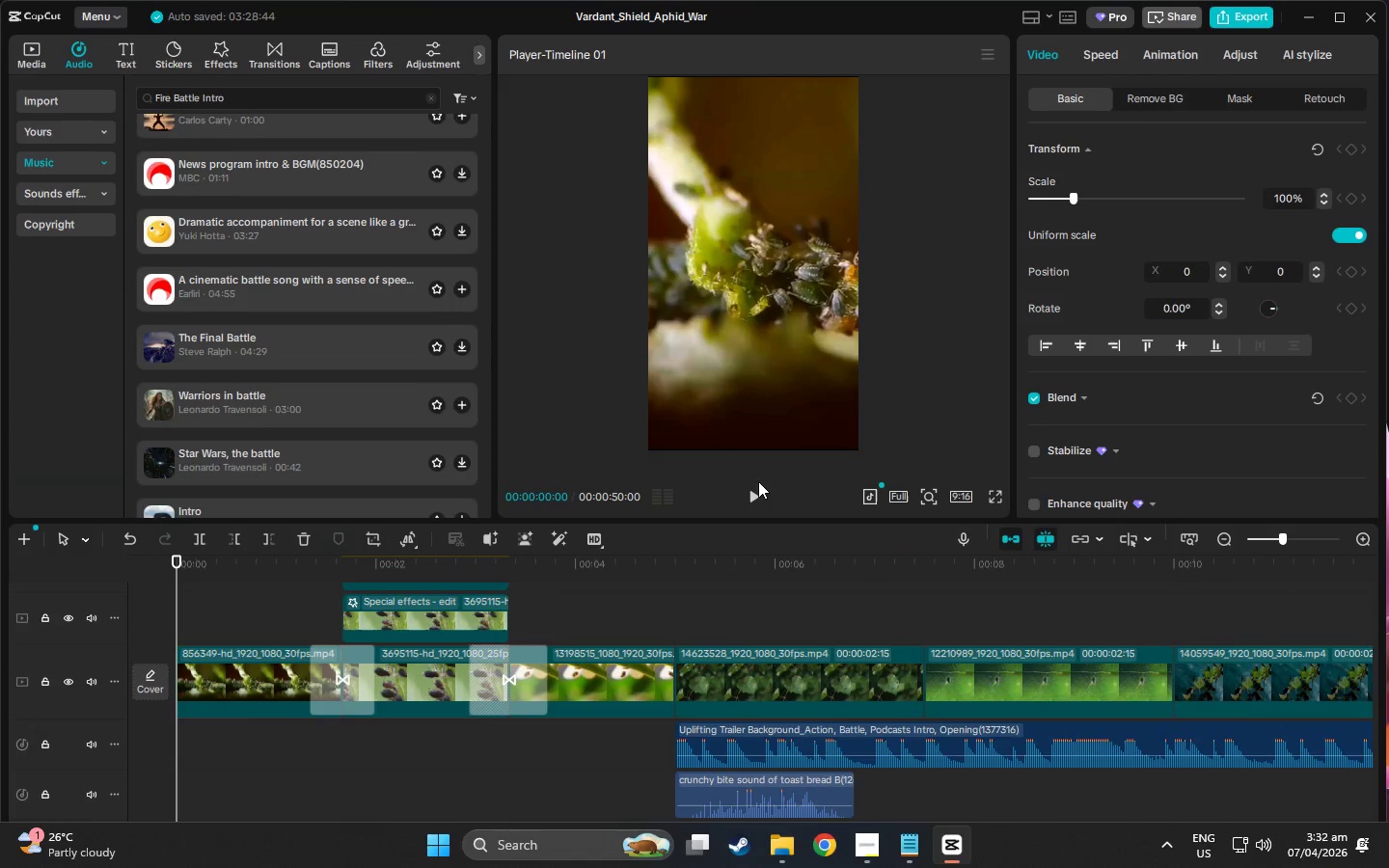 
double_click([752, 505])
 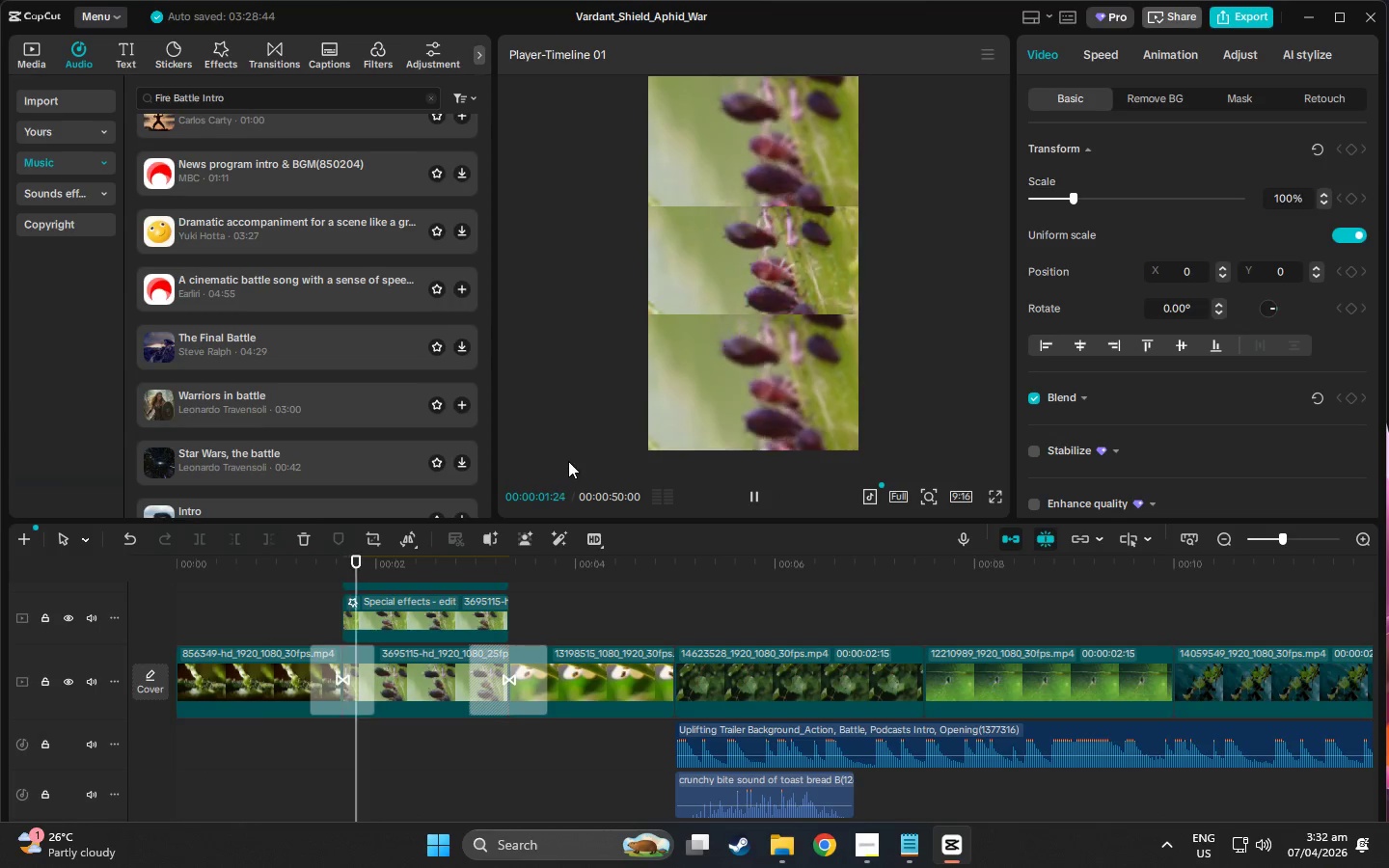 
scroll: coordinate [770, 748], scroll_direction: down, amount: 6.0
 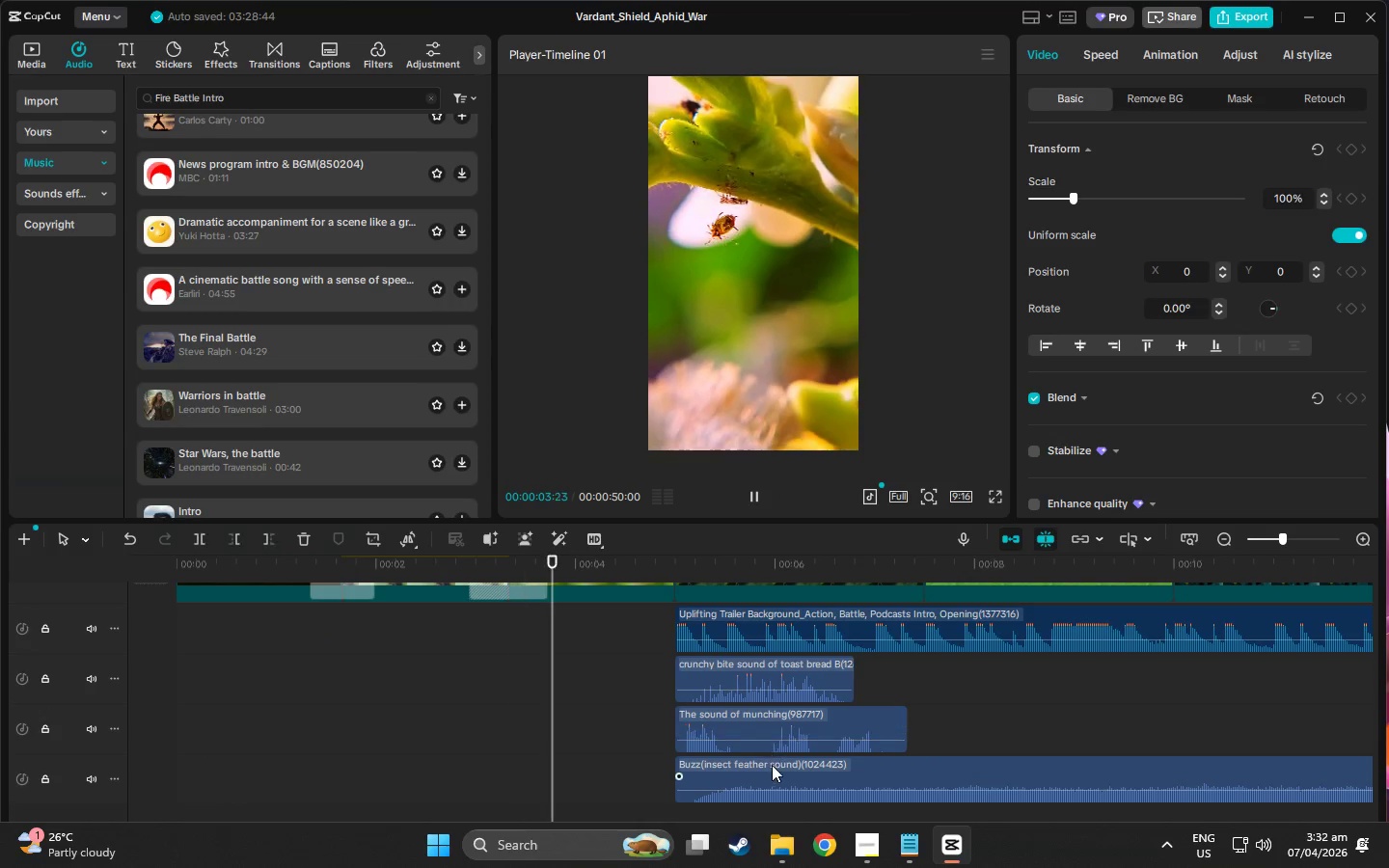 
left_click_drag(start_coordinate=[766, 767], to_coordinate=[262, 771])
 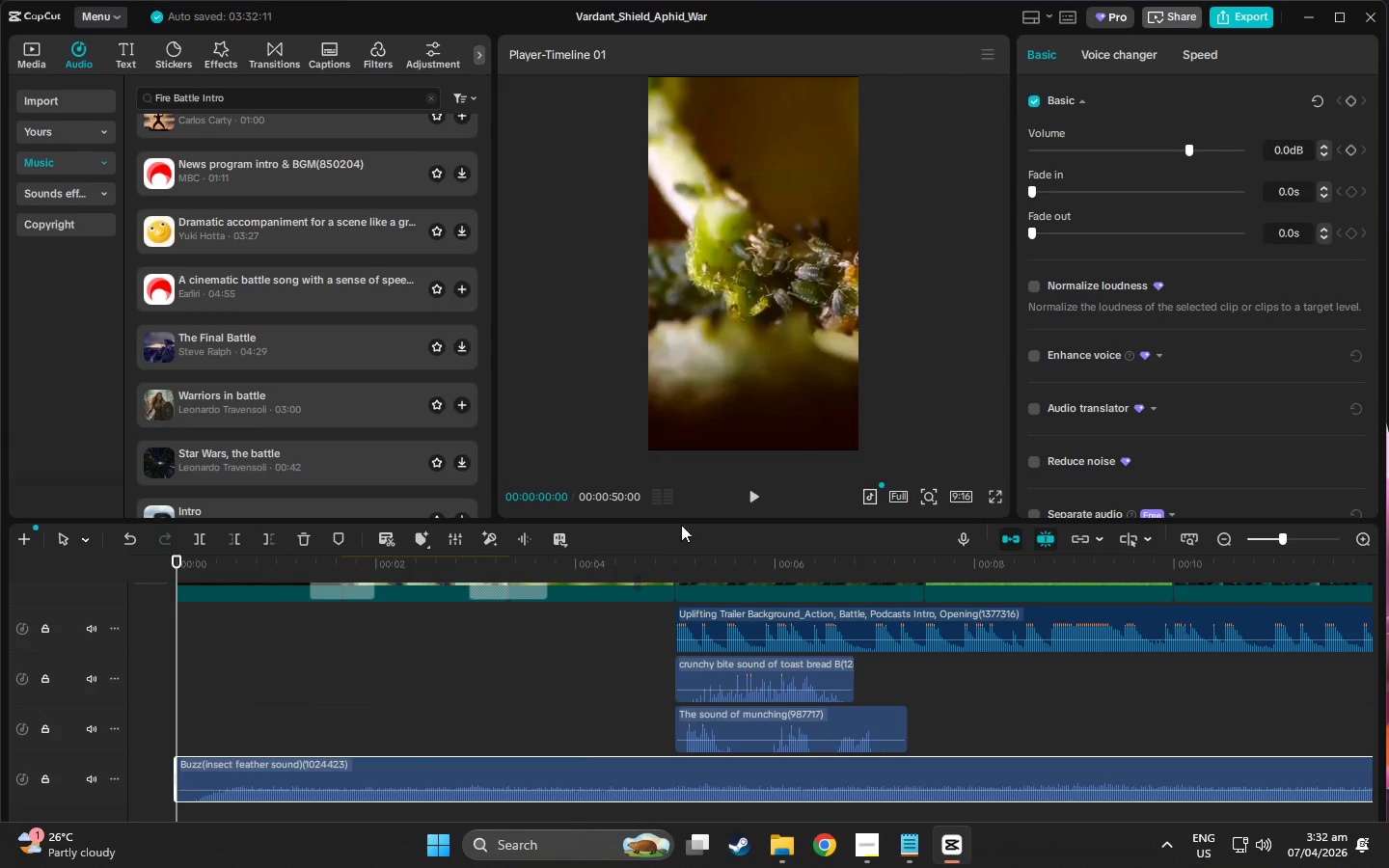 
left_click([749, 499])
 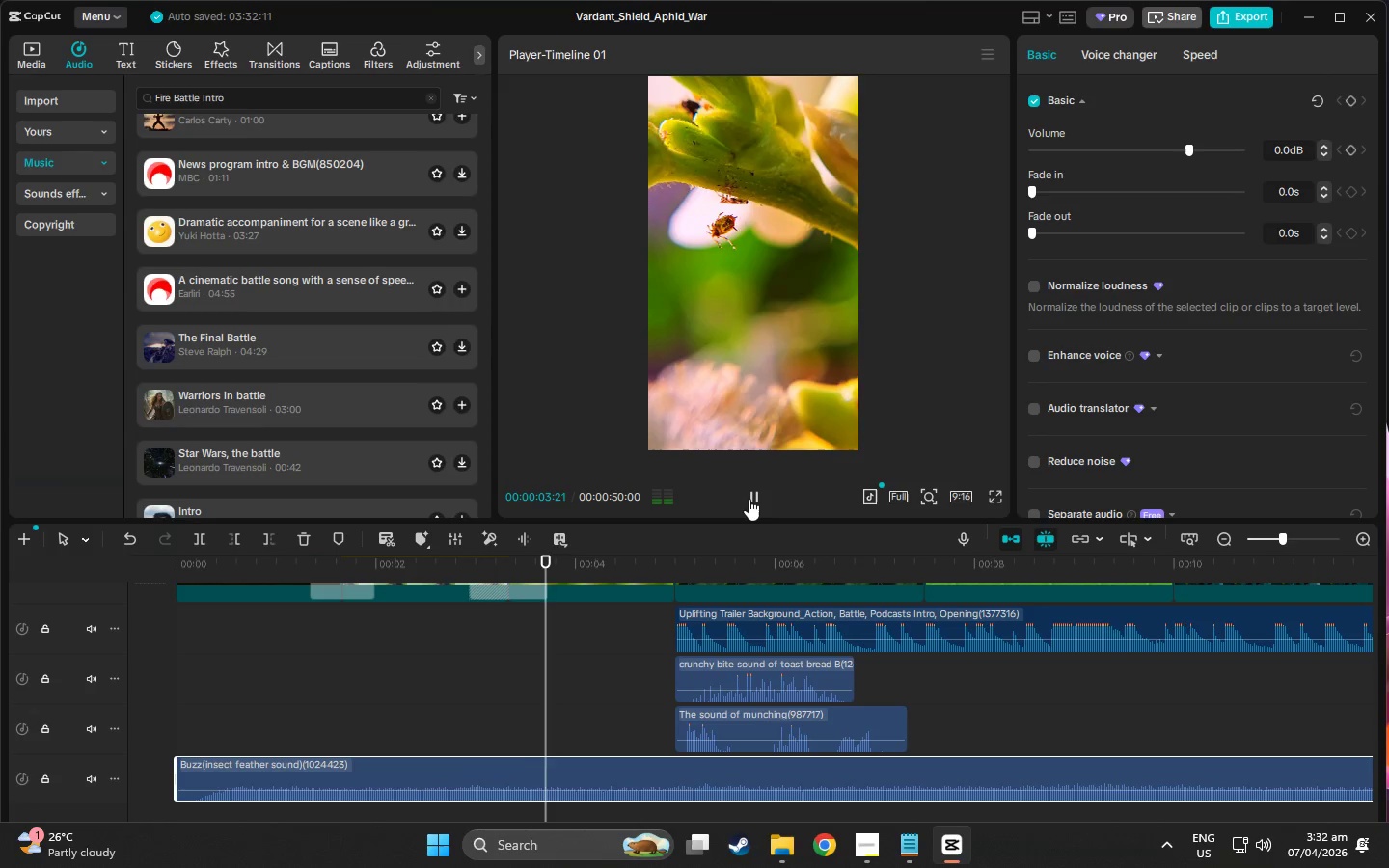 
wait(5.09)
 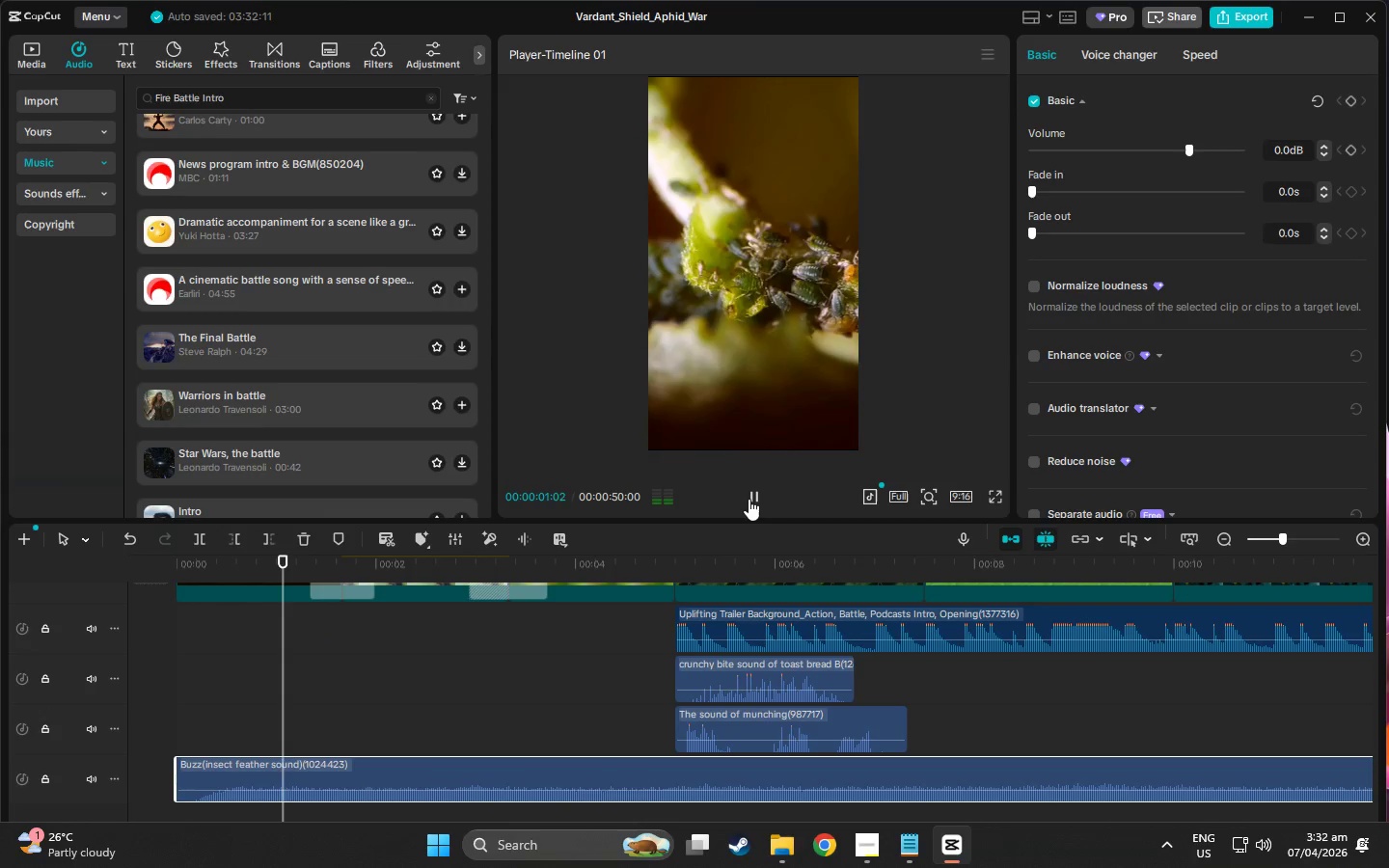 
scroll: coordinate [639, 605], scroll_direction: up, amount: 6.0
 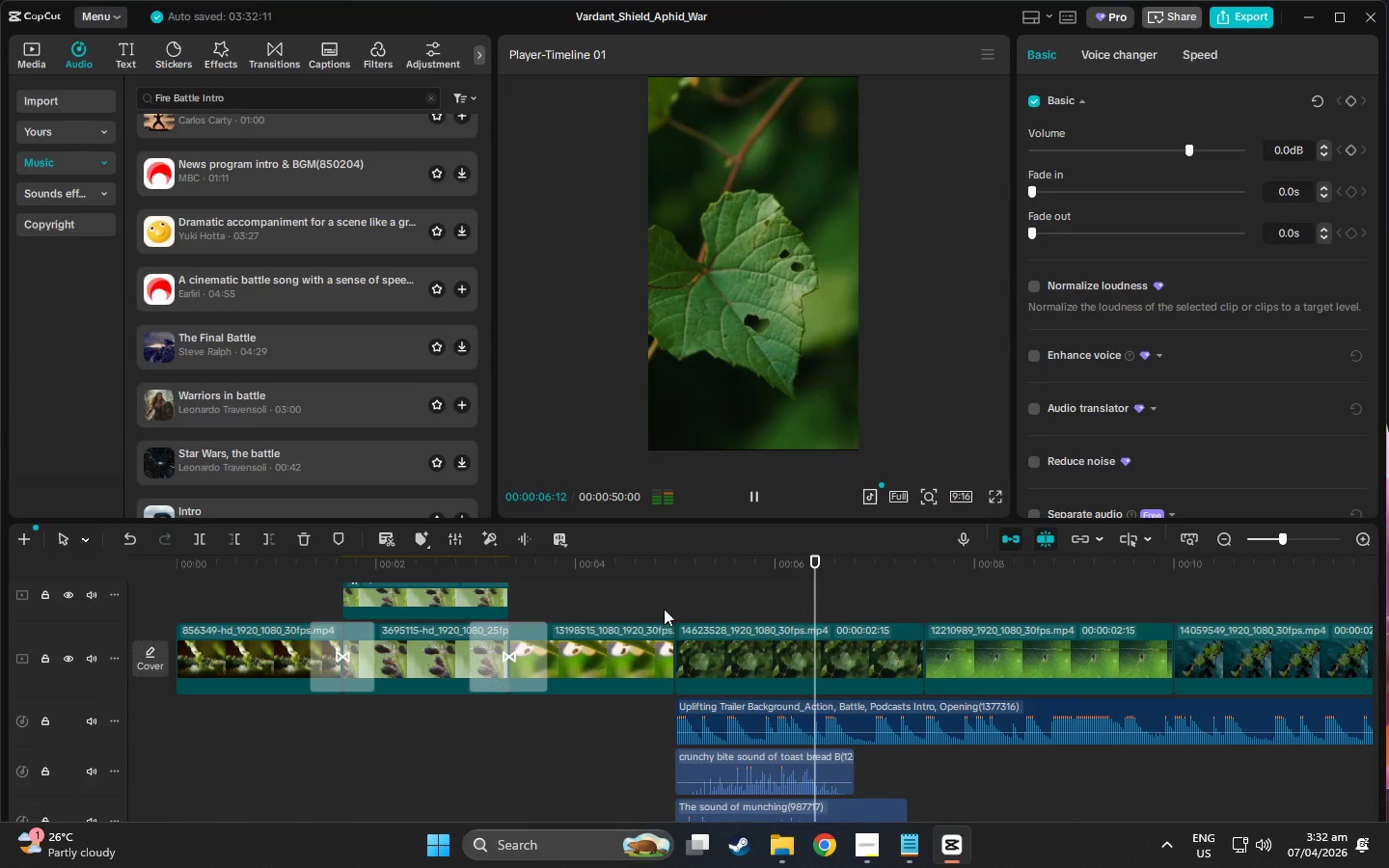 
scroll: coordinate [695, 609], scroll_direction: down, amount: 3.0
 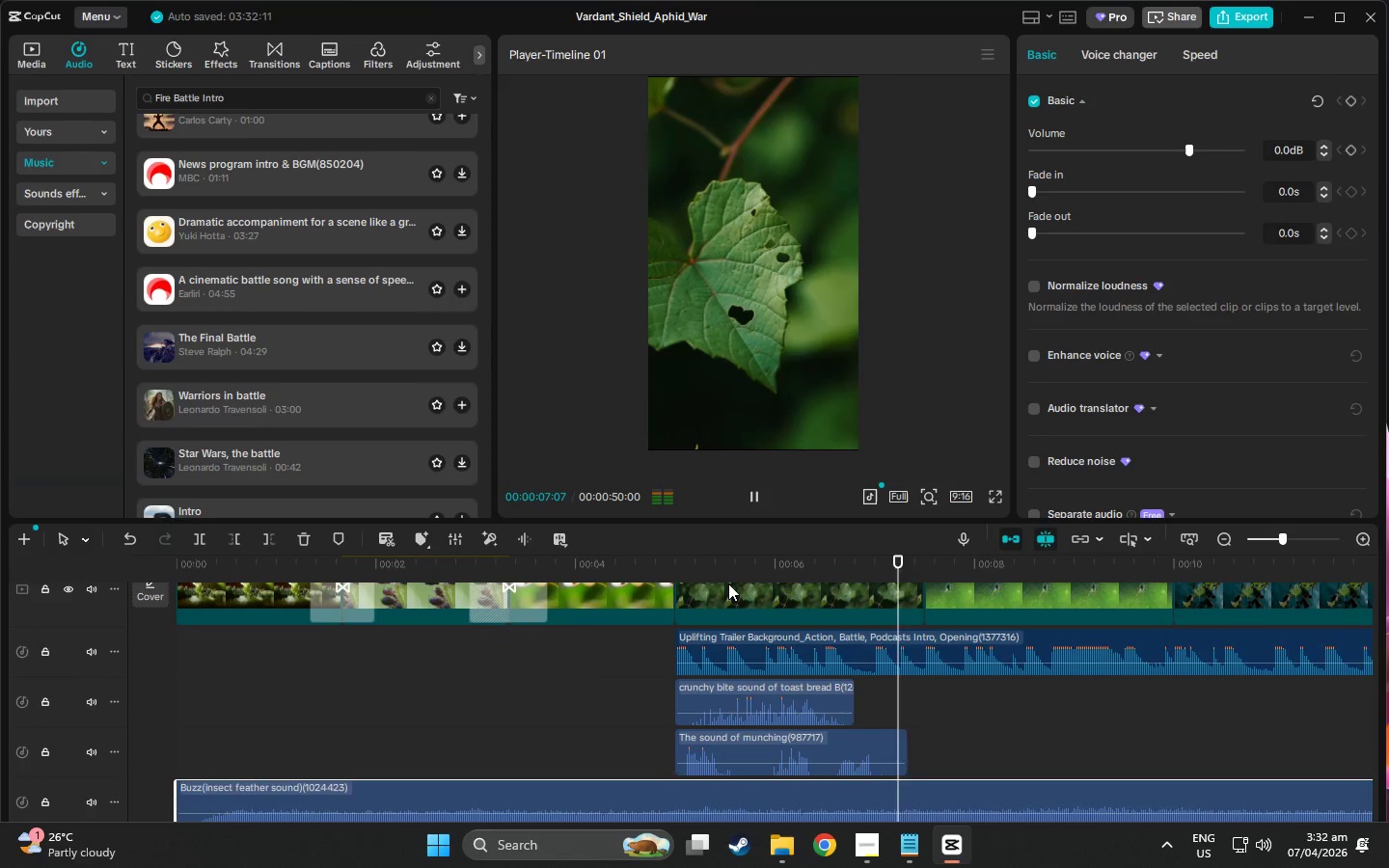 
scroll: coordinate [730, 583], scroll_direction: up, amount: 1.0
 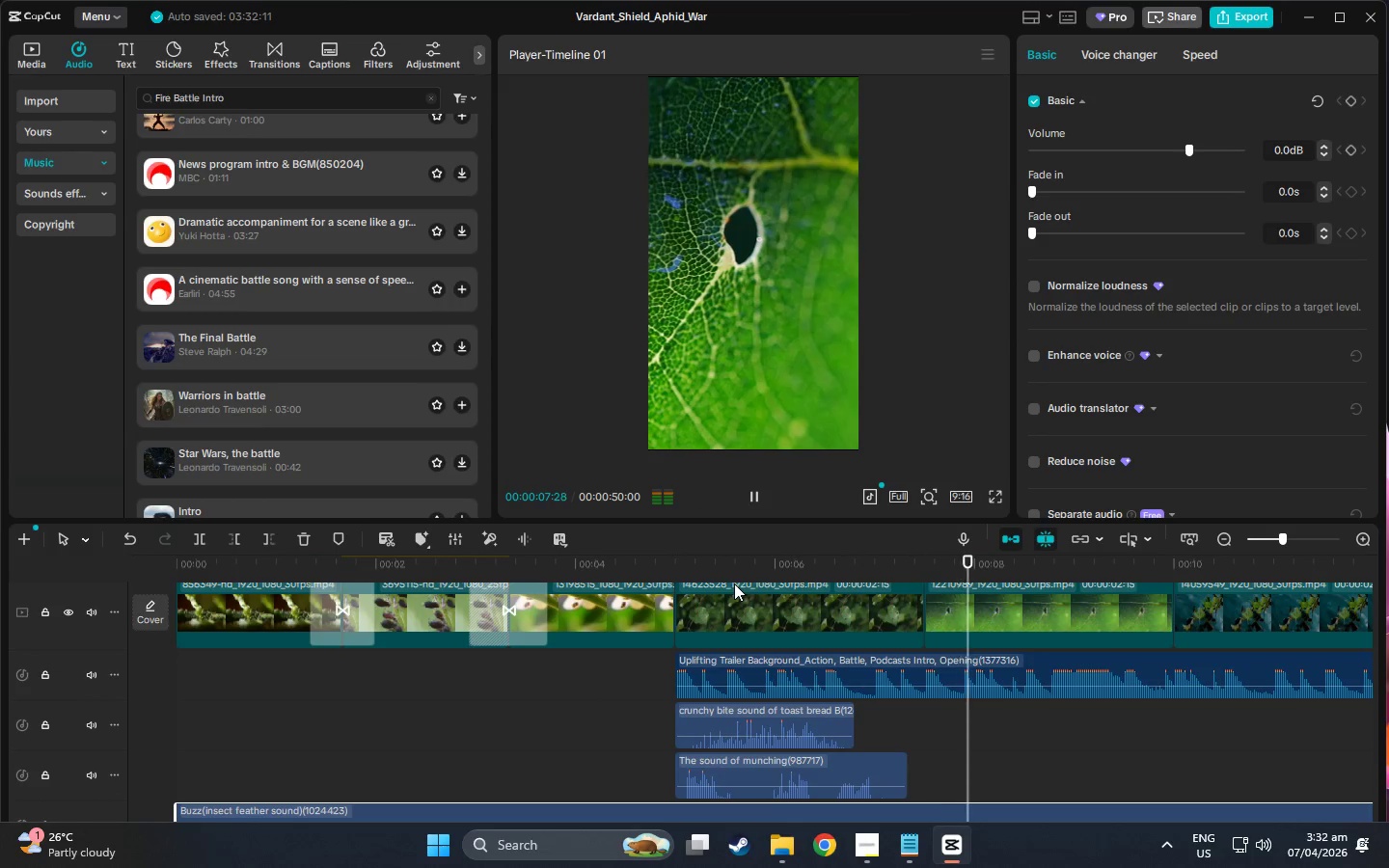 
scroll: coordinate [734, 583], scroll_direction: down, amount: 1.0
 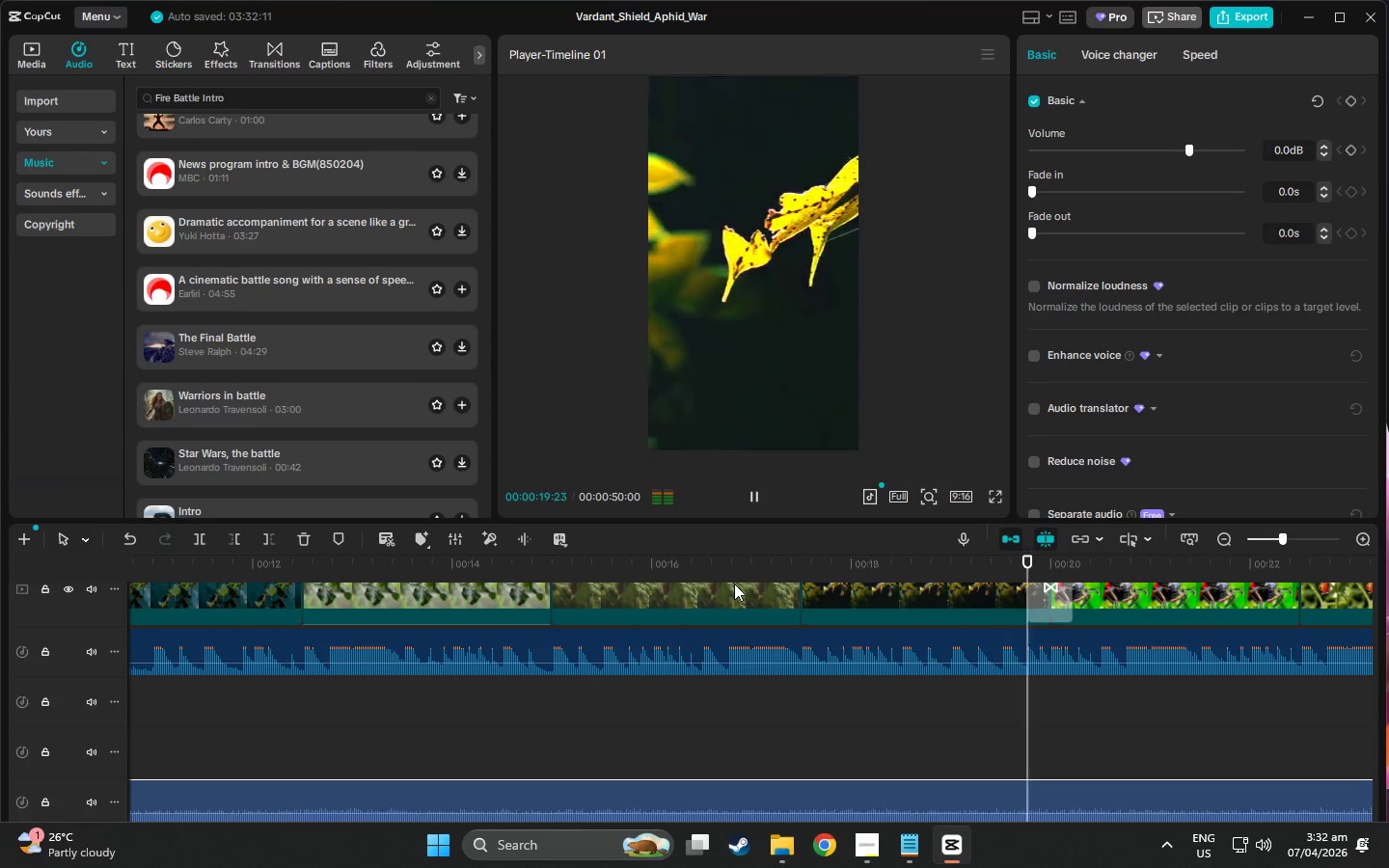 
wait(16.21)
 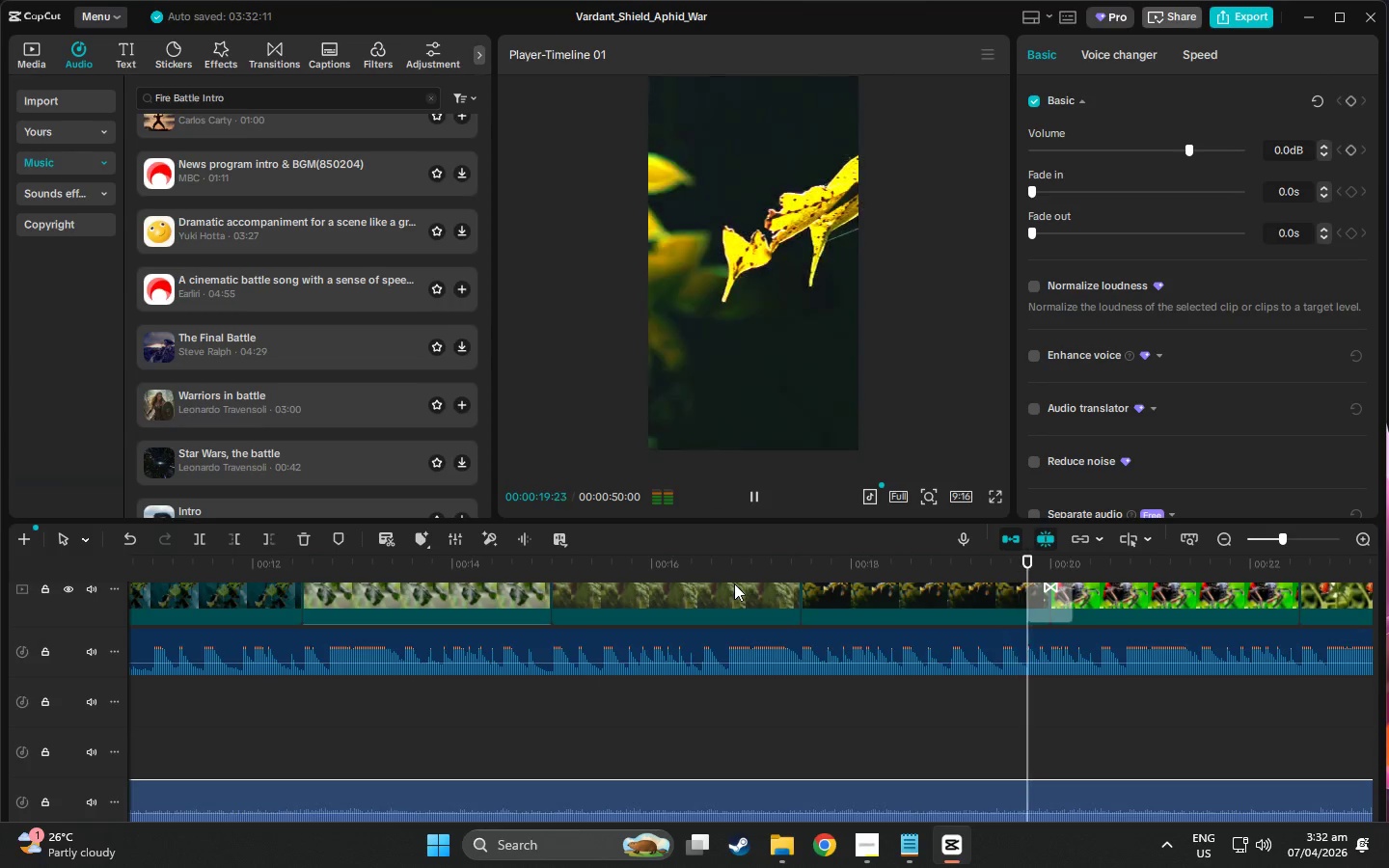 
scroll: coordinate [739, 669], scroll_direction: down, amount: 17.0
 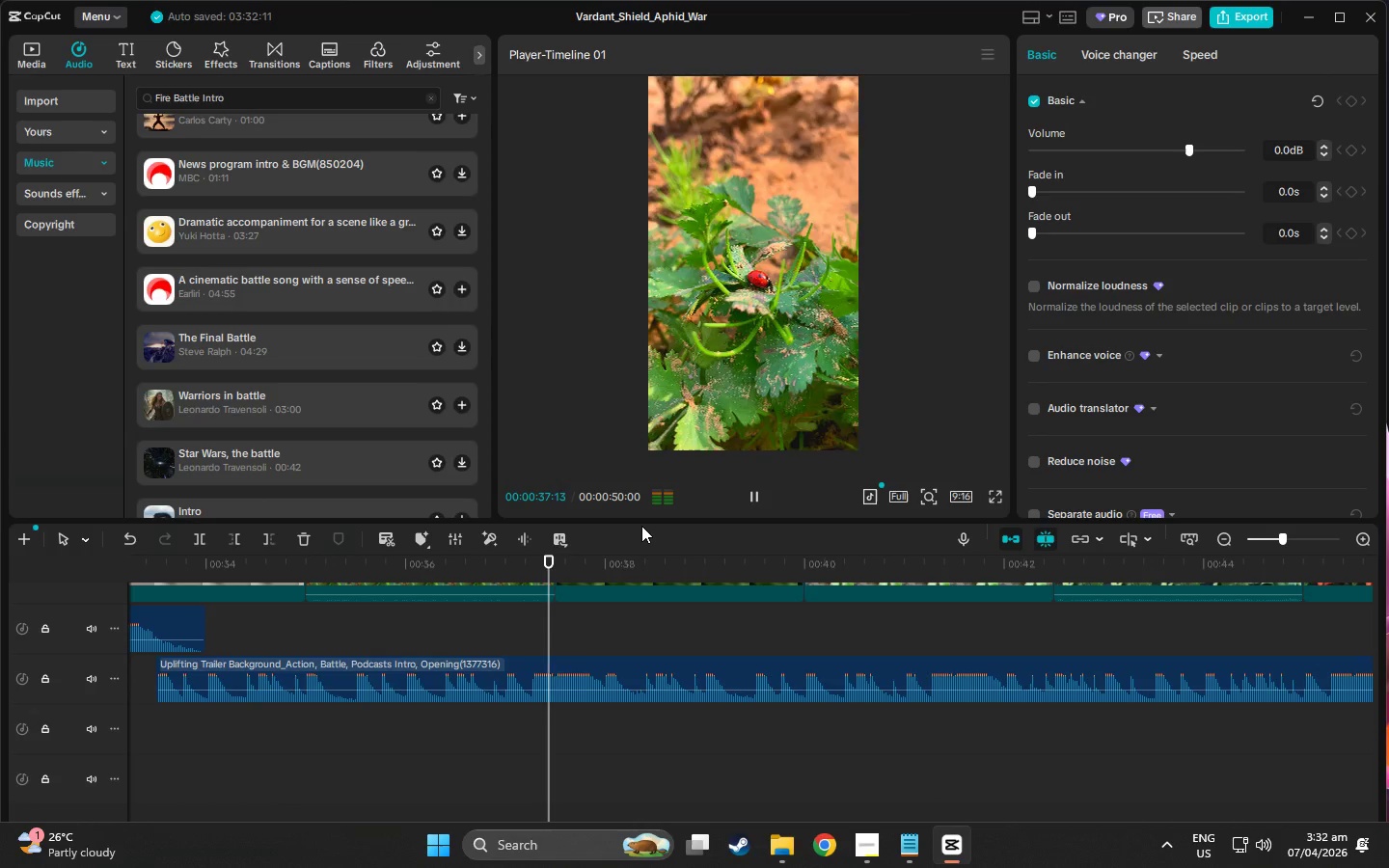 
wait(13.39)
 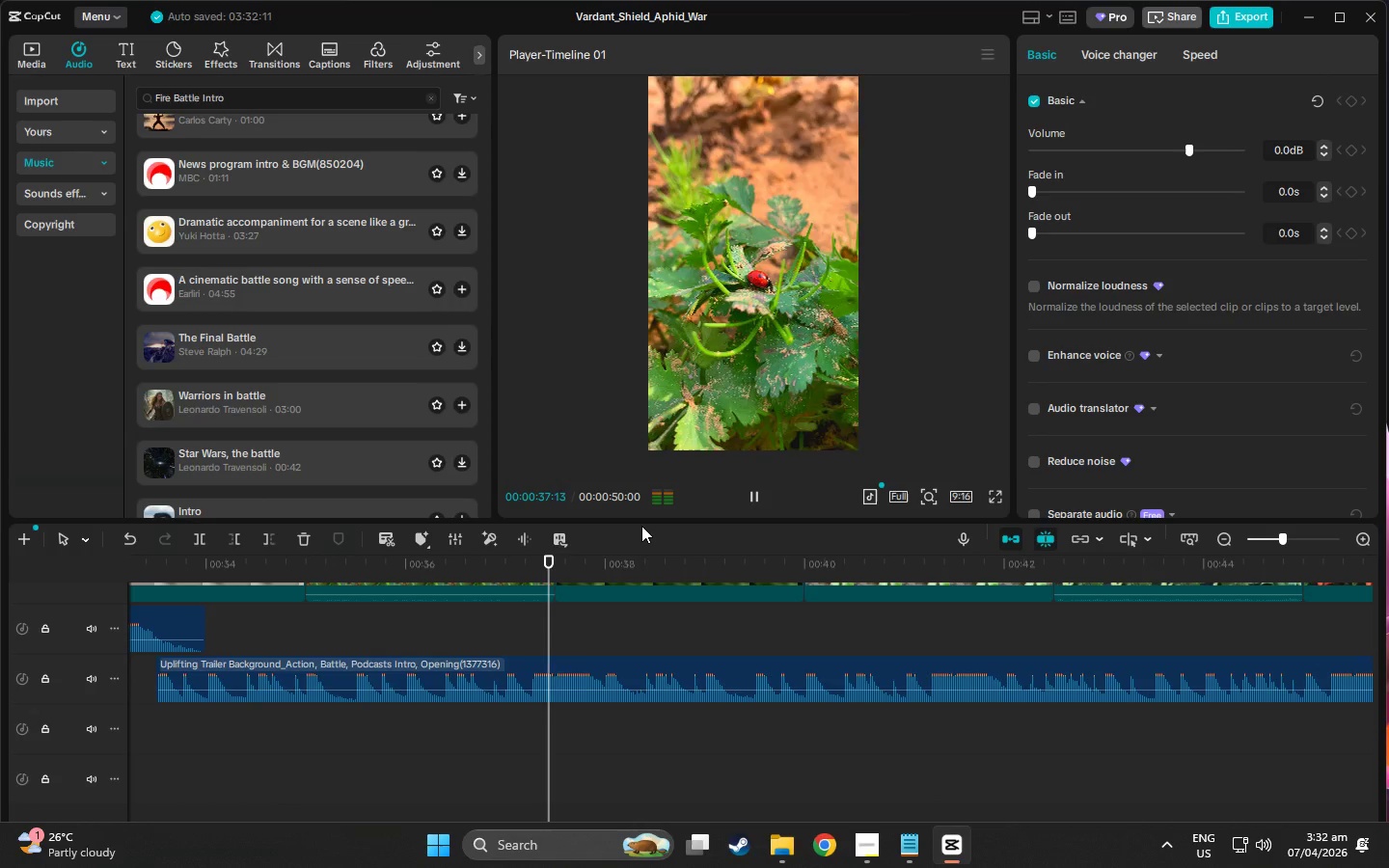 
left_click_drag(start_coordinate=[1045, 574], to_coordinate=[101, 620])
 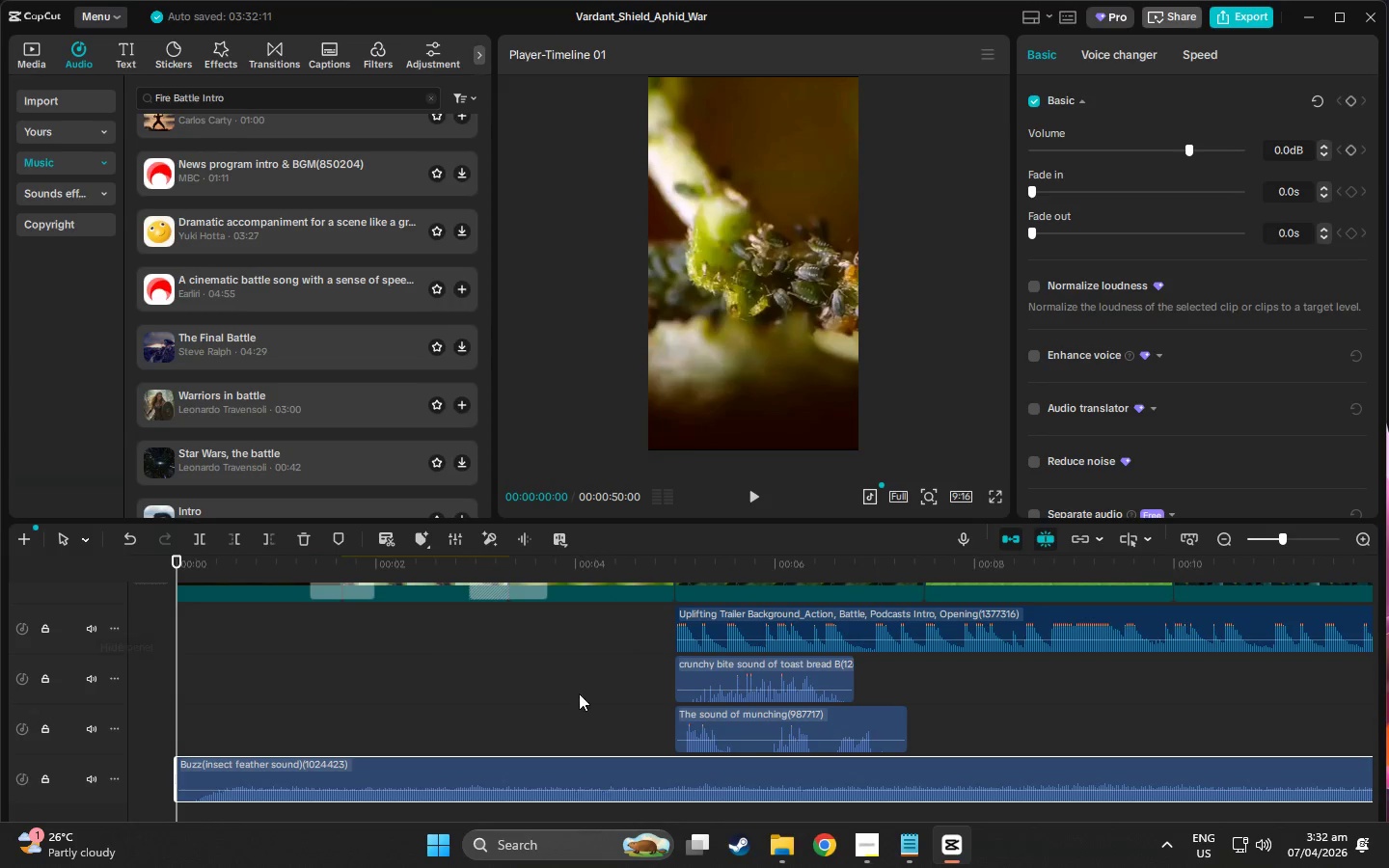 
scroll: coordinate [792, 706], scroll_direction: up, amount: 2.0
 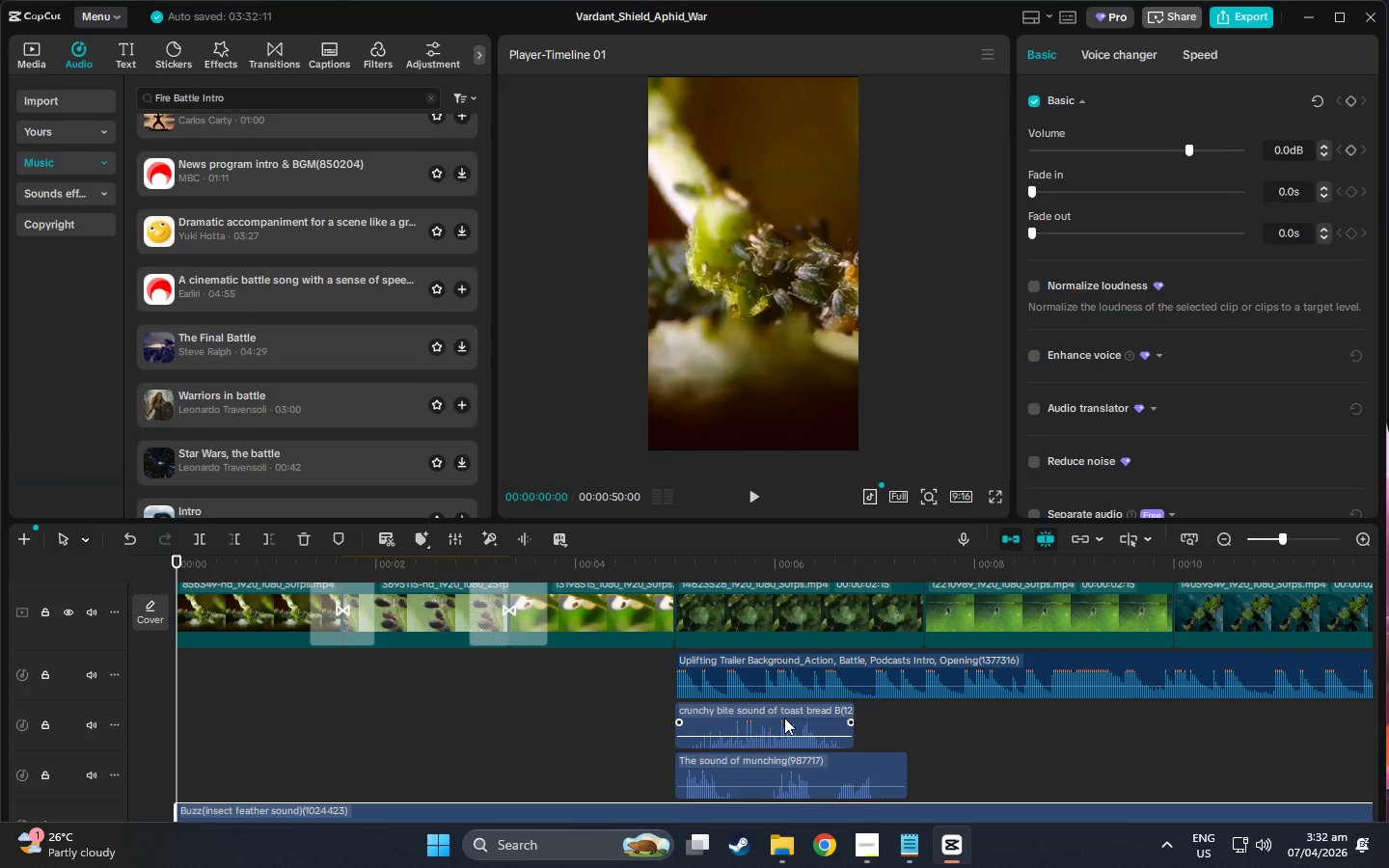 
left_click_drag(start_coordinate=[781, 718], to_coordinate=[454, 724])
 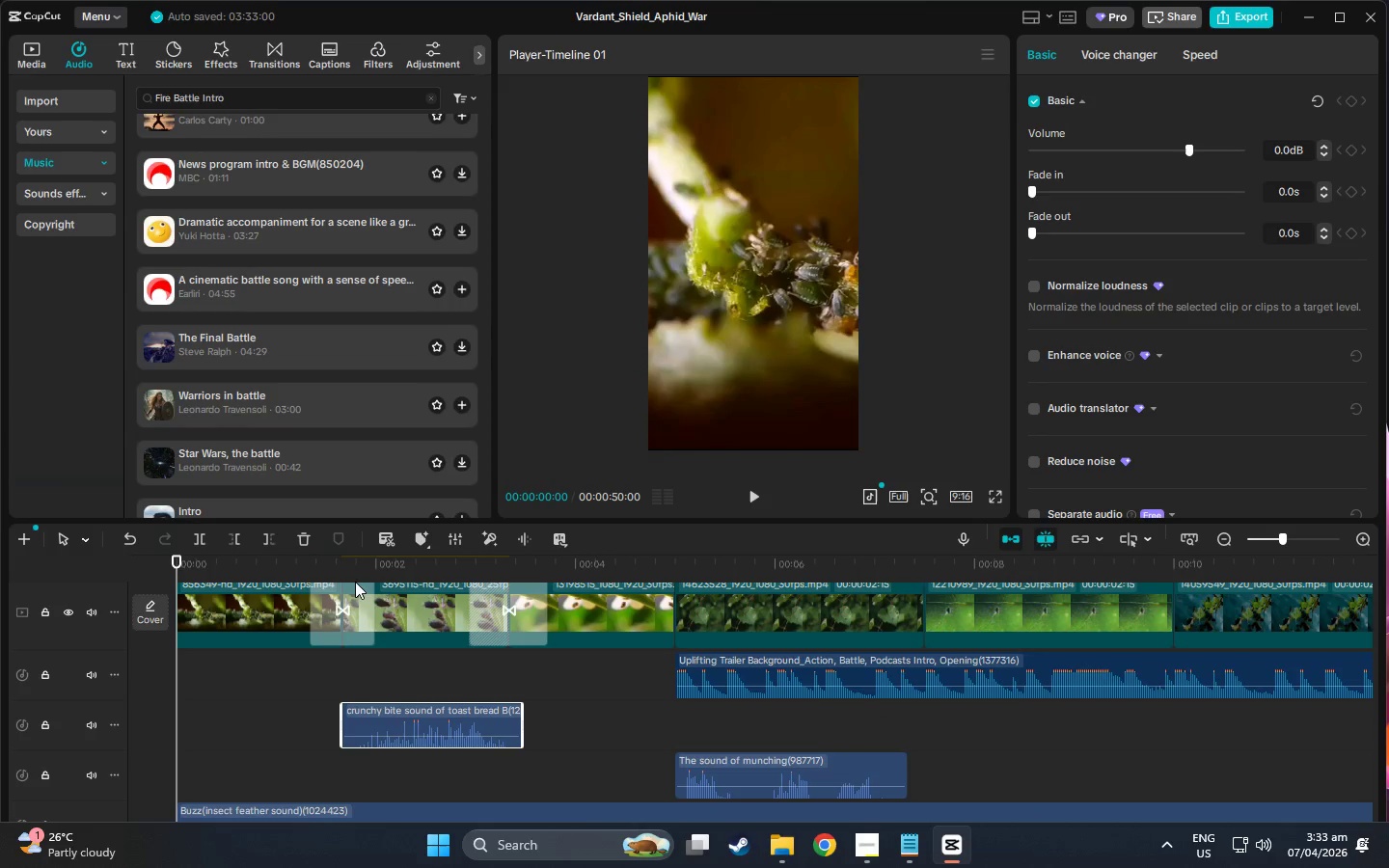 
left_click([354, 574])
 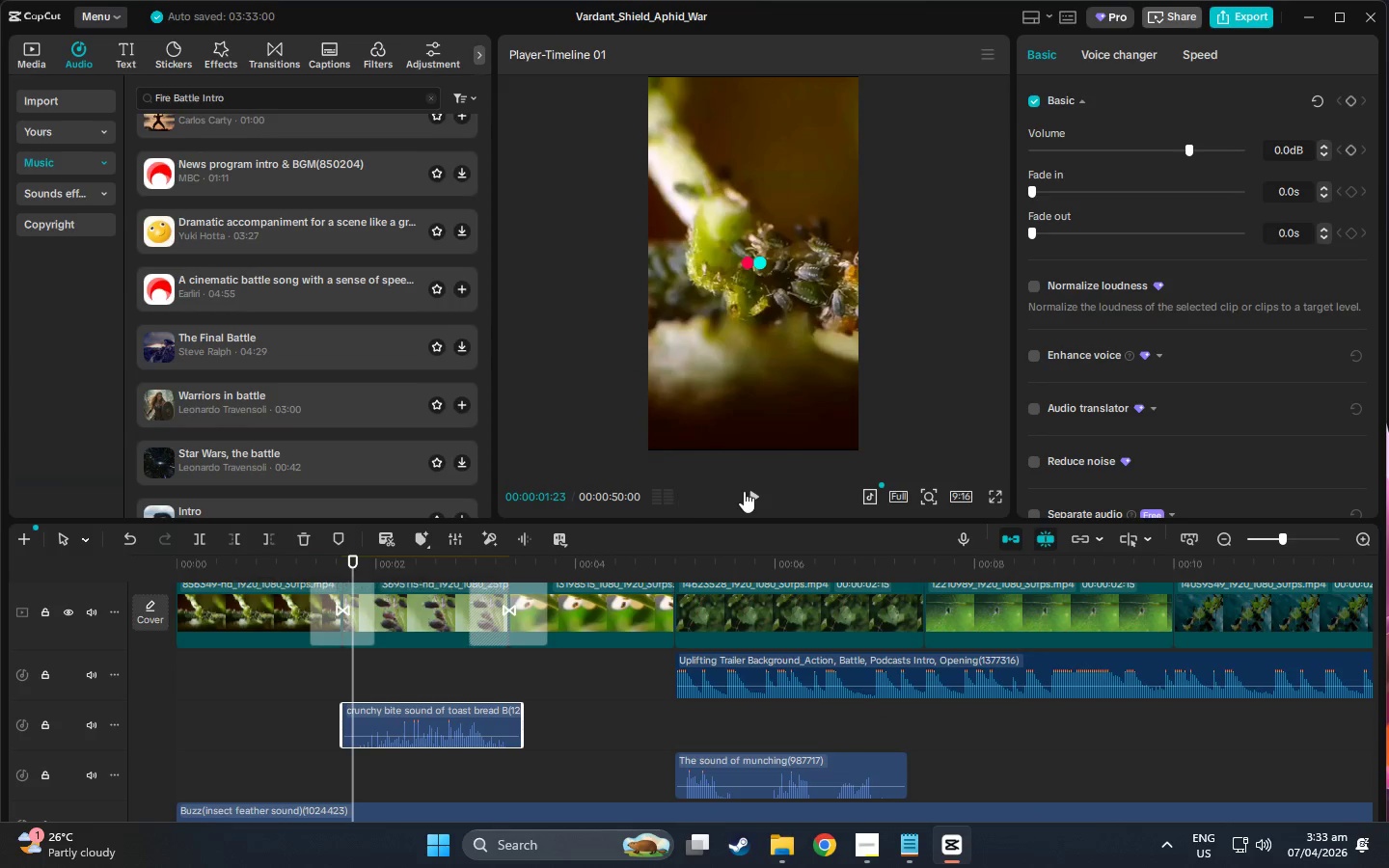 
left_click([755, 492])
 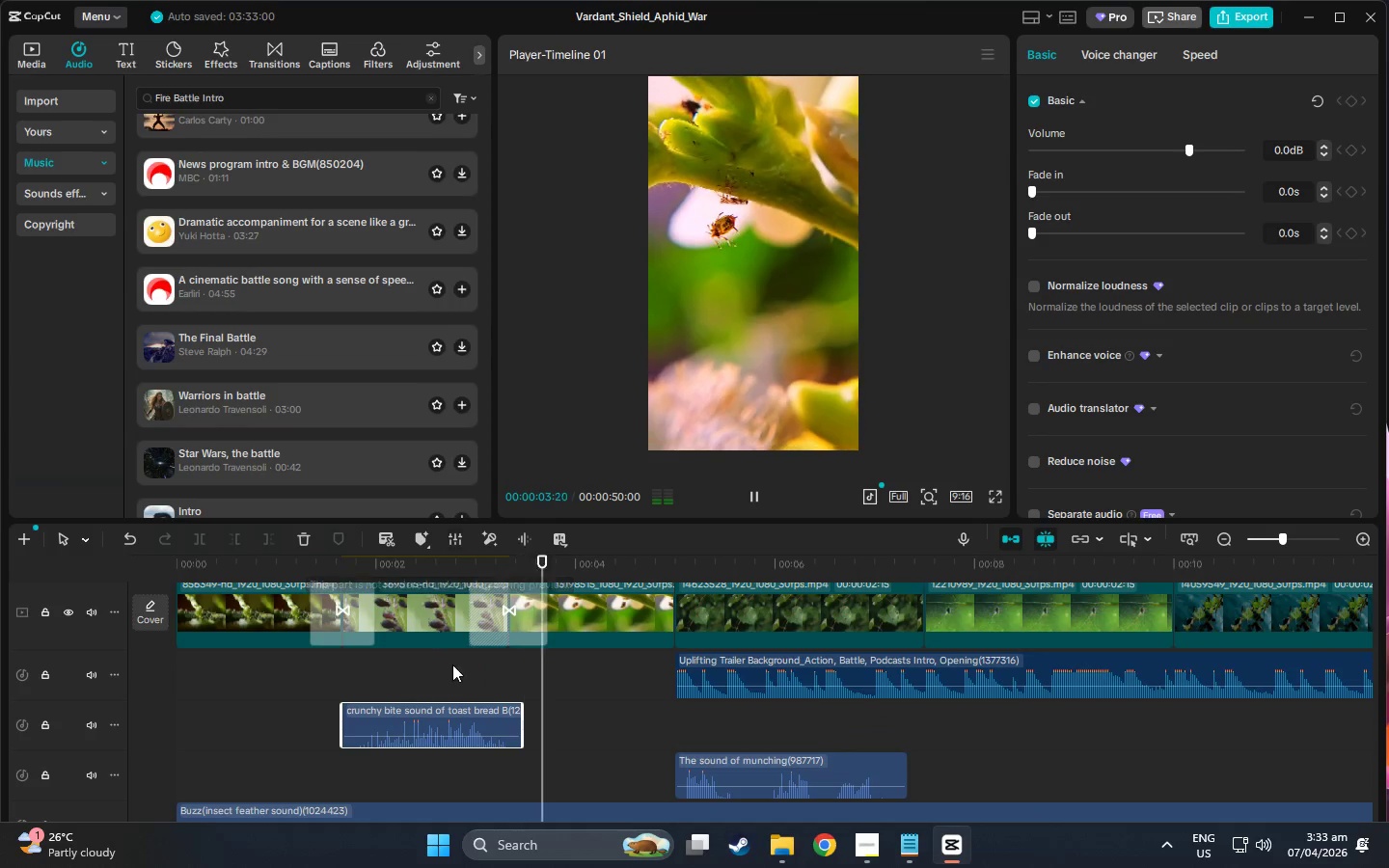 
left_click([345, 573])
 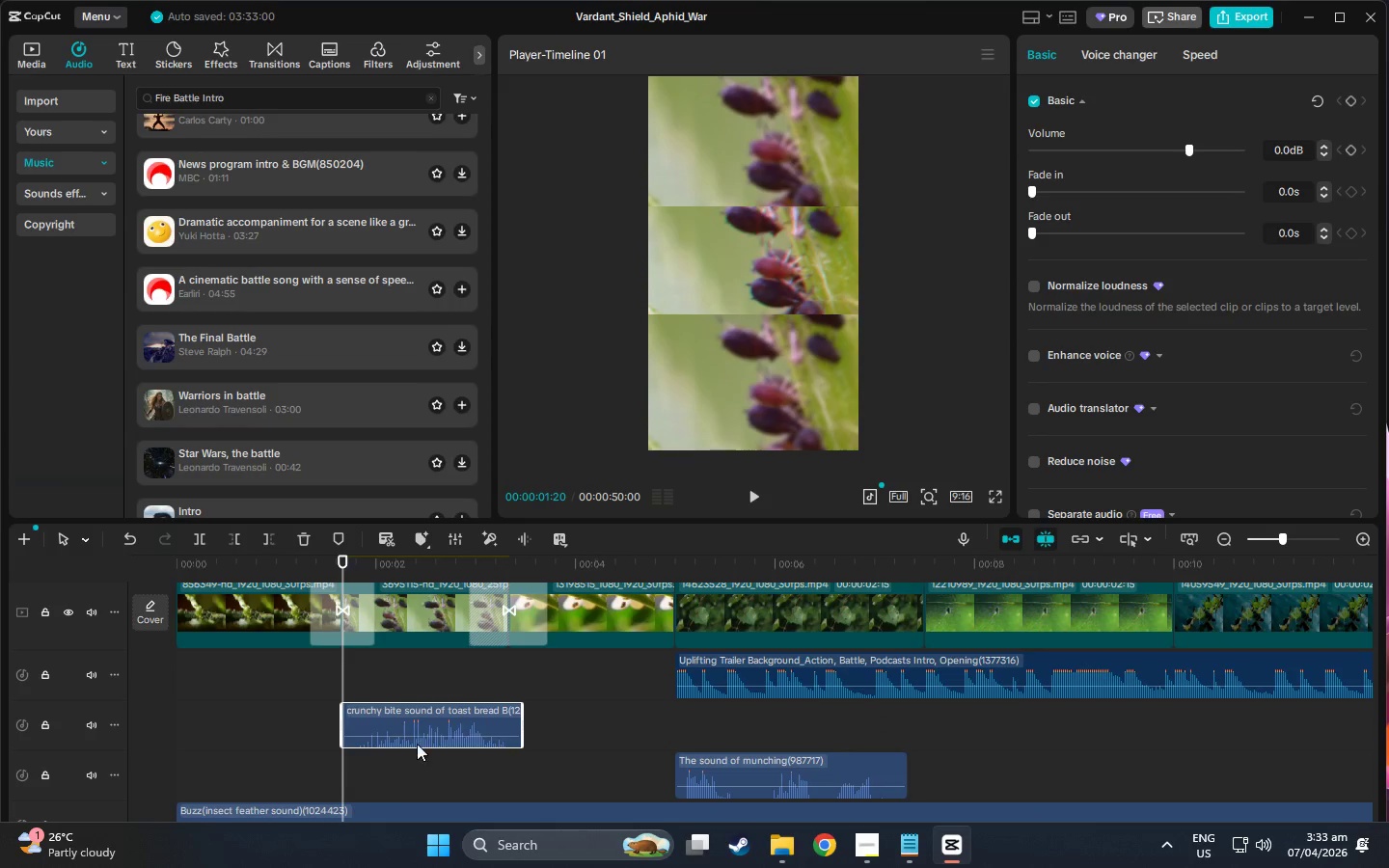 
left_click([418, 731])
 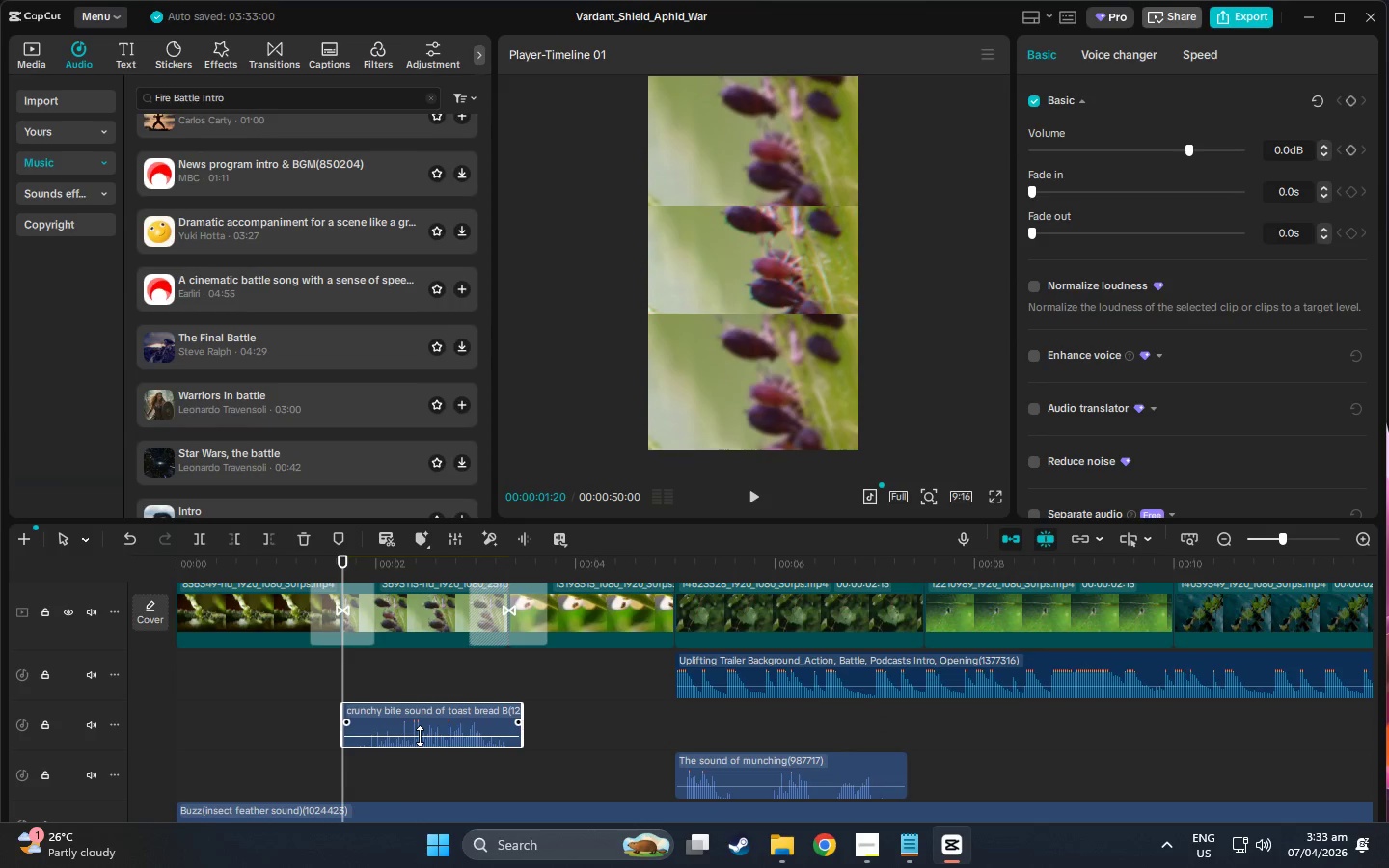 
left_click_drag(start_coordinate=[420, 736], to_coordinate=[420, 727])
 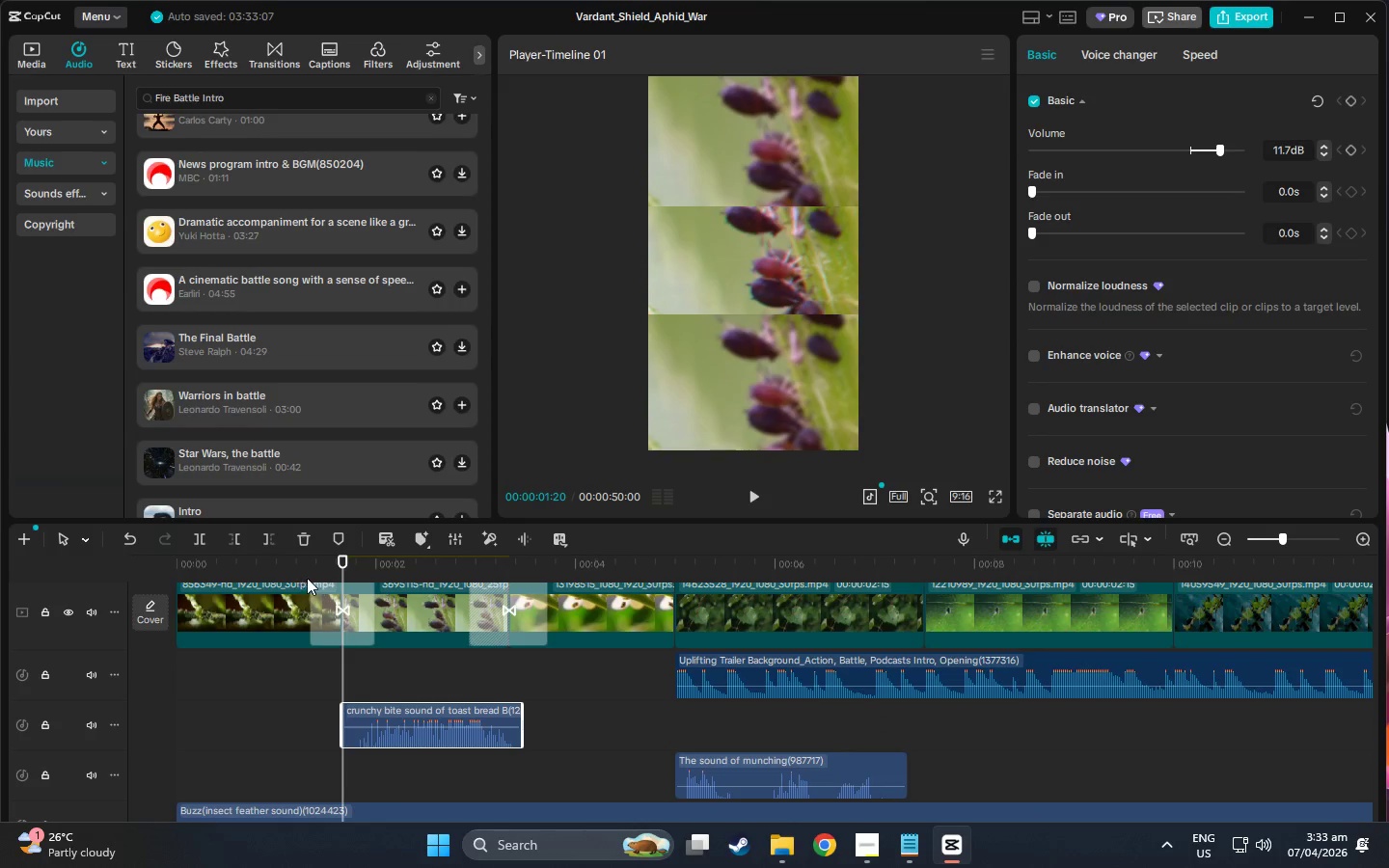 
key(Space)
 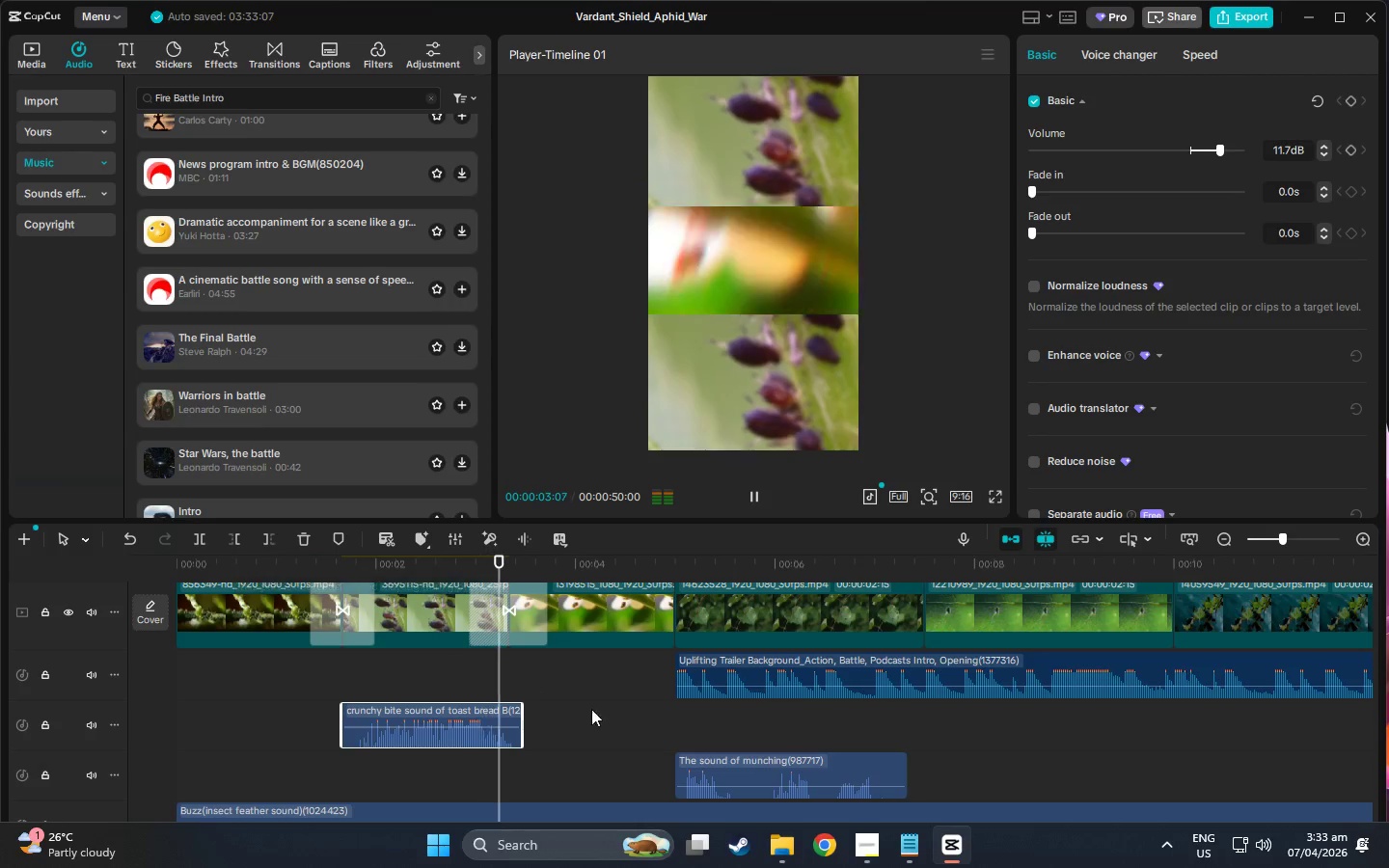 
scroll: coordinate [782, 697], scroll_direction: down, amount: 3.0
 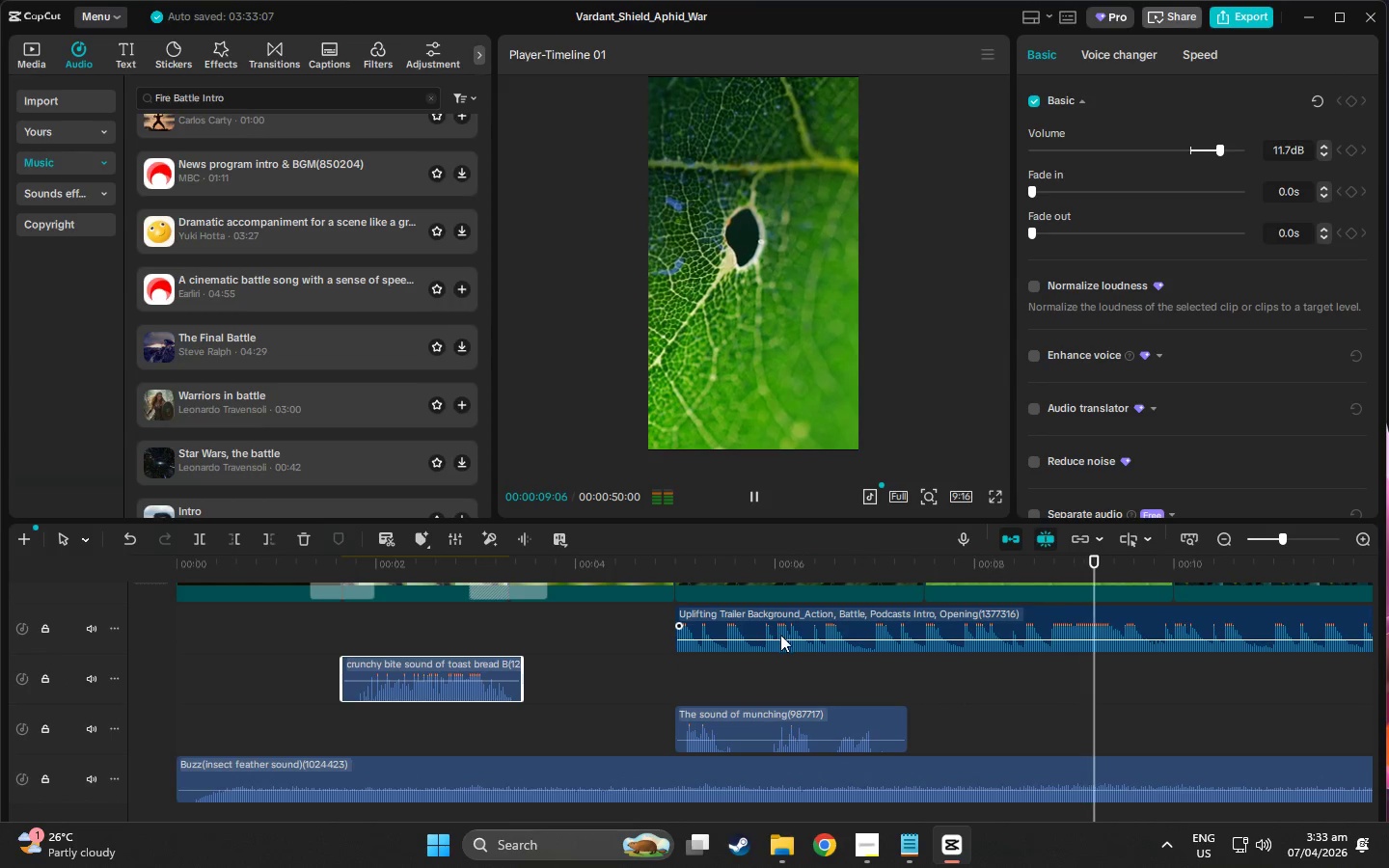 
left_click_drag(start_coordinate=[783, 638], to_coordinate=[784, 647])
 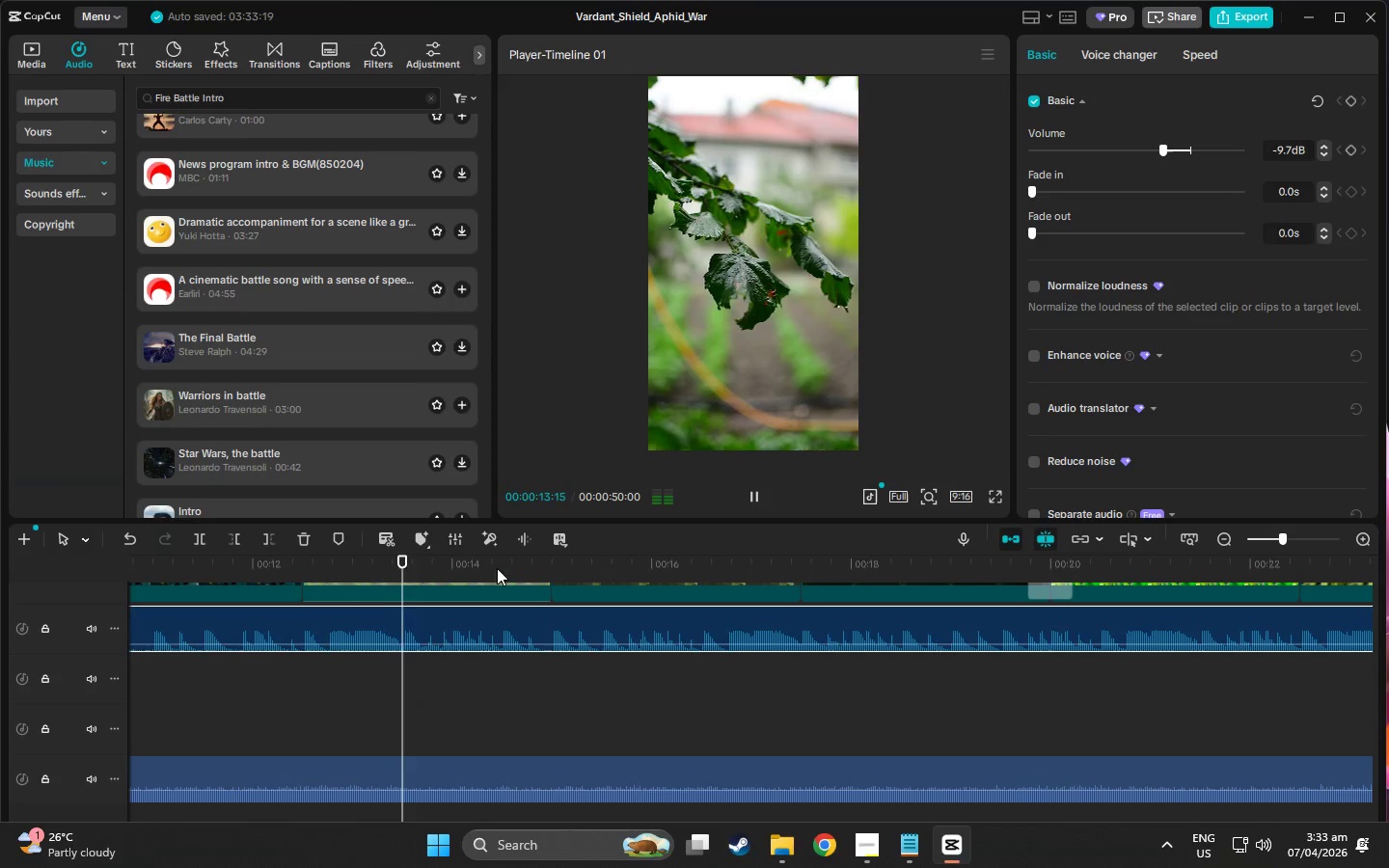 
left_click_drag(start_coordinate=[462, 560], to_coordinate=[0, 606])
 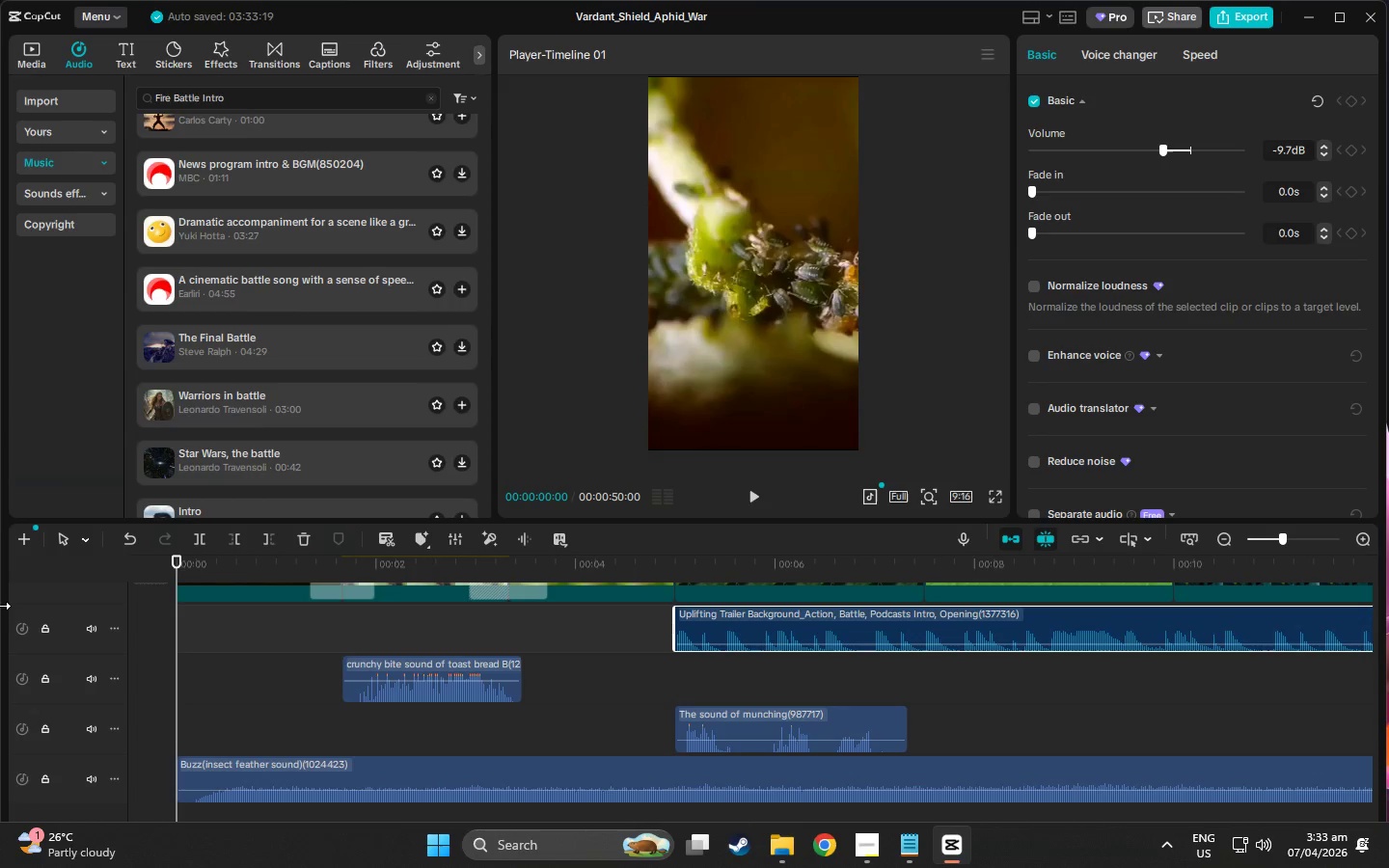 
key(Space)
 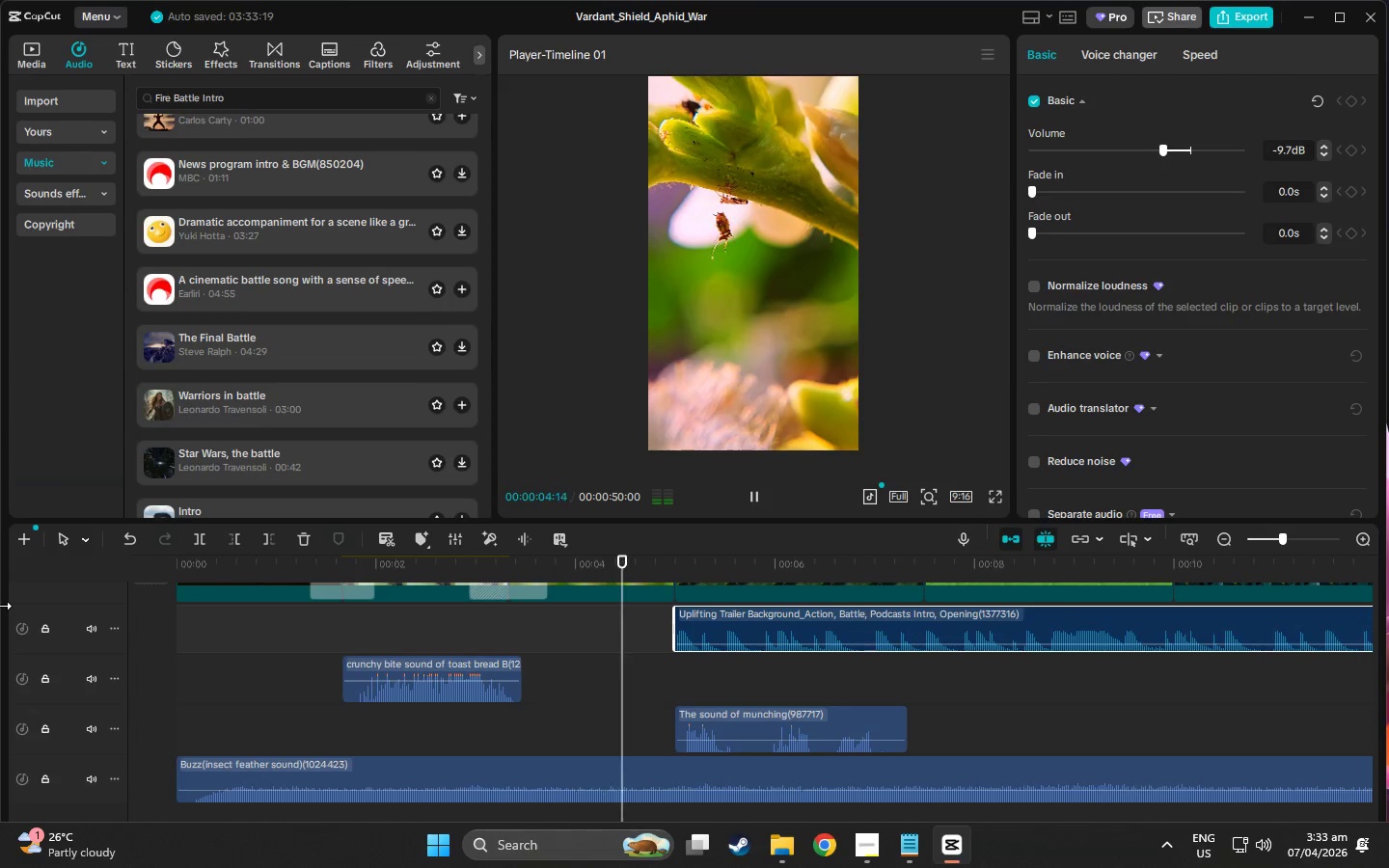 
wait(6.02)
 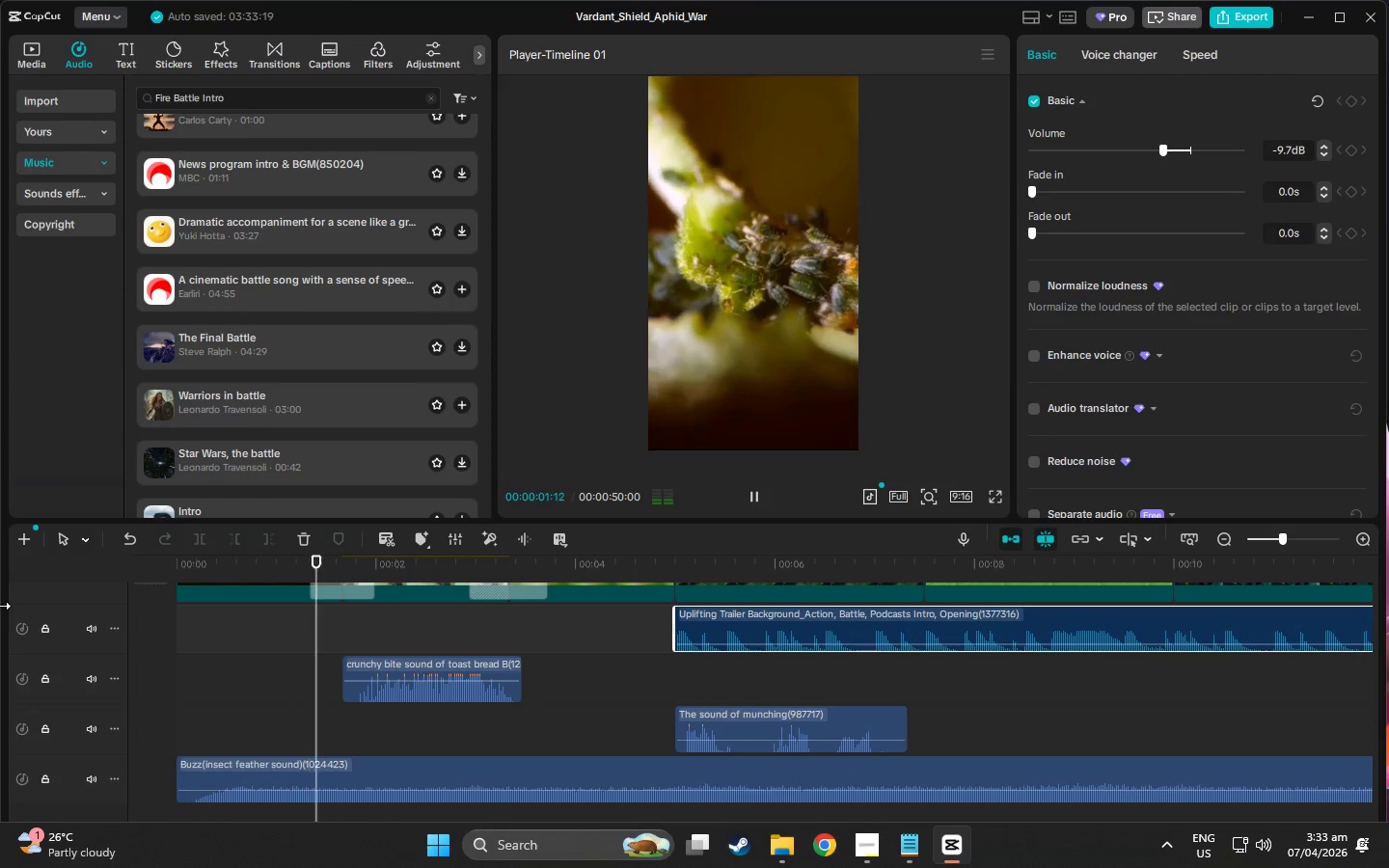 
key(Space)
 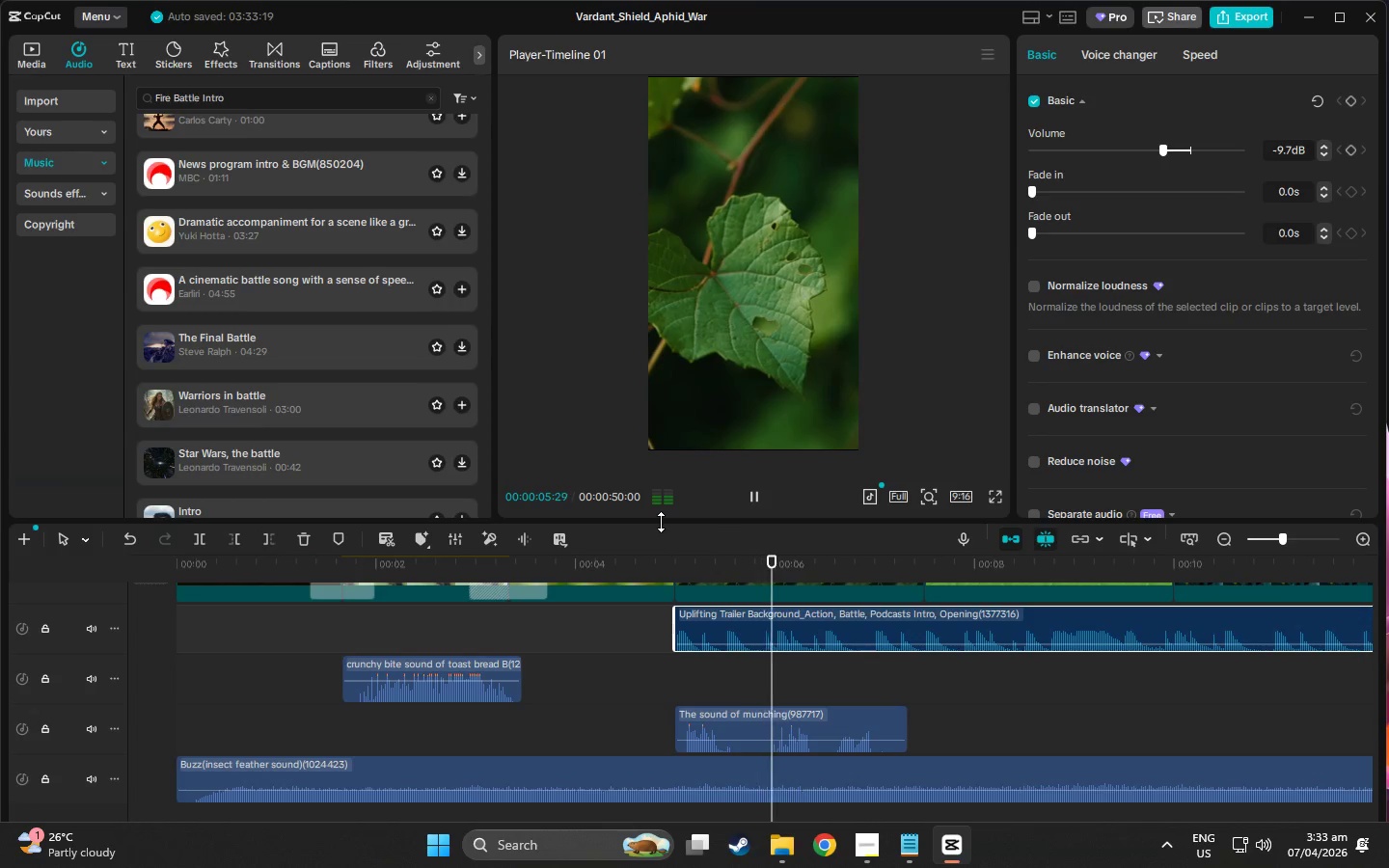 
key(Space)
 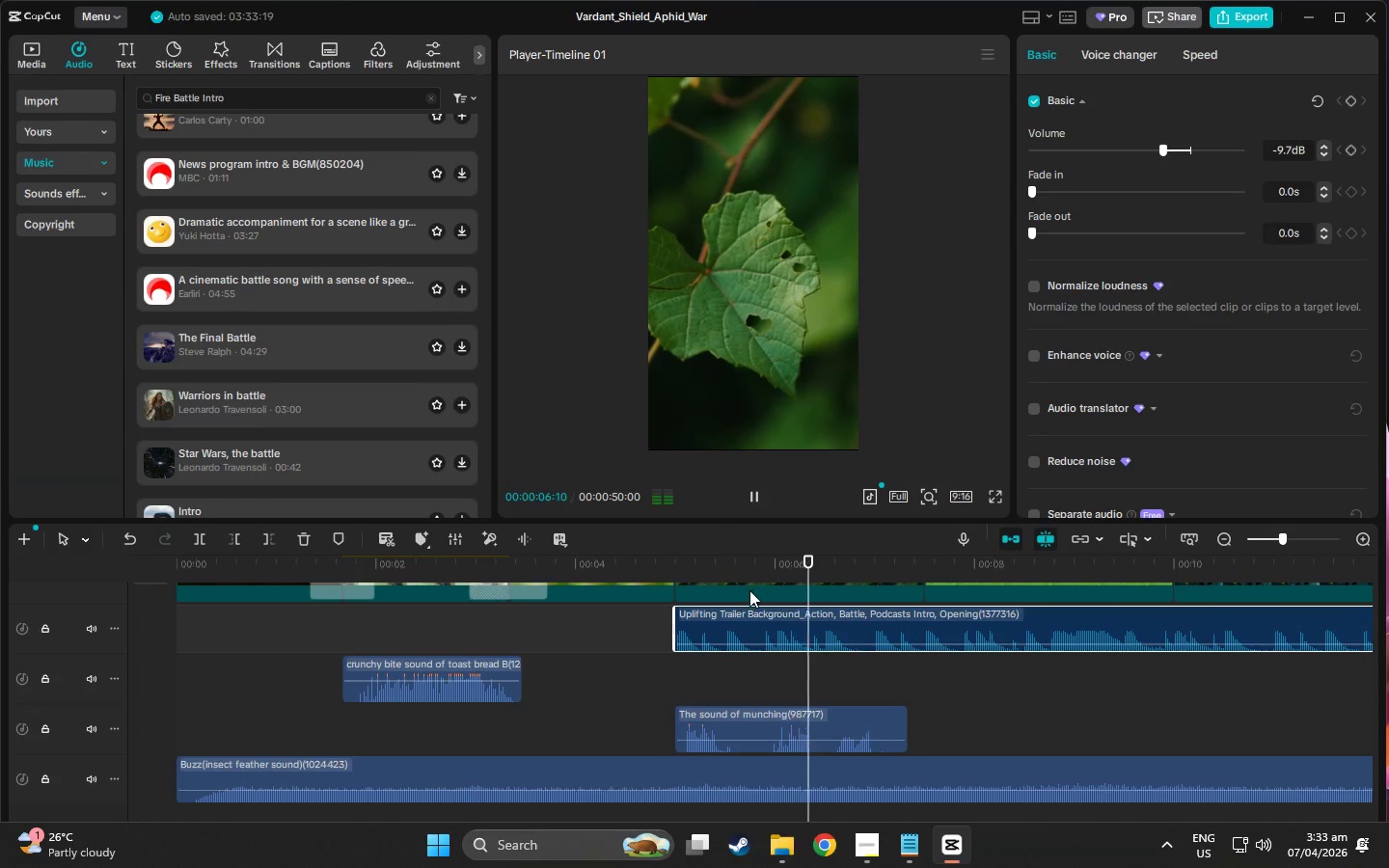 
key(Space)
 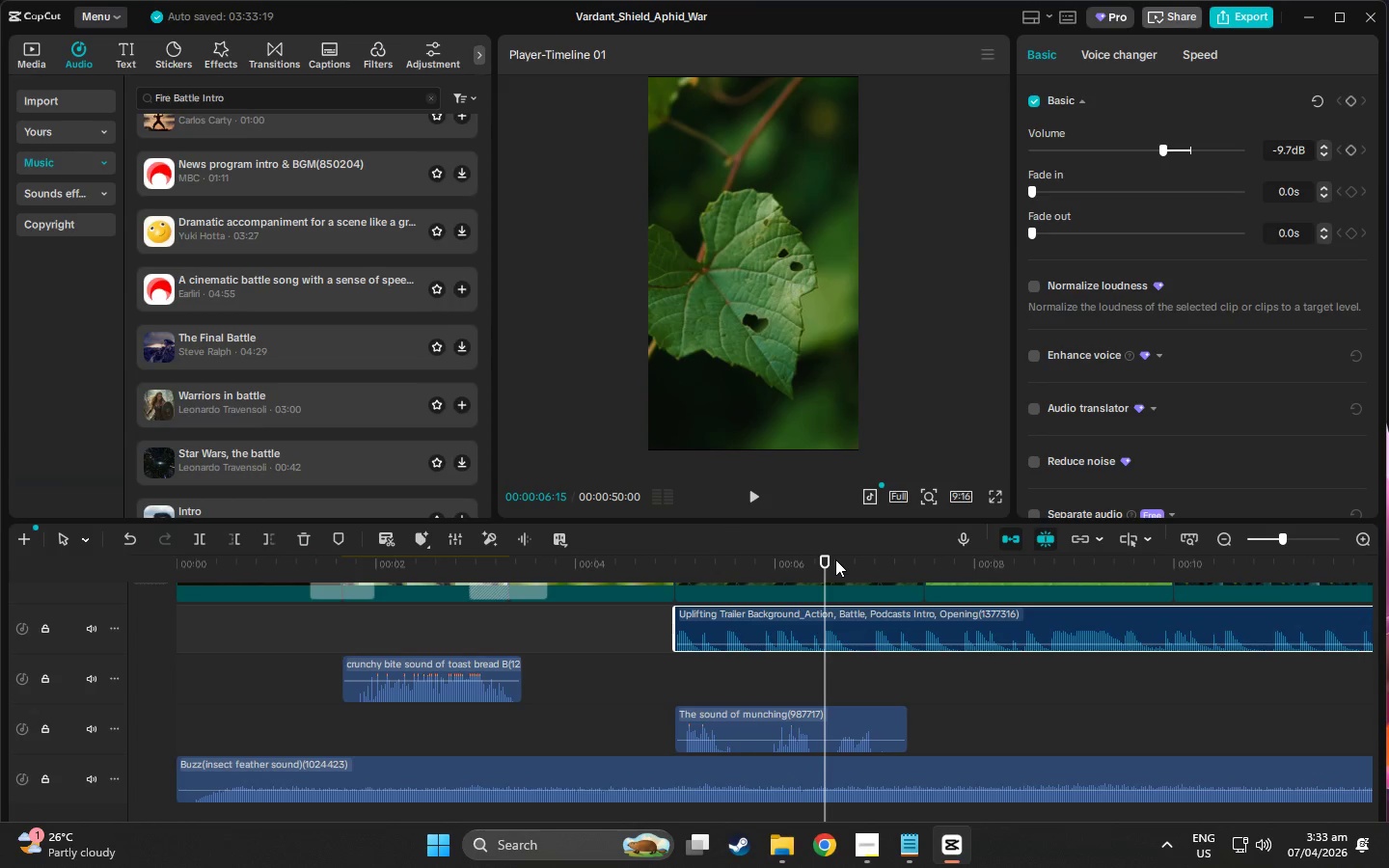 
left_click_drag(start_coordinate=[834, 559], to_coordinate=[0, 738])
 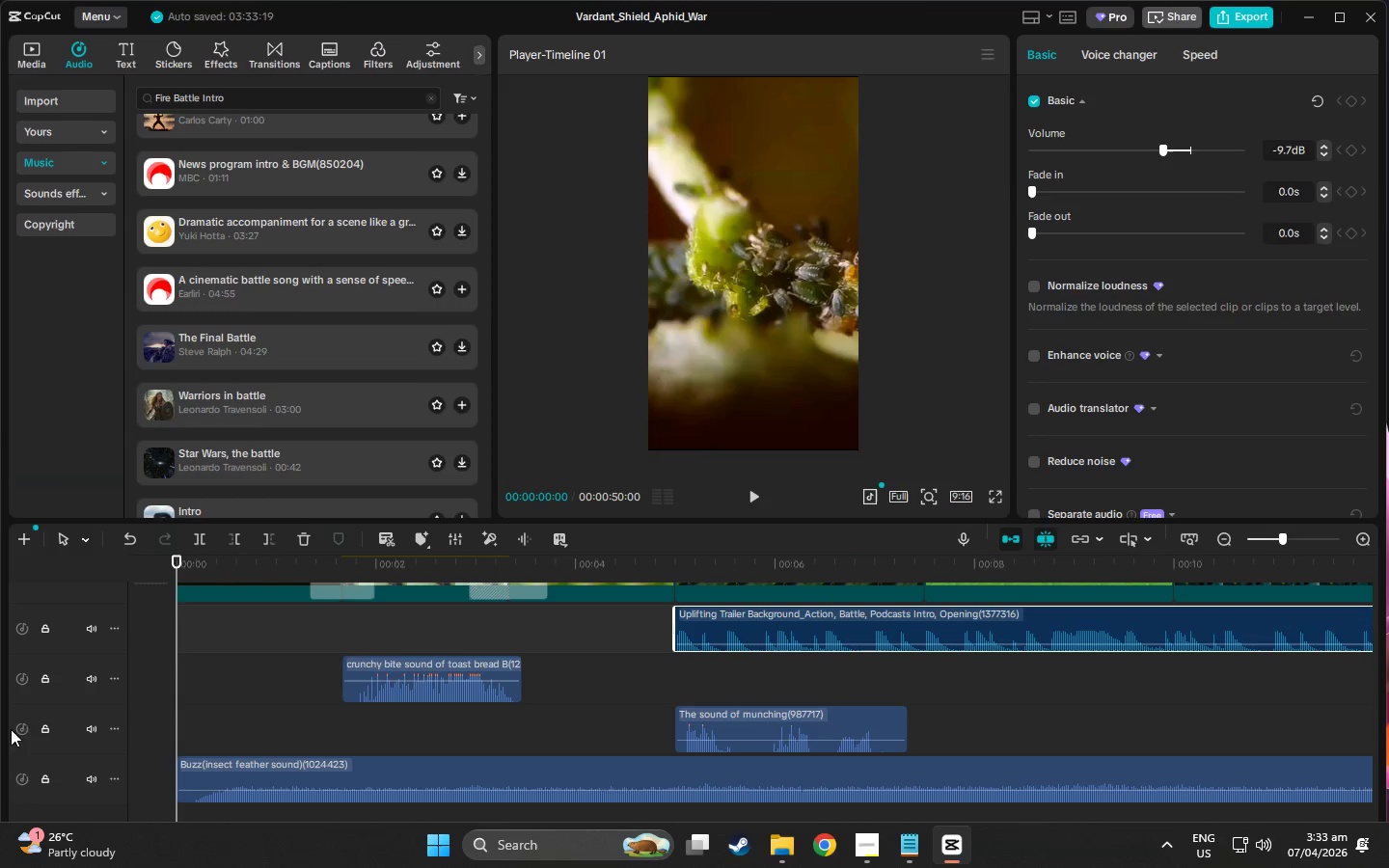 
key(Space)
 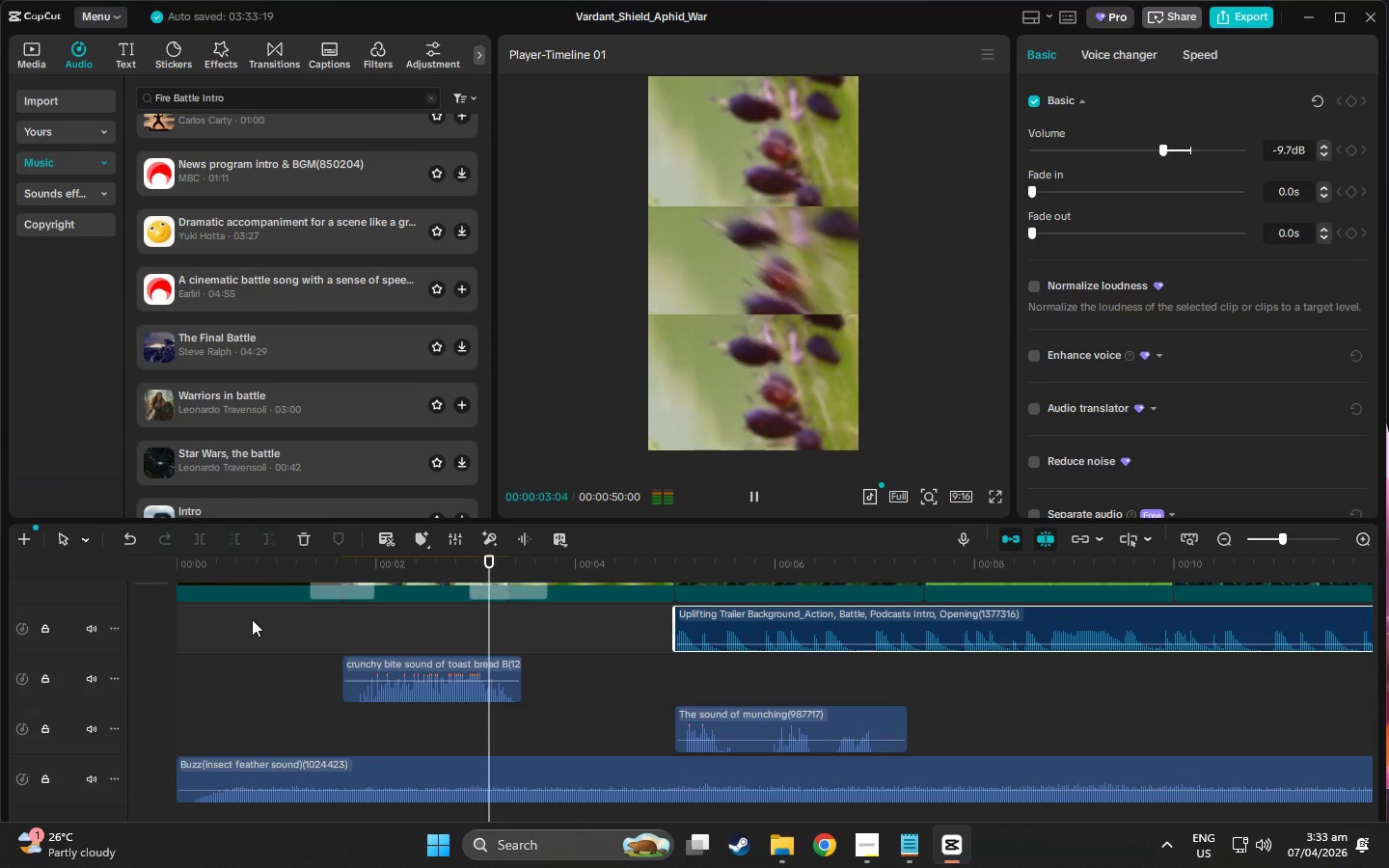 
key(Space)
 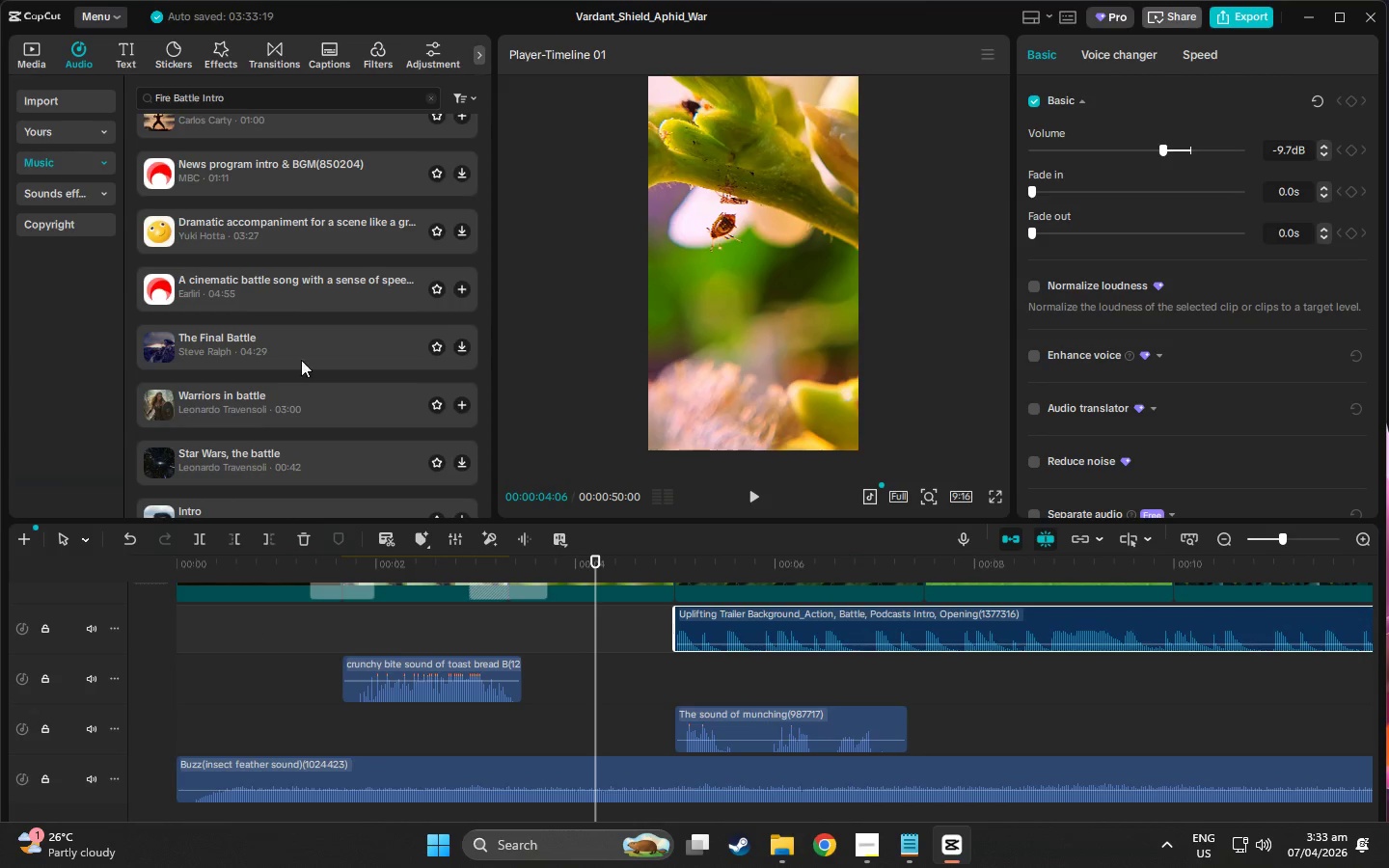 
scroll: coordinate [484, 650], scroll_direction: up, amount: 11.0
 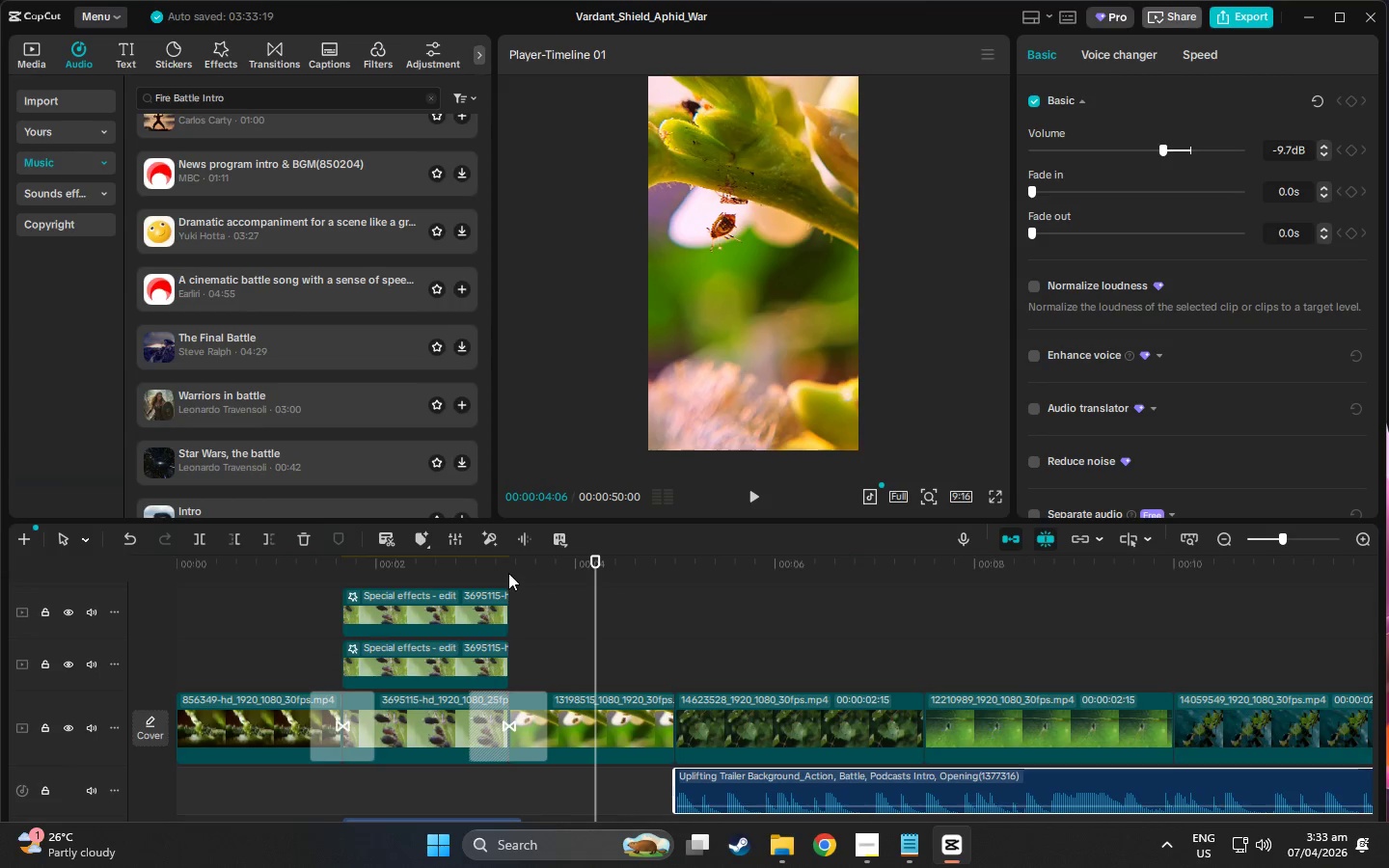 
left_click([505, 567])
 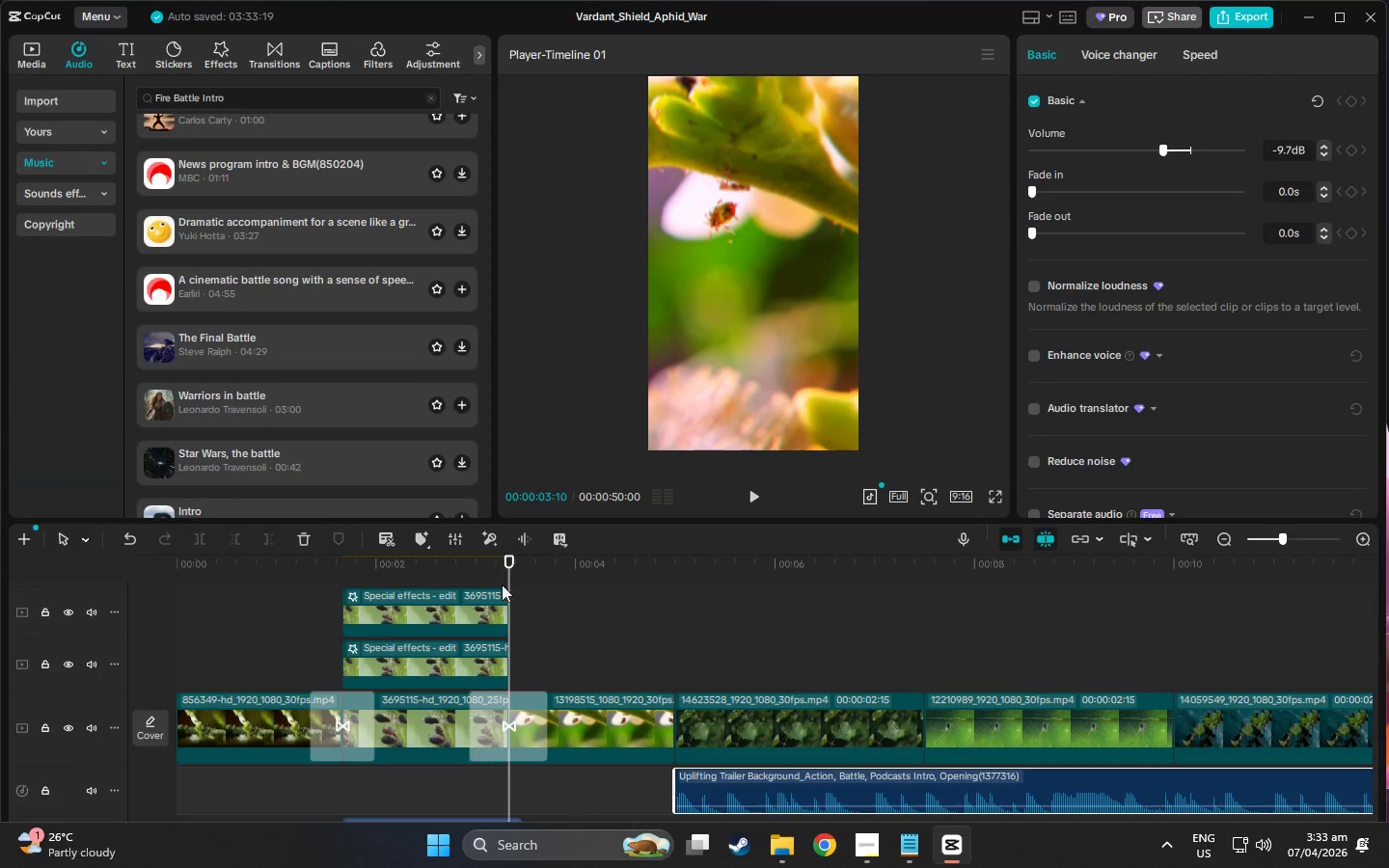 
left_click([483, 607])
 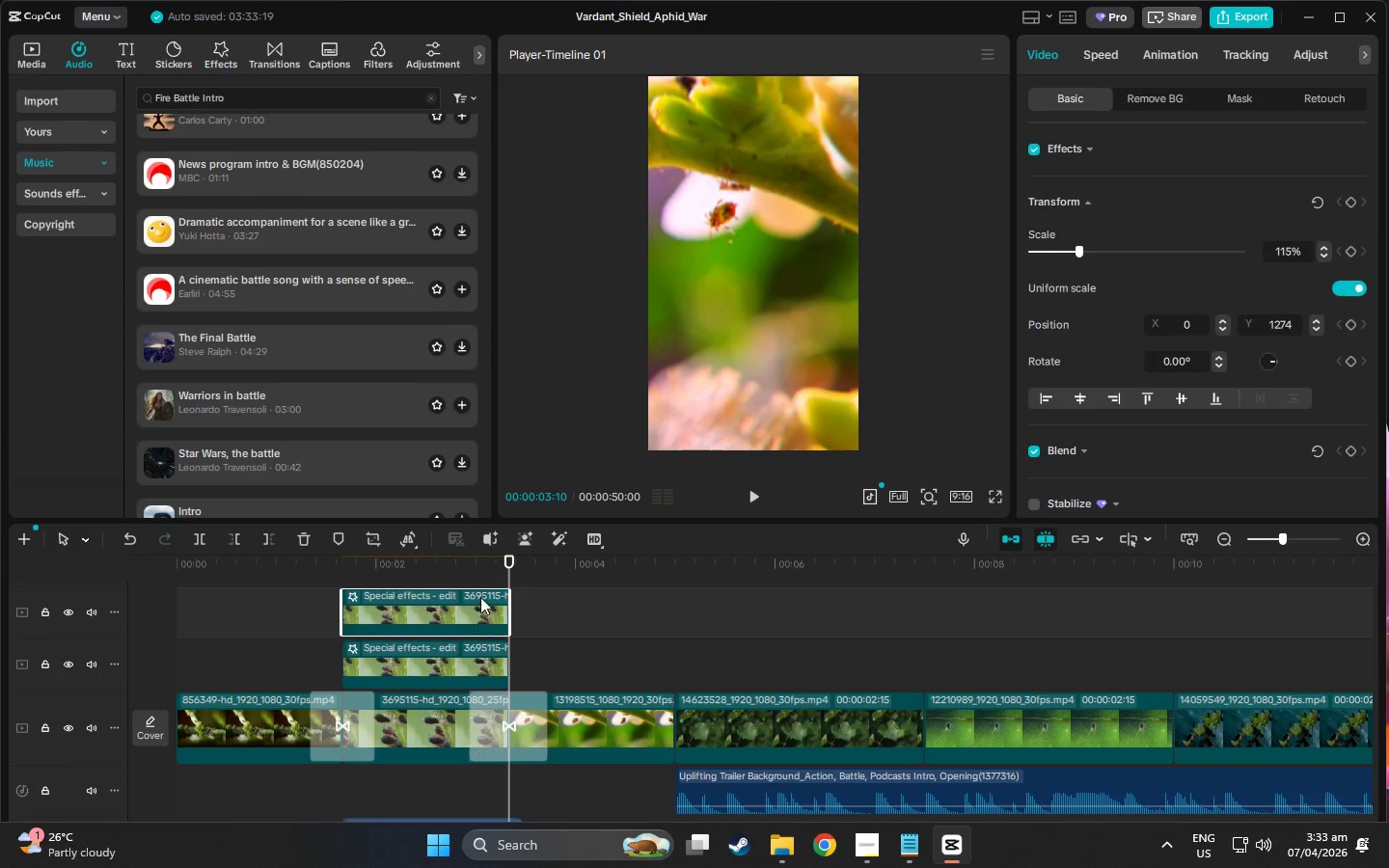 
left_click_drag(start_coordinate=[507, 565], to_coordinate=[494, 572])
 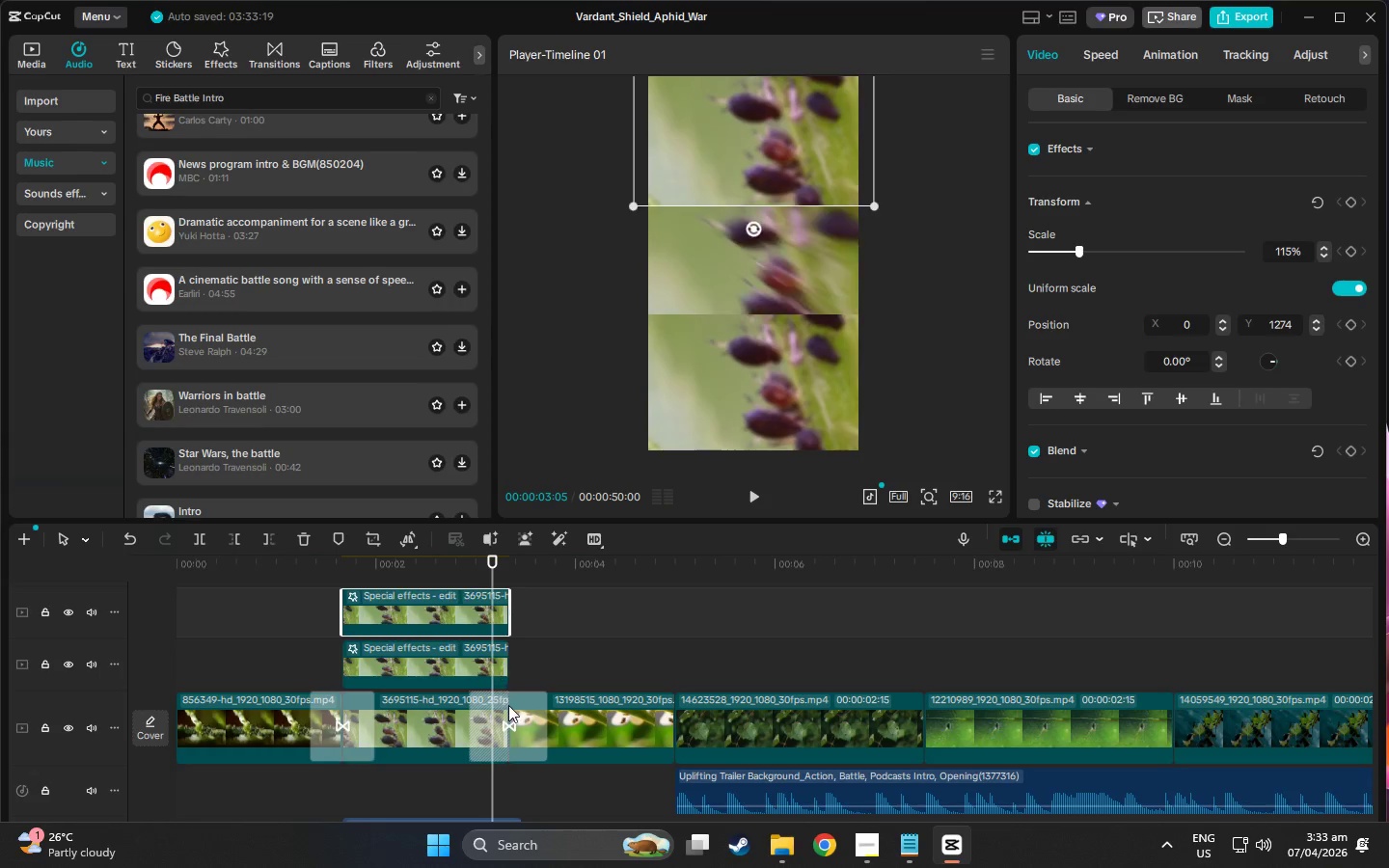 
left_click([510, 711])
 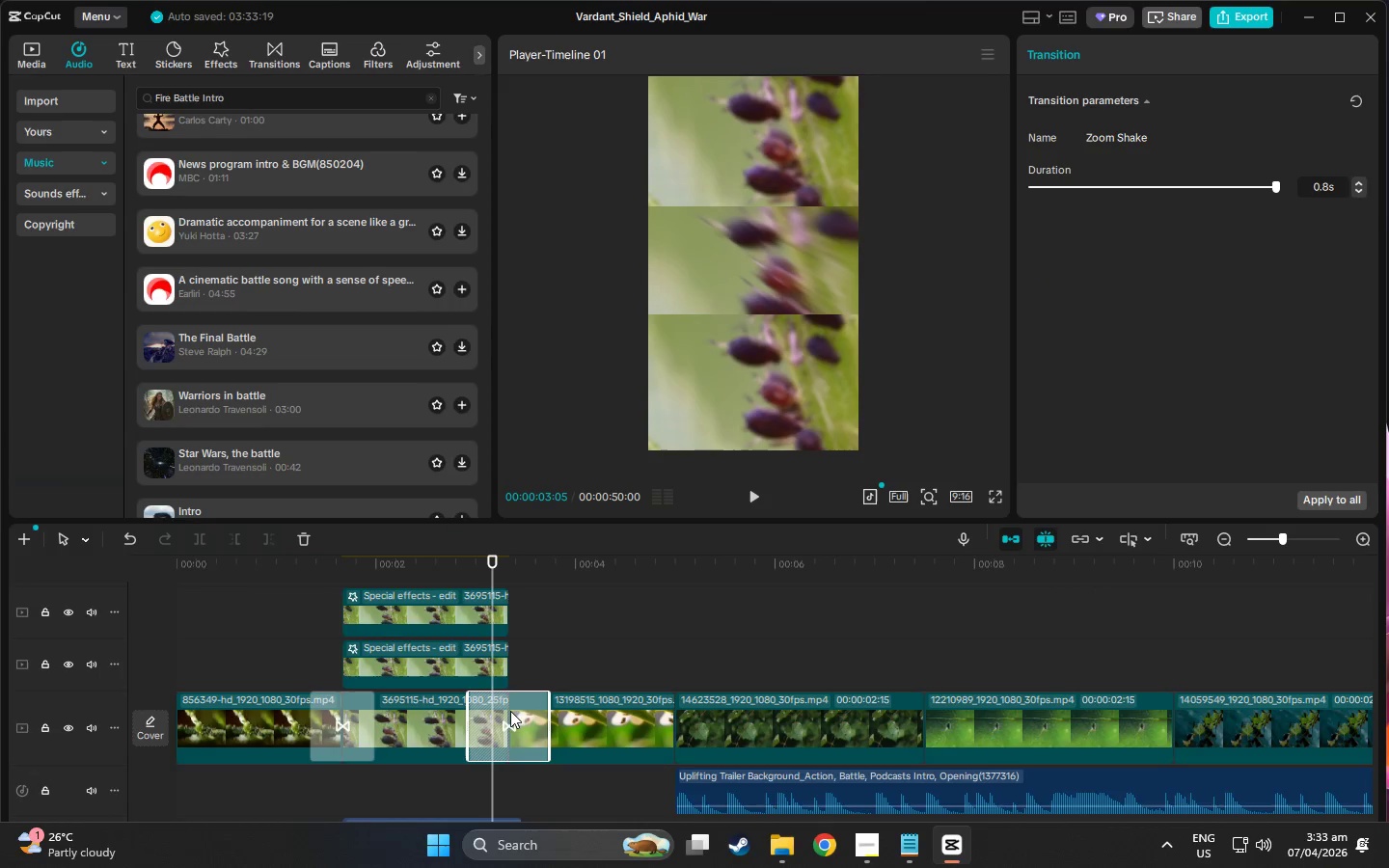 
scroll: coordinate [510, 713], scroll_direction: up, amount: 3.0
 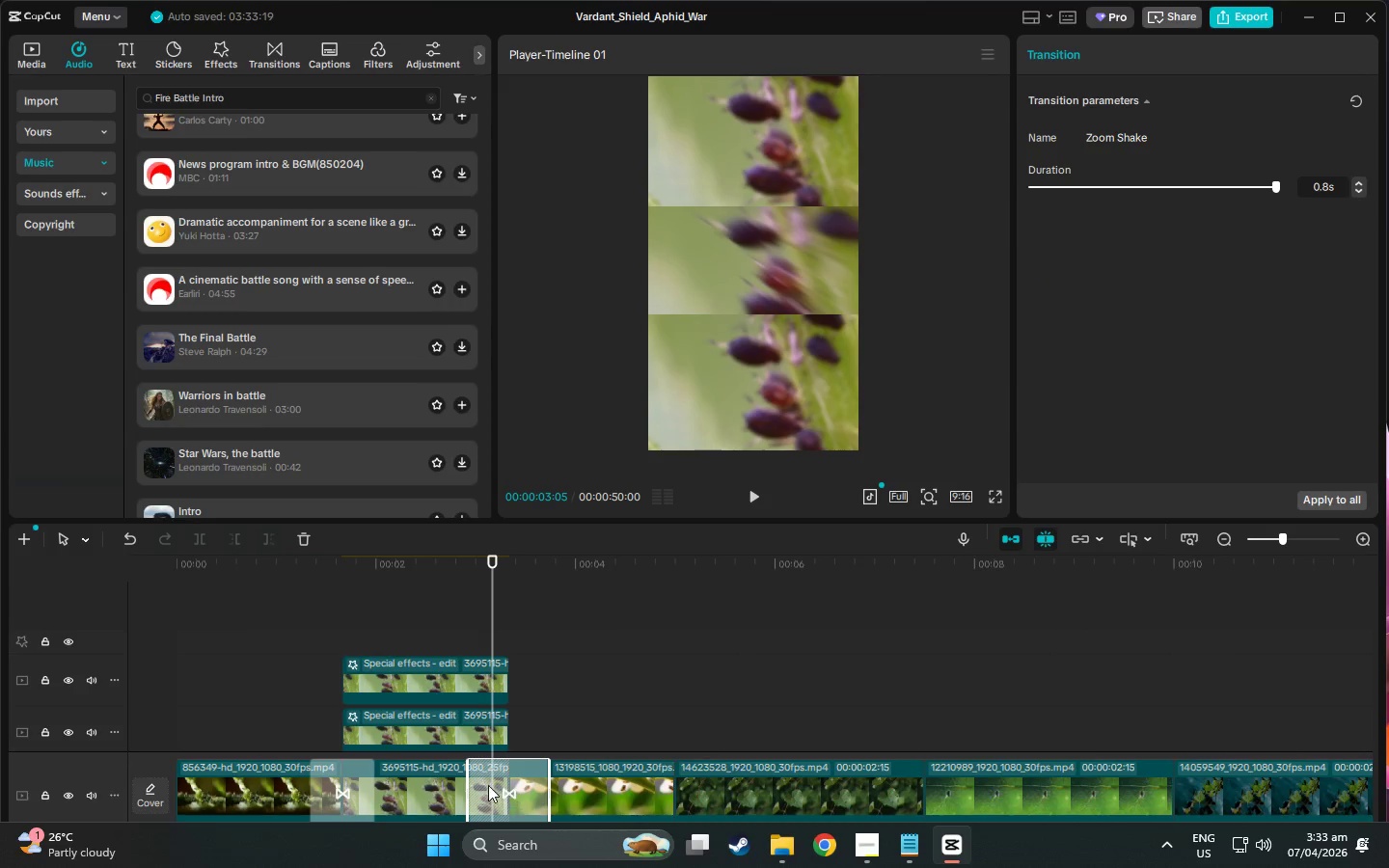 
hold_key(key=ControlLeft, duration=0.92)
 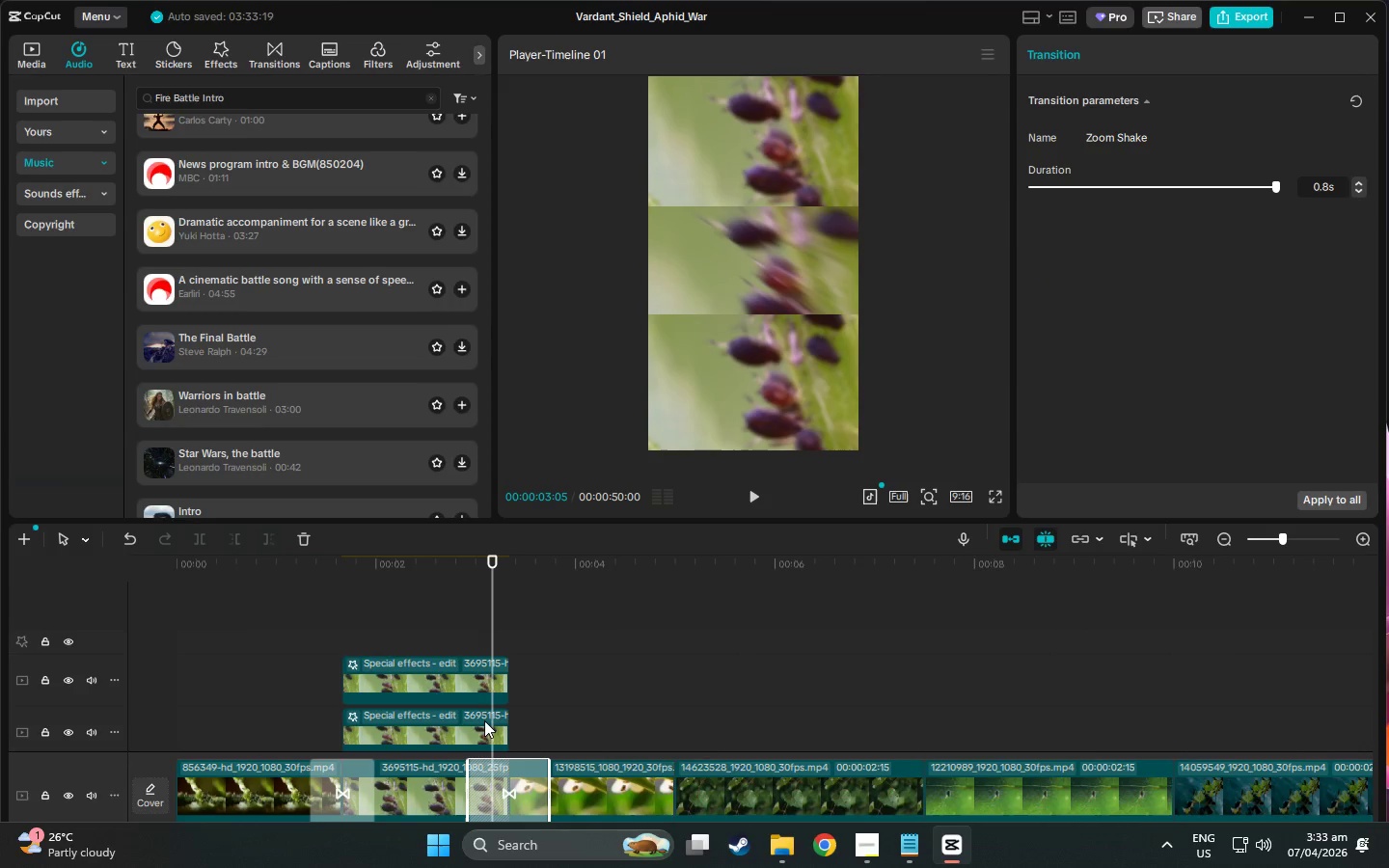 
left_click([484, 720])
 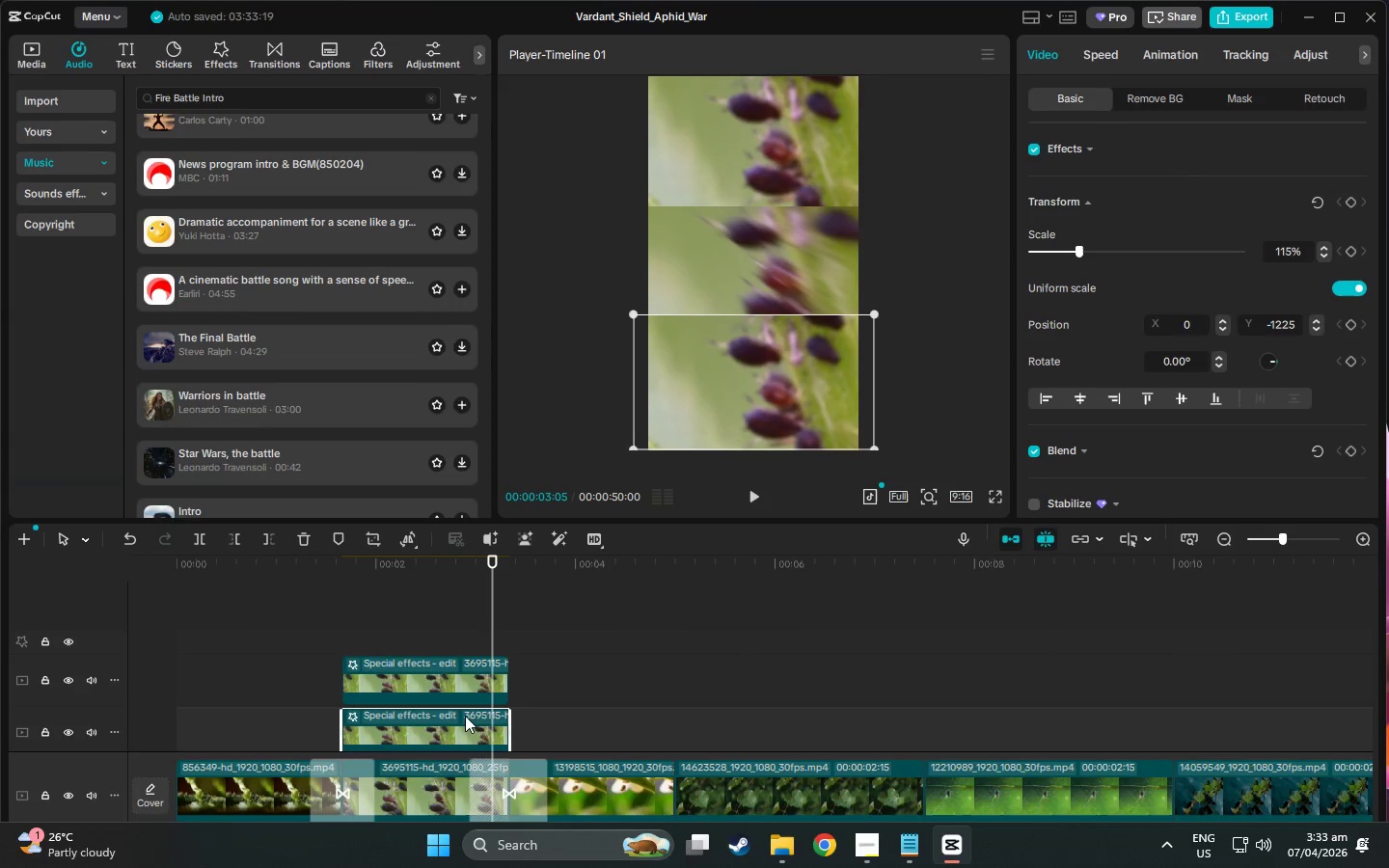 
scroll: coordinate [465, 716], scroll_direction: down, amount: 2.0
 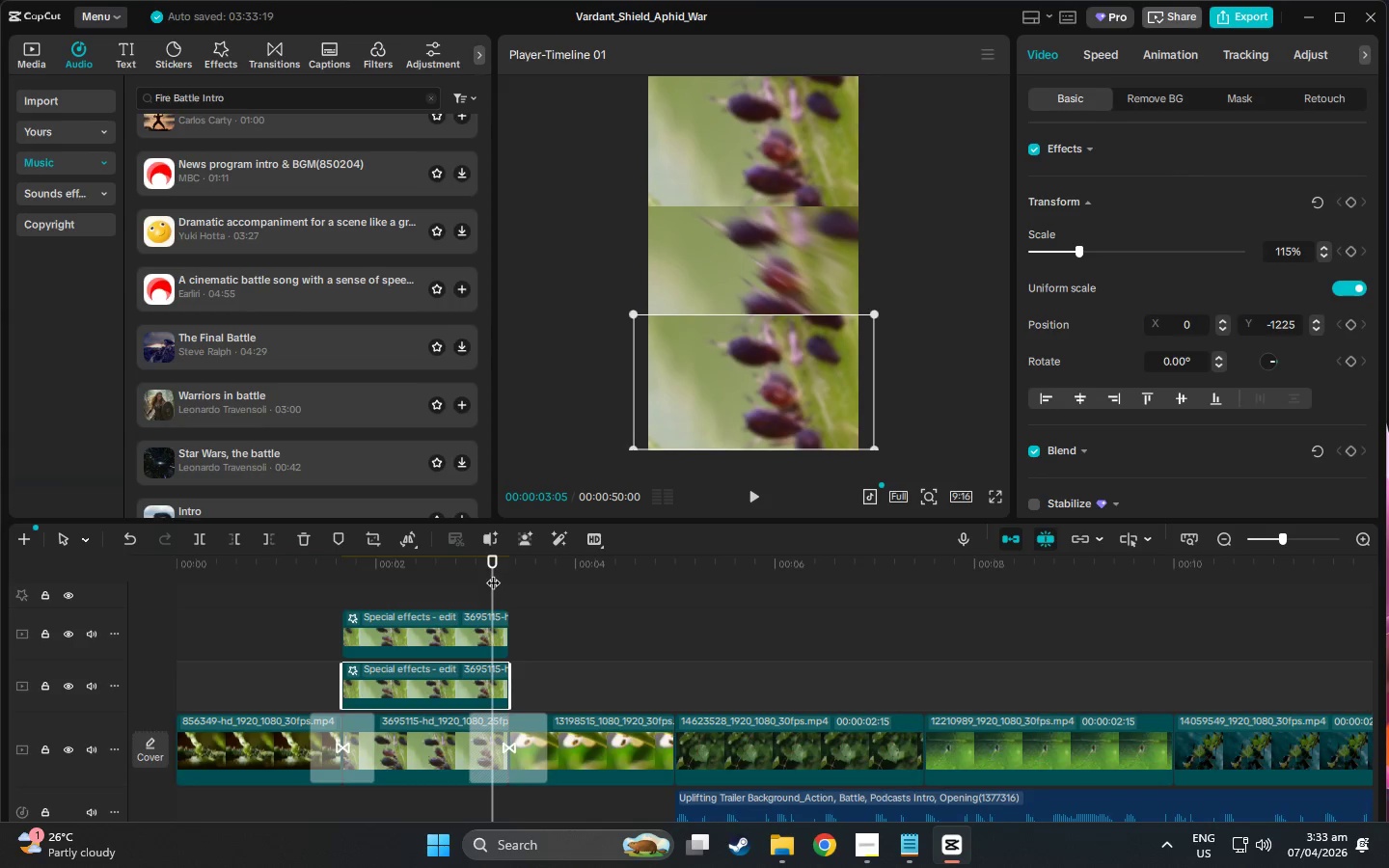 
left_click_drag(start_coordinate=[492, 556], to_coordinate=[390, 579])
 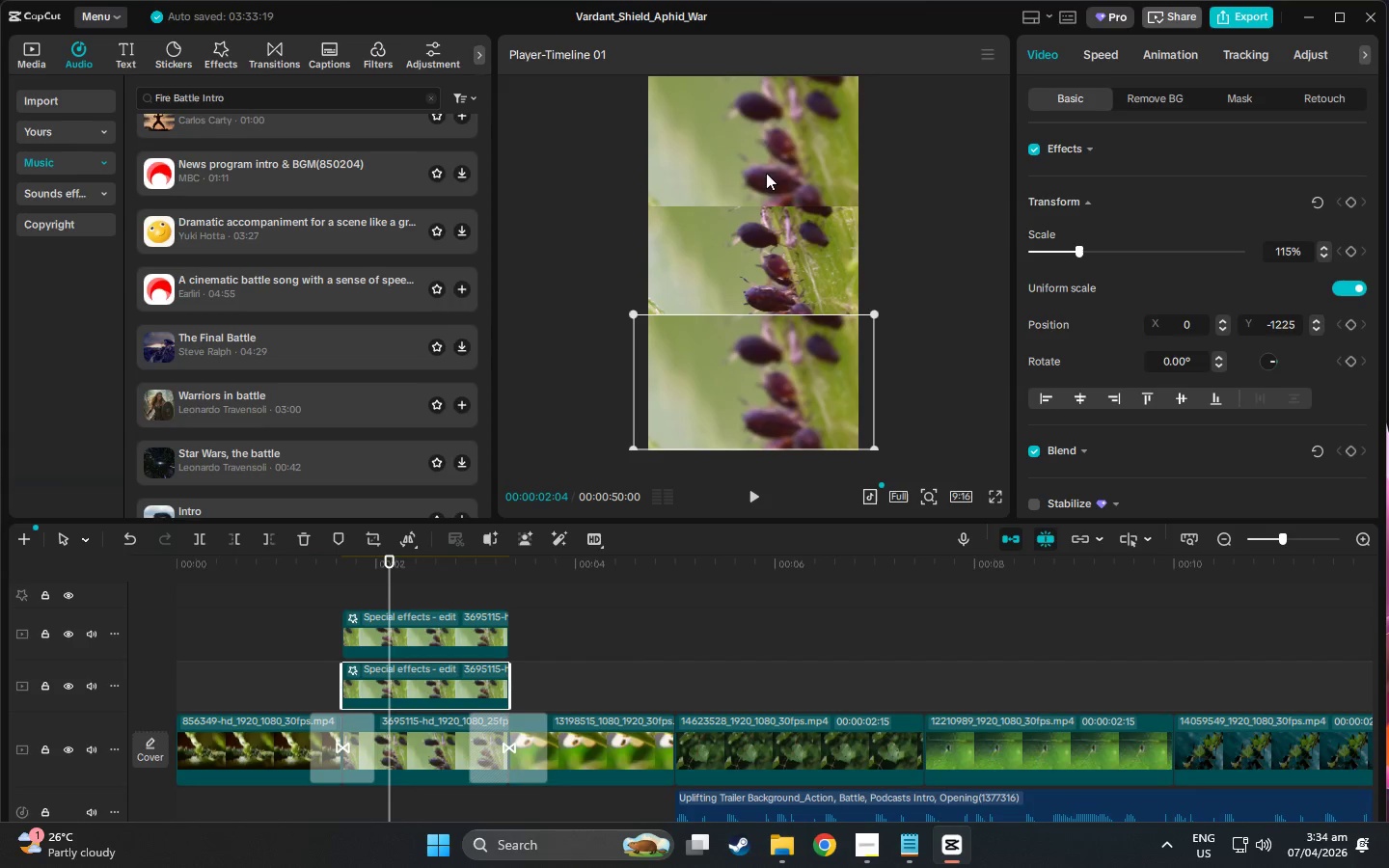 
left_click([768, 141])
 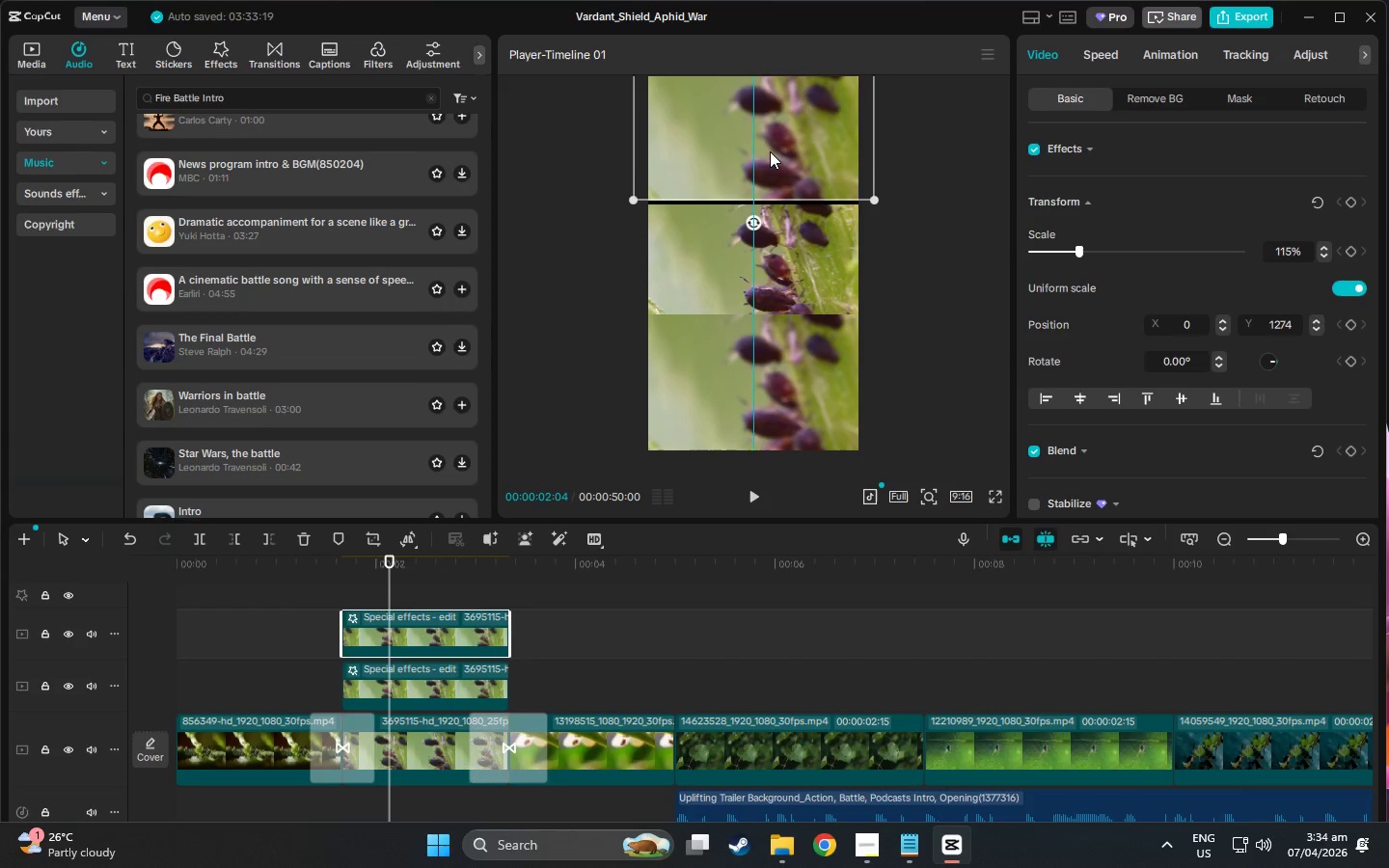 
left_click([764, 242])
 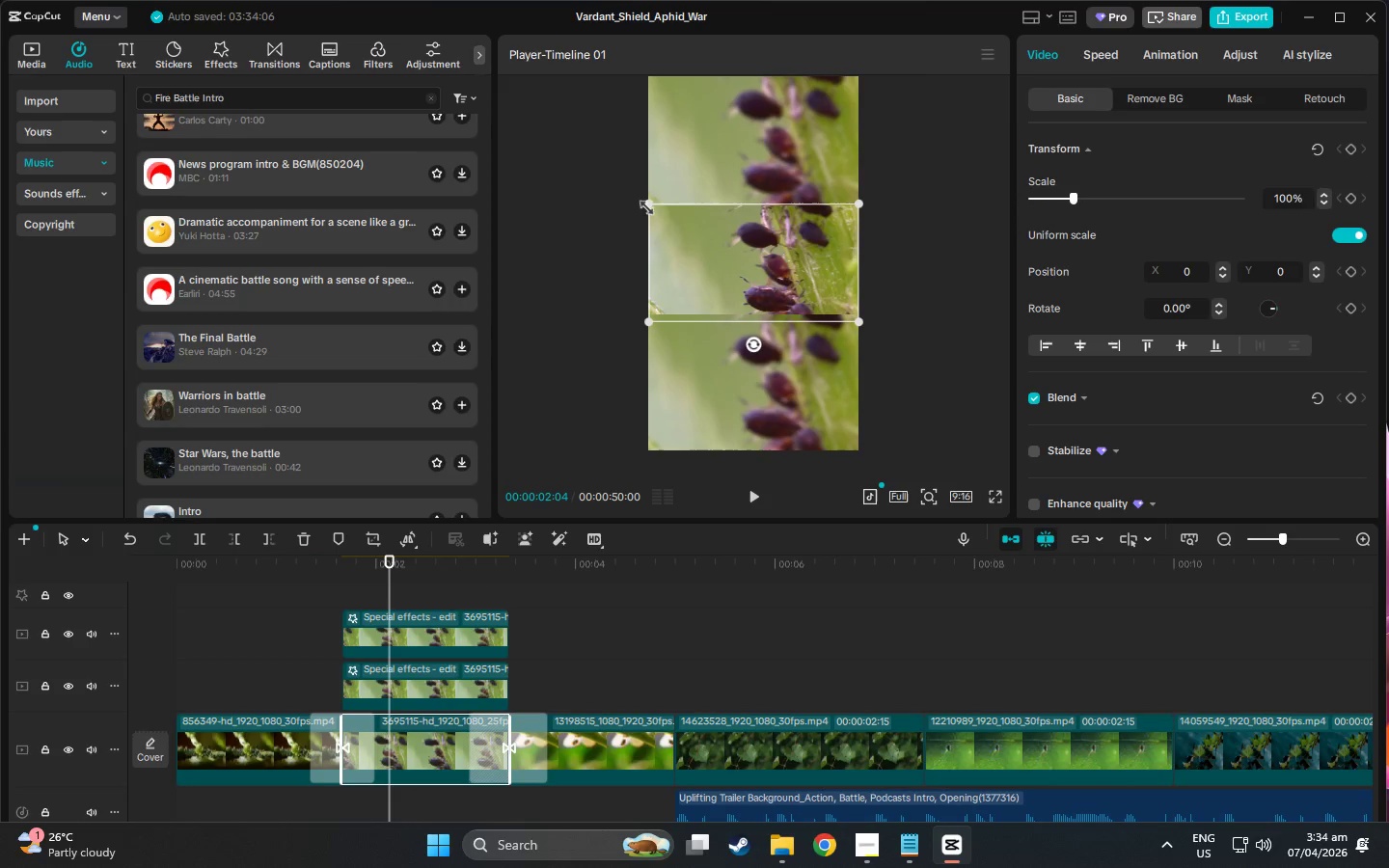 
left_click_drag(start_coordinate=[651, 203], to_coordinate=[584, 184])
 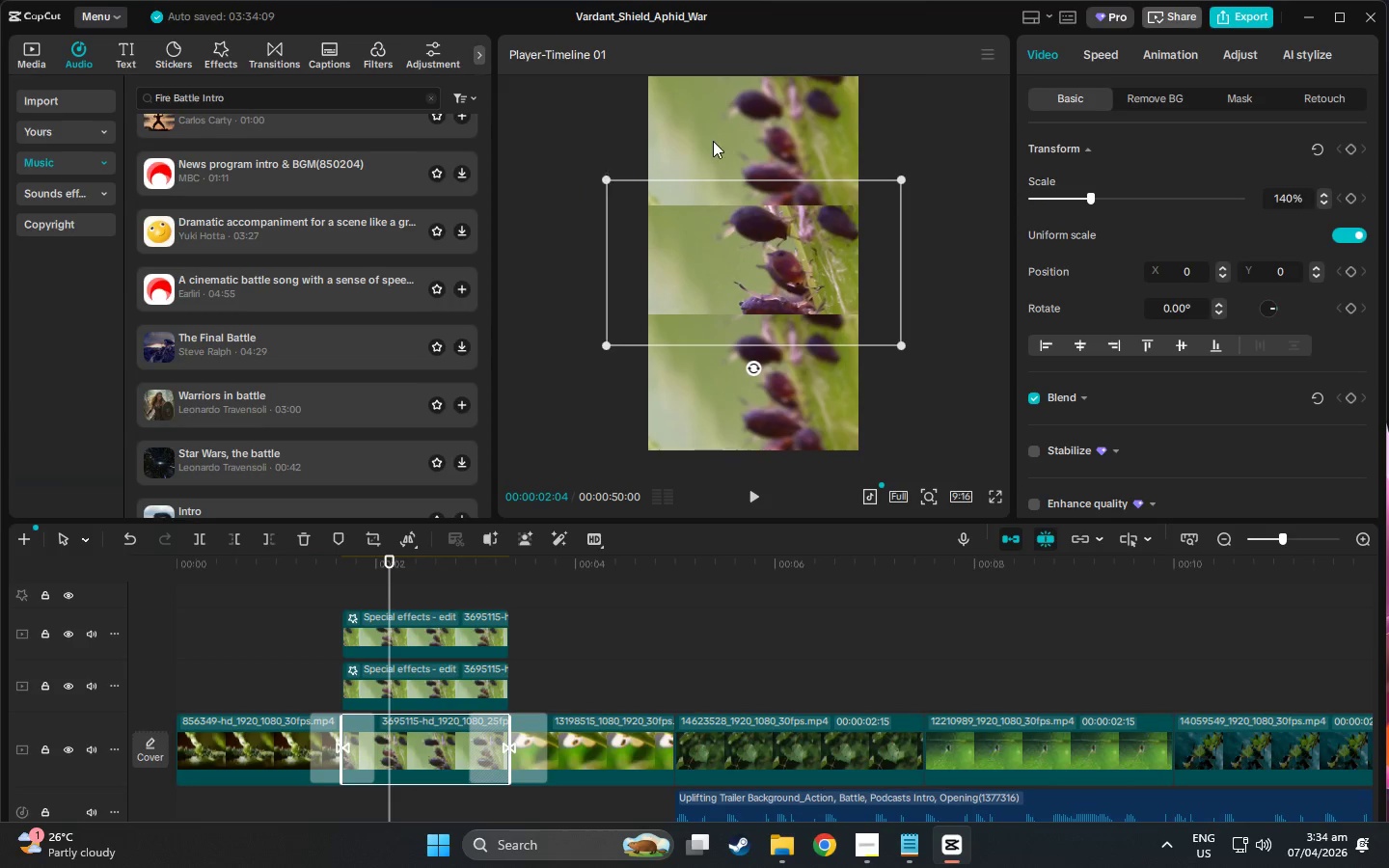 
left_click_drag(start_coordinate=[713, 141], to_coordinate=[715, 89])
 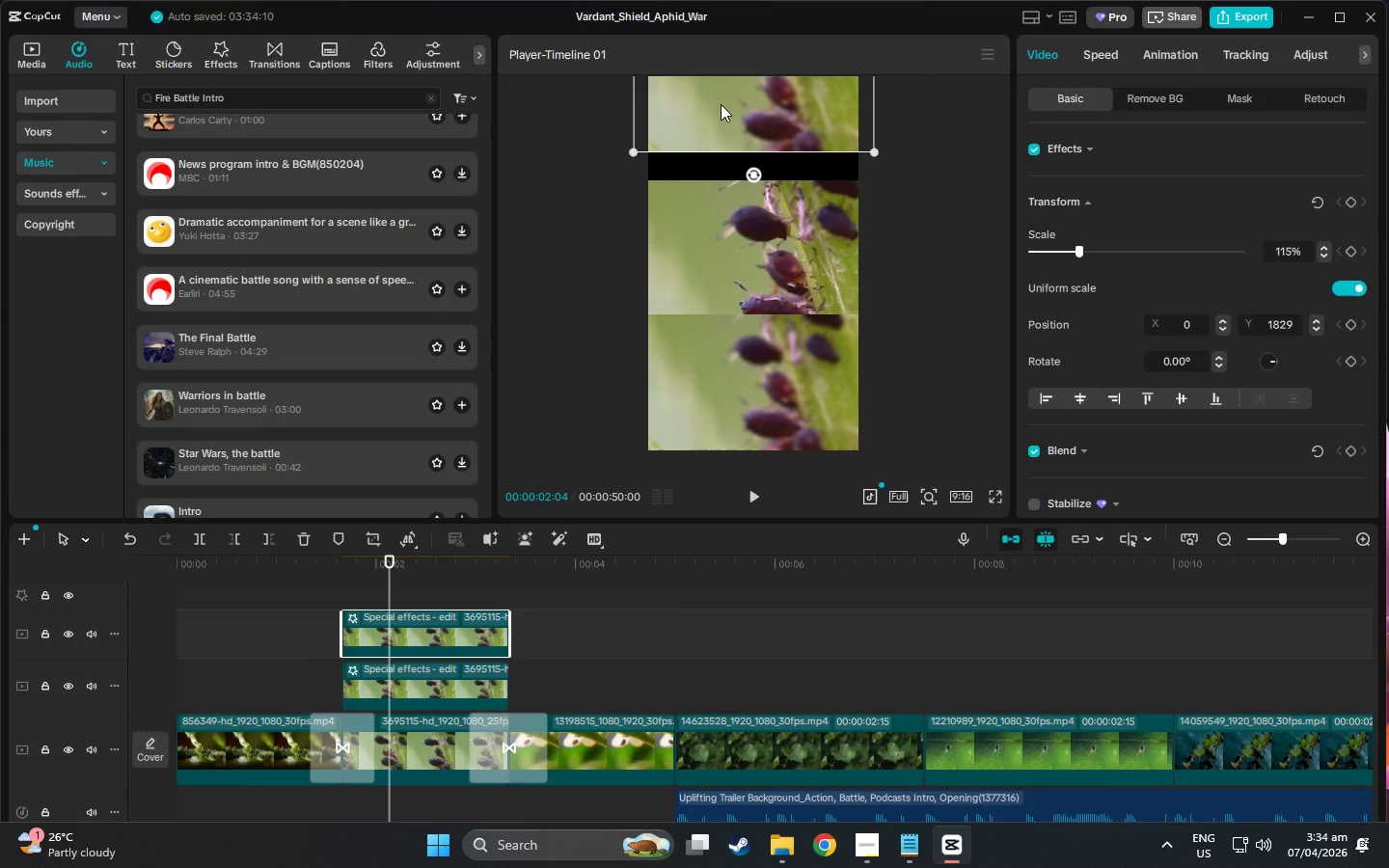 
left_click_drag(start_coordinate=[721, 104], to_coordinate=[722, 134])
 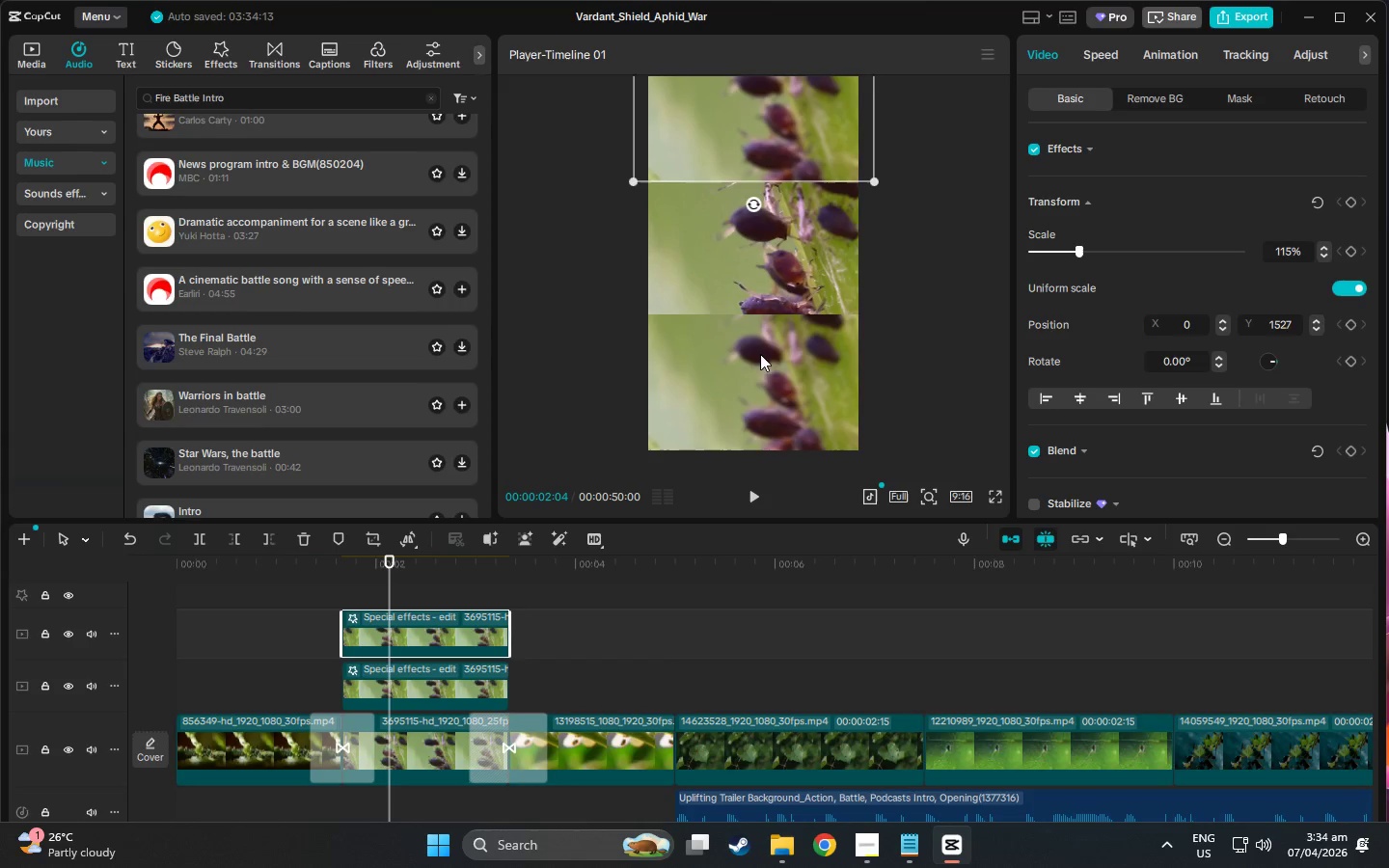 
left_click([761, 374])
 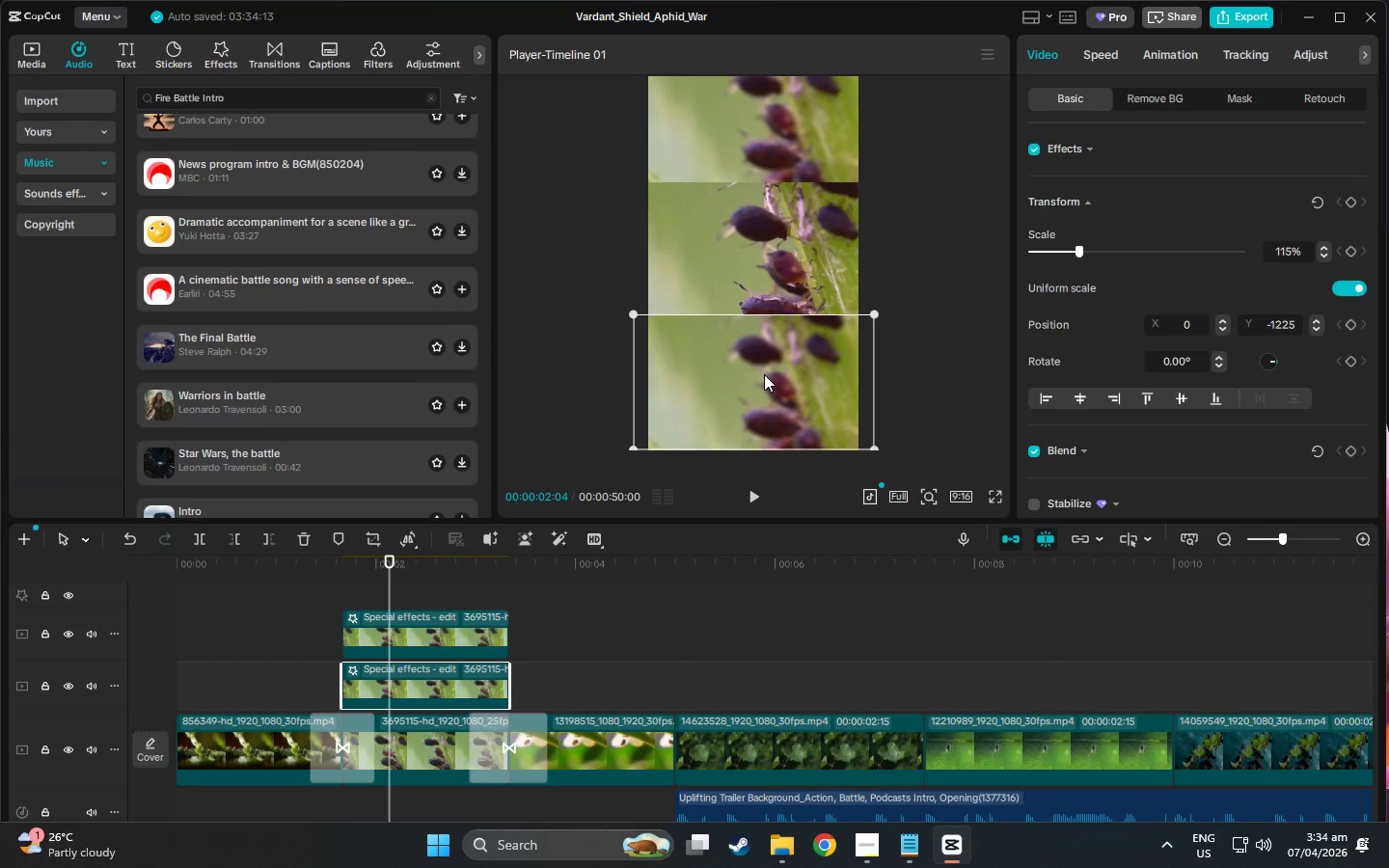 
left_click_drag(start_coordinate=[764, 374], to_coordinate=[764, 439])
 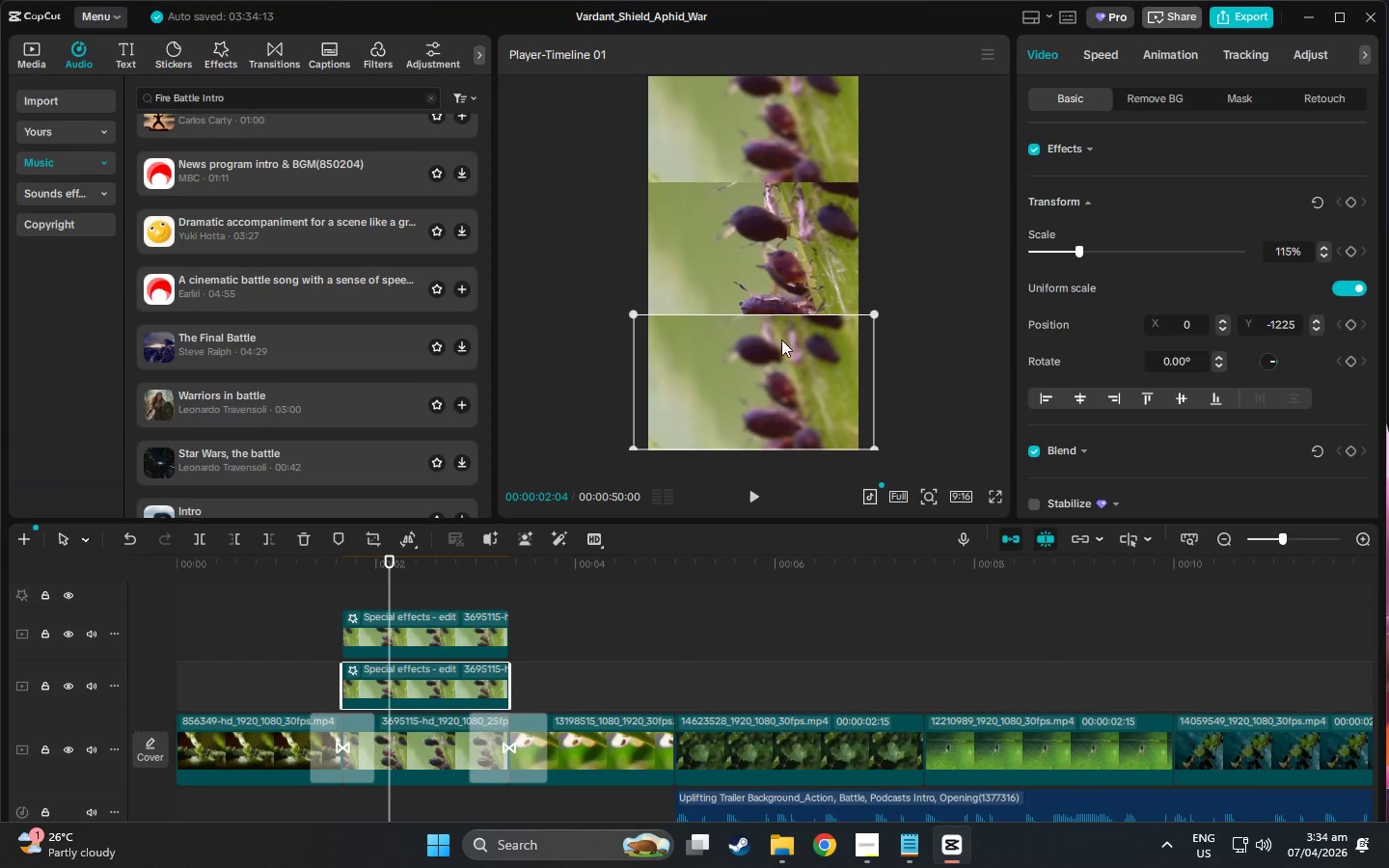 
left_click_drag(start_coordinate=[782, 339], to_coordinate=[782, 363])
 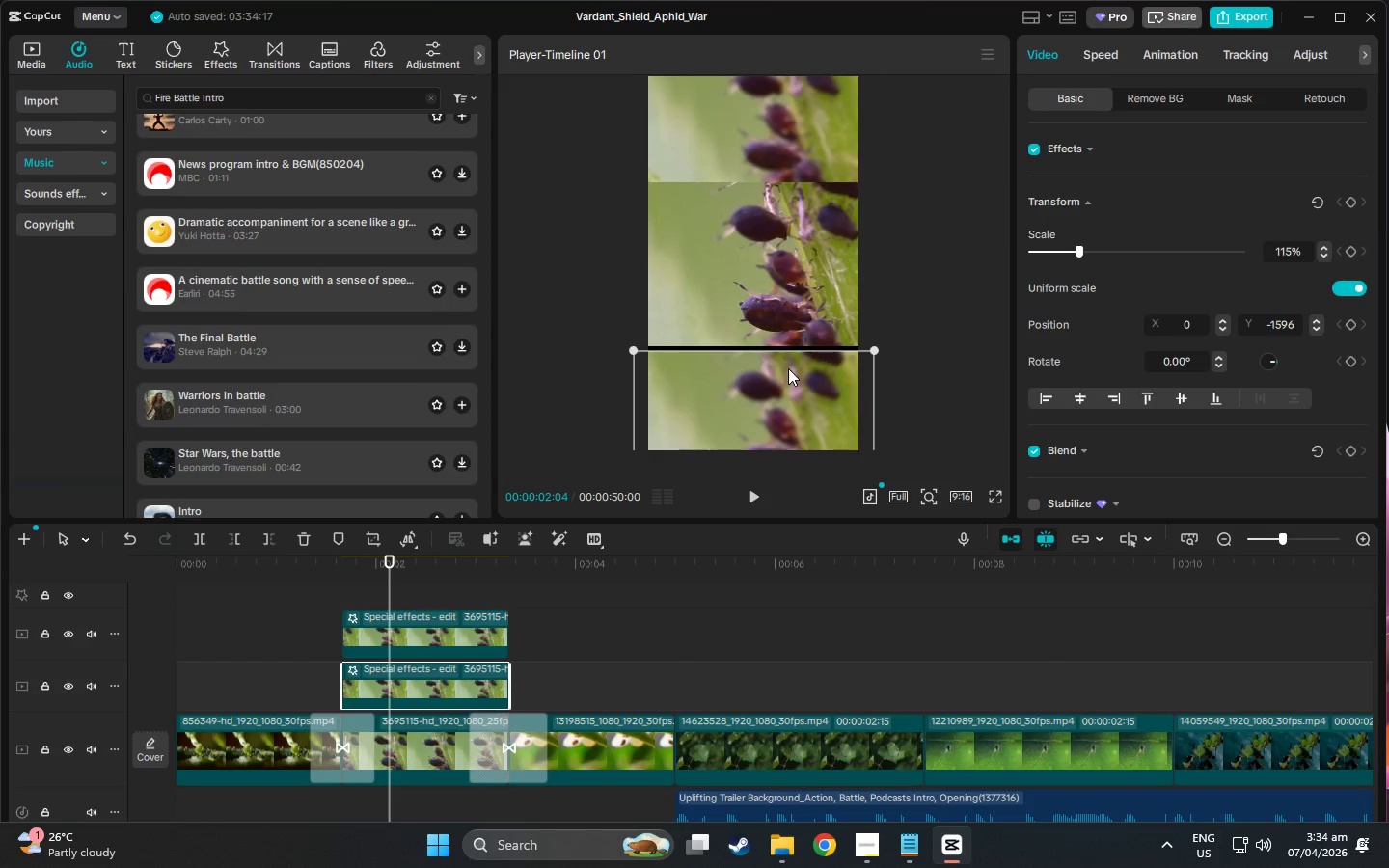 
left_click_drag(start_coordinate=[800, 370], to_coordinate=[800, 361])
 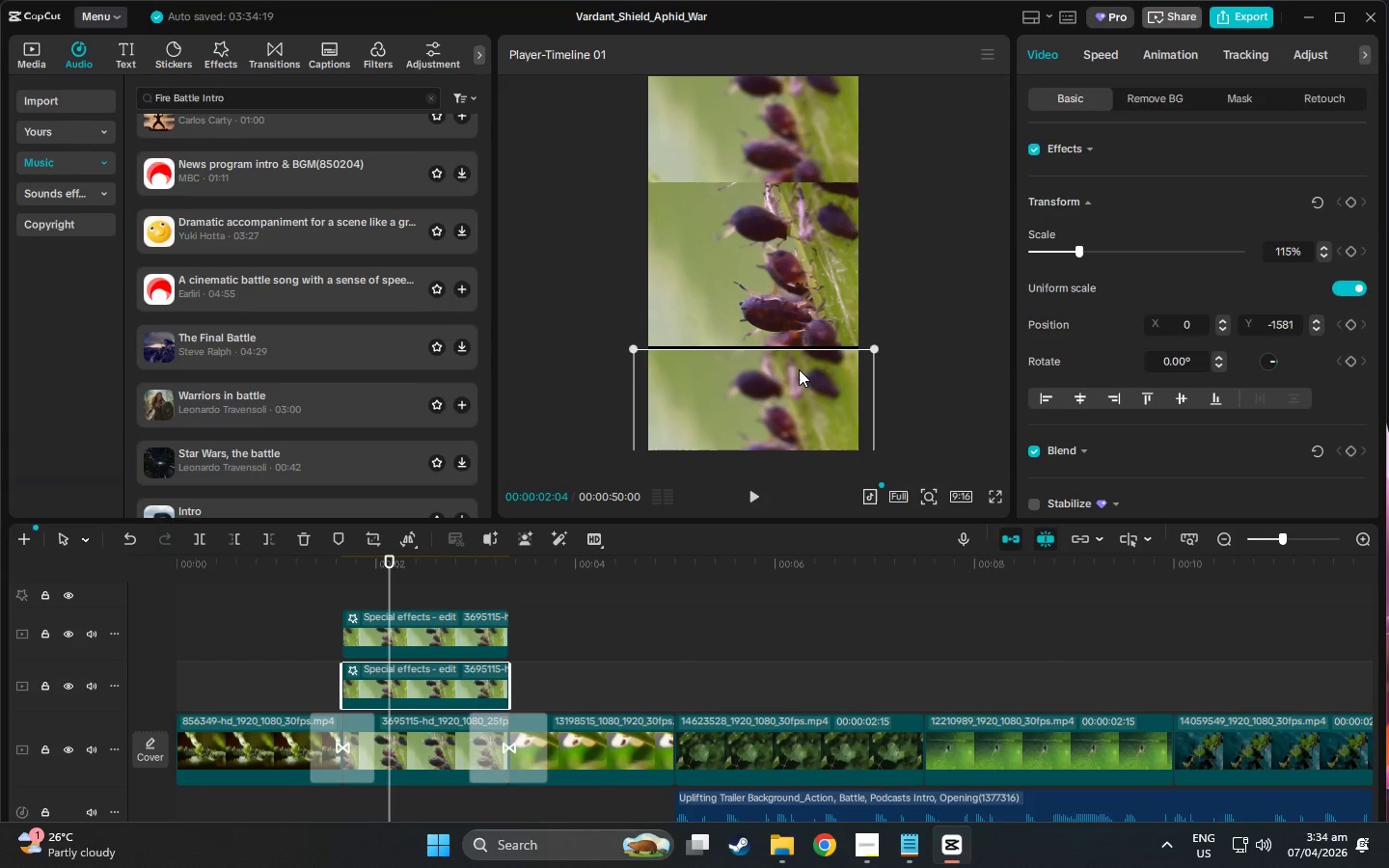 
left_click_drag(start_coordinate=[799, 369], to_coordinate=[794, 366])
 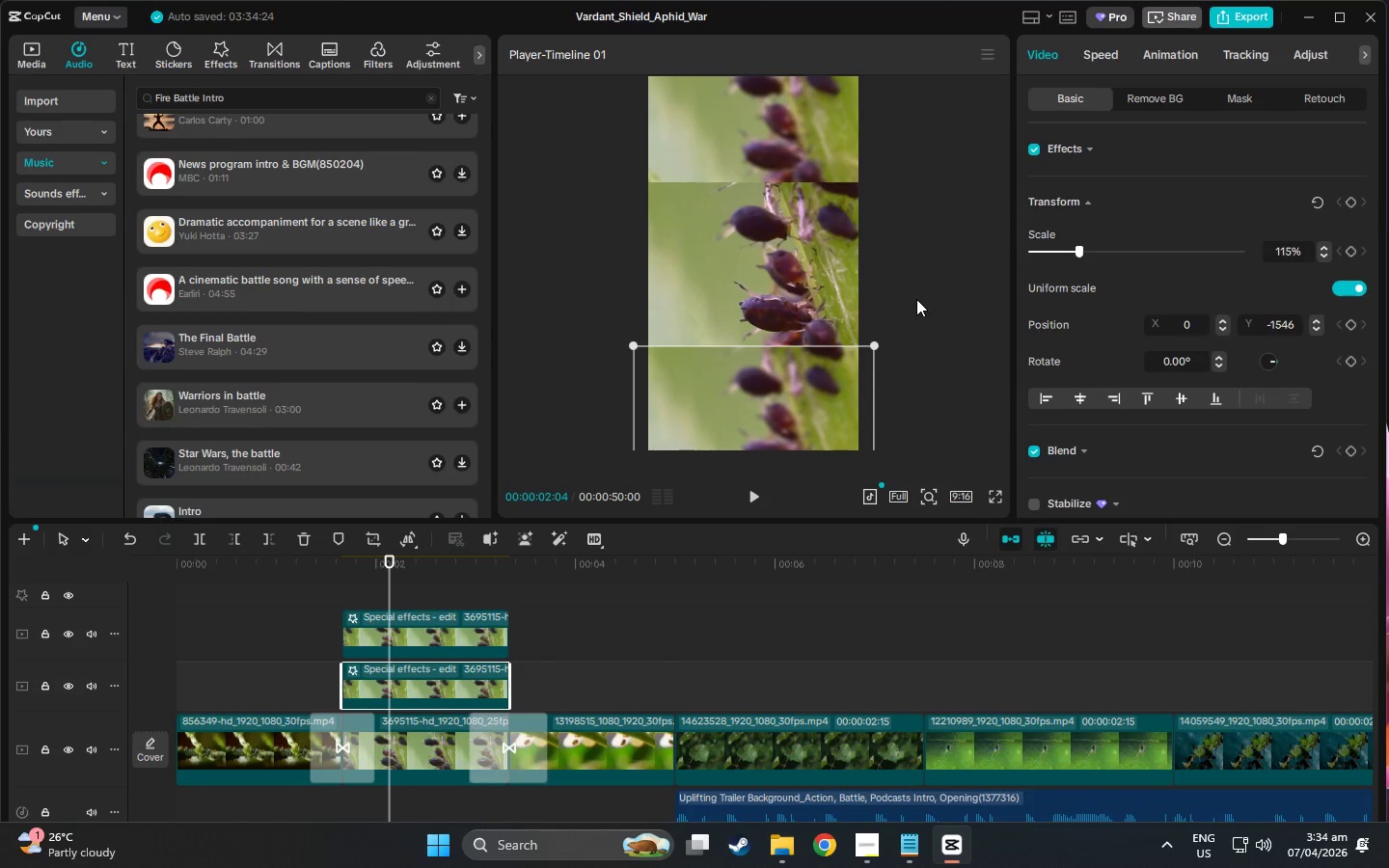 
left_click([917, 296])
 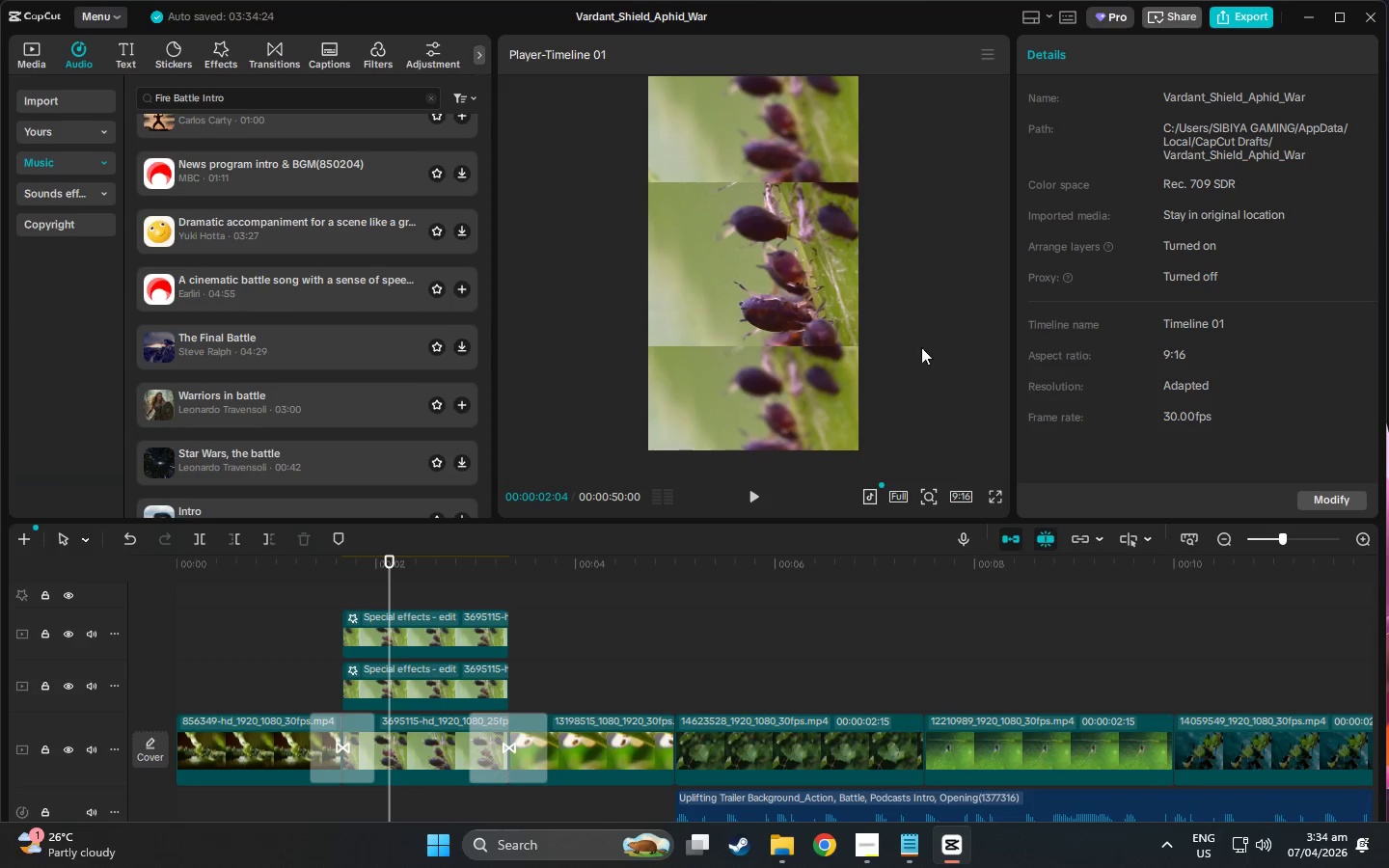 
key(Space)
 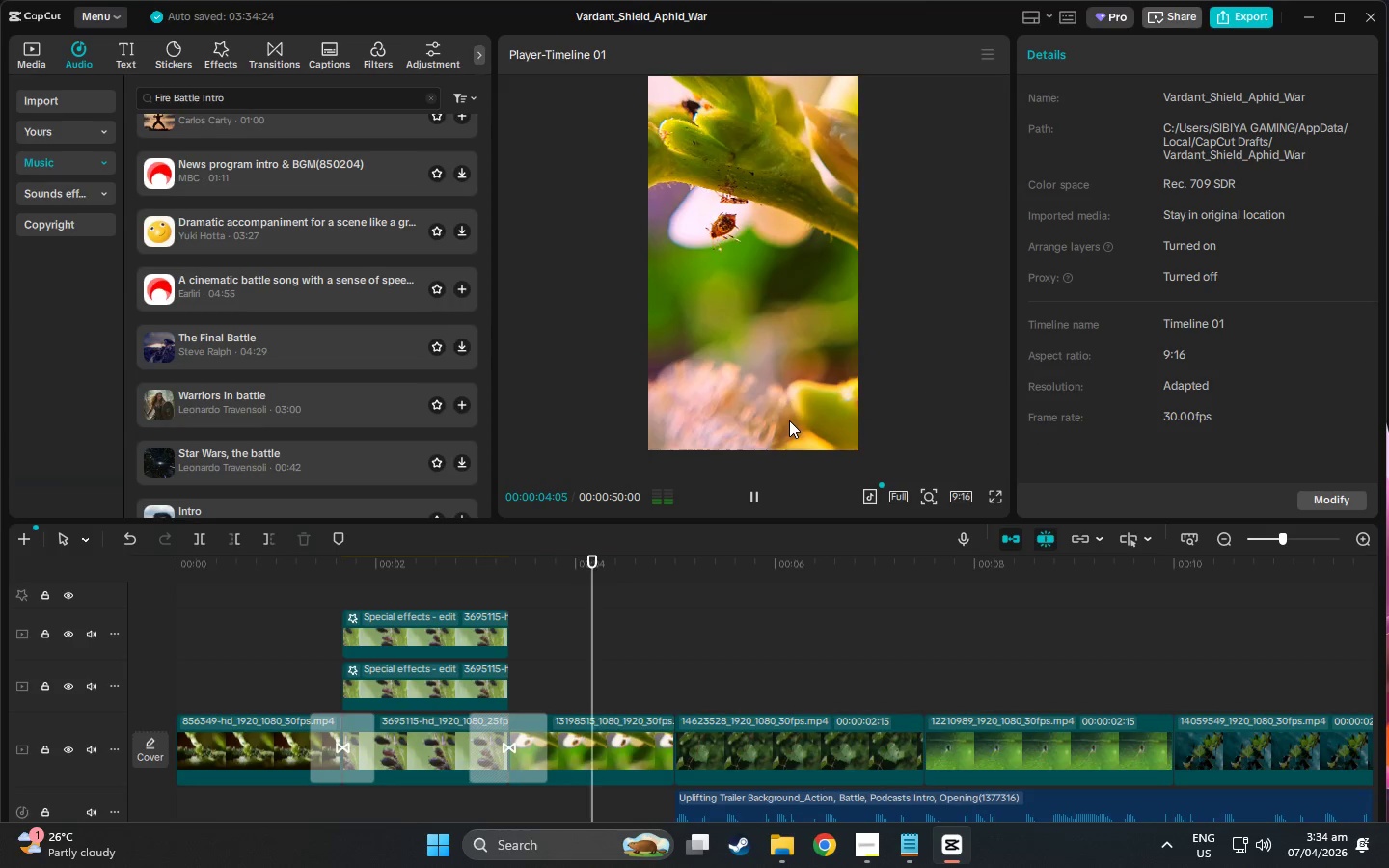 
scroll: coordinate [919, 388], scroll_direction: up, amount: 2.0
 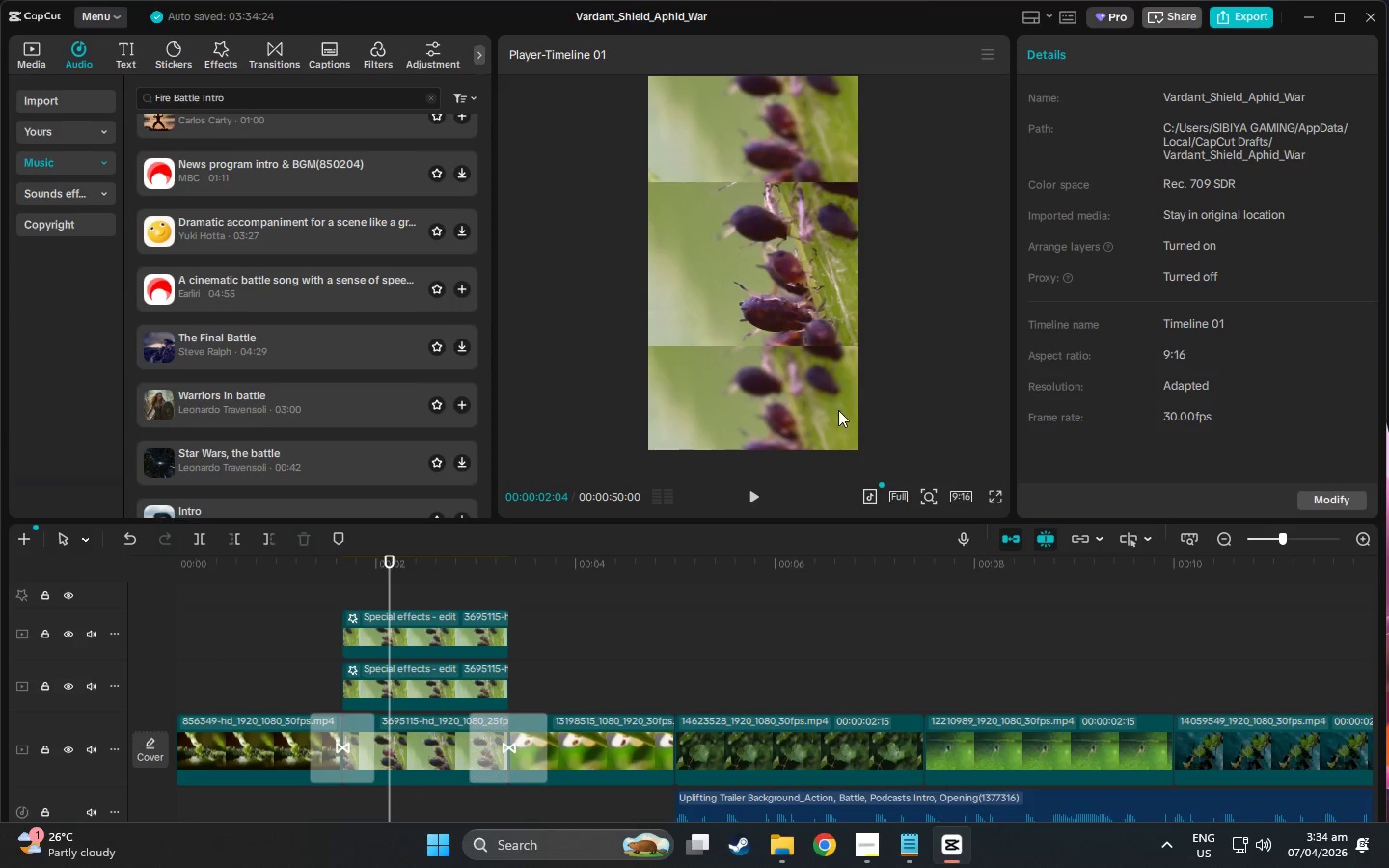 
scroll: coordinate [897, 698], scroll_direction: down, amount: 22.0
 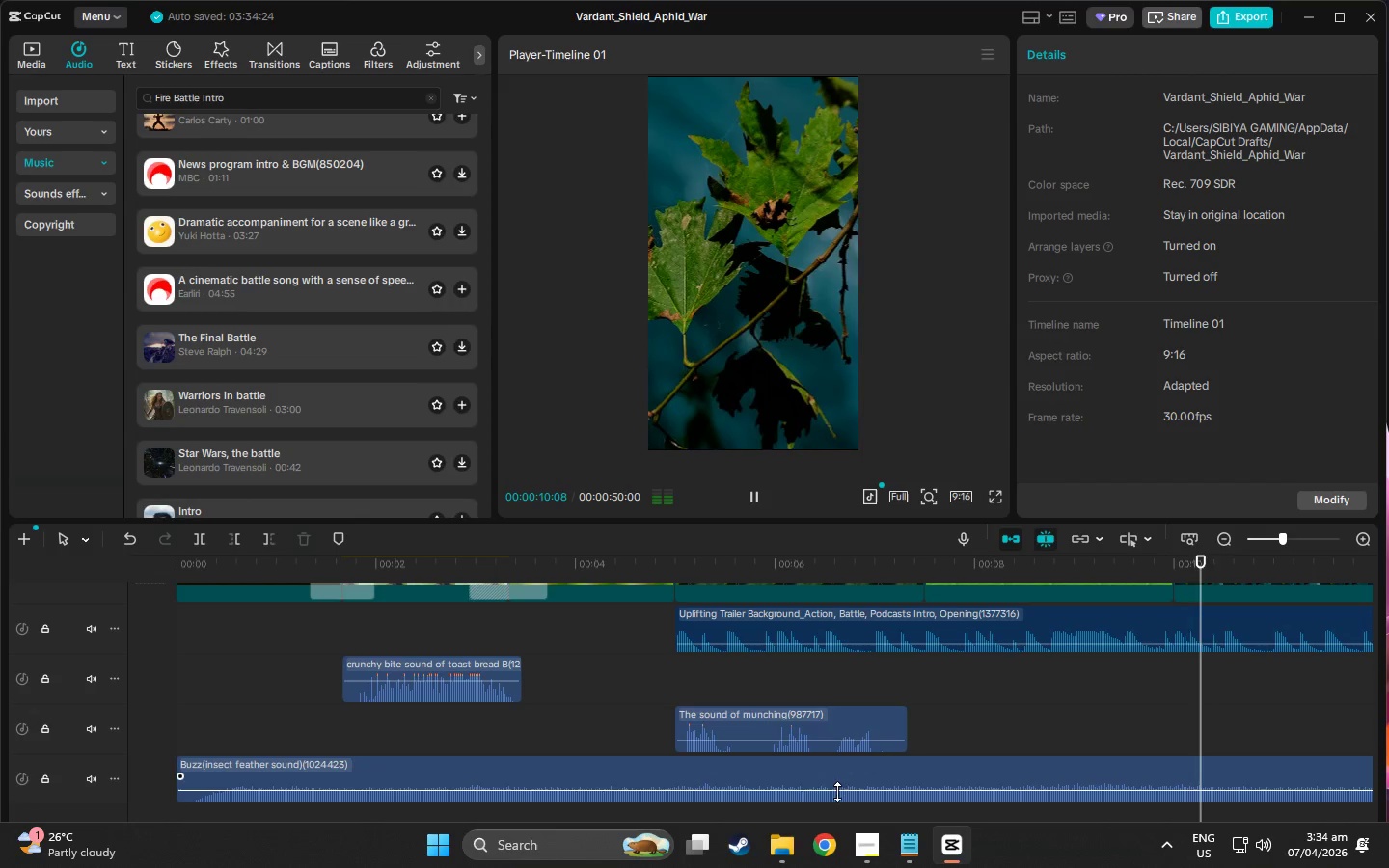 
left_click_drag(start_coordinate=[835, 774], to_coordinate=[1297, 765])
 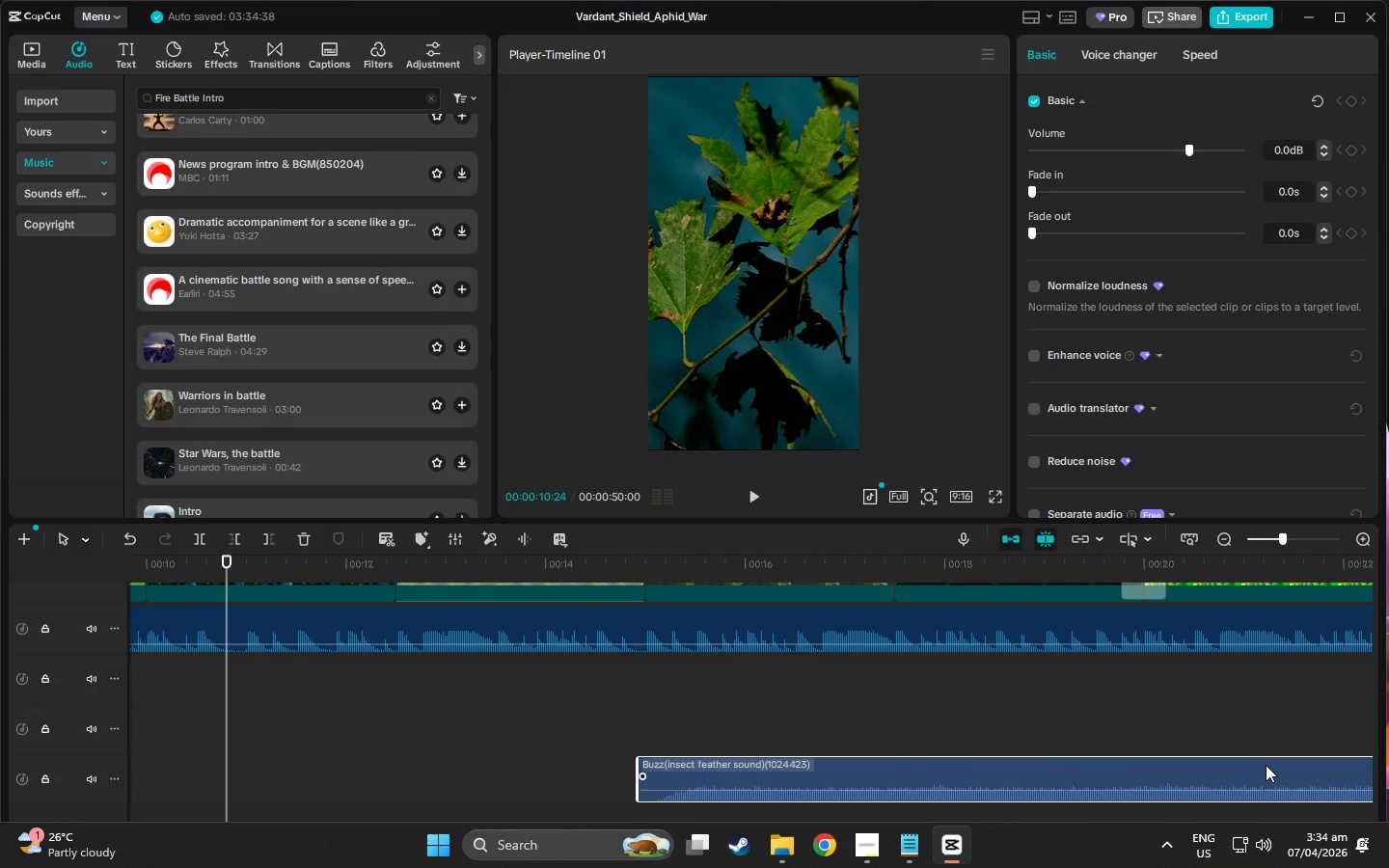 
left_click_drag(start_coordinate=[1265, 765], to_coordinate=[738, 783])
 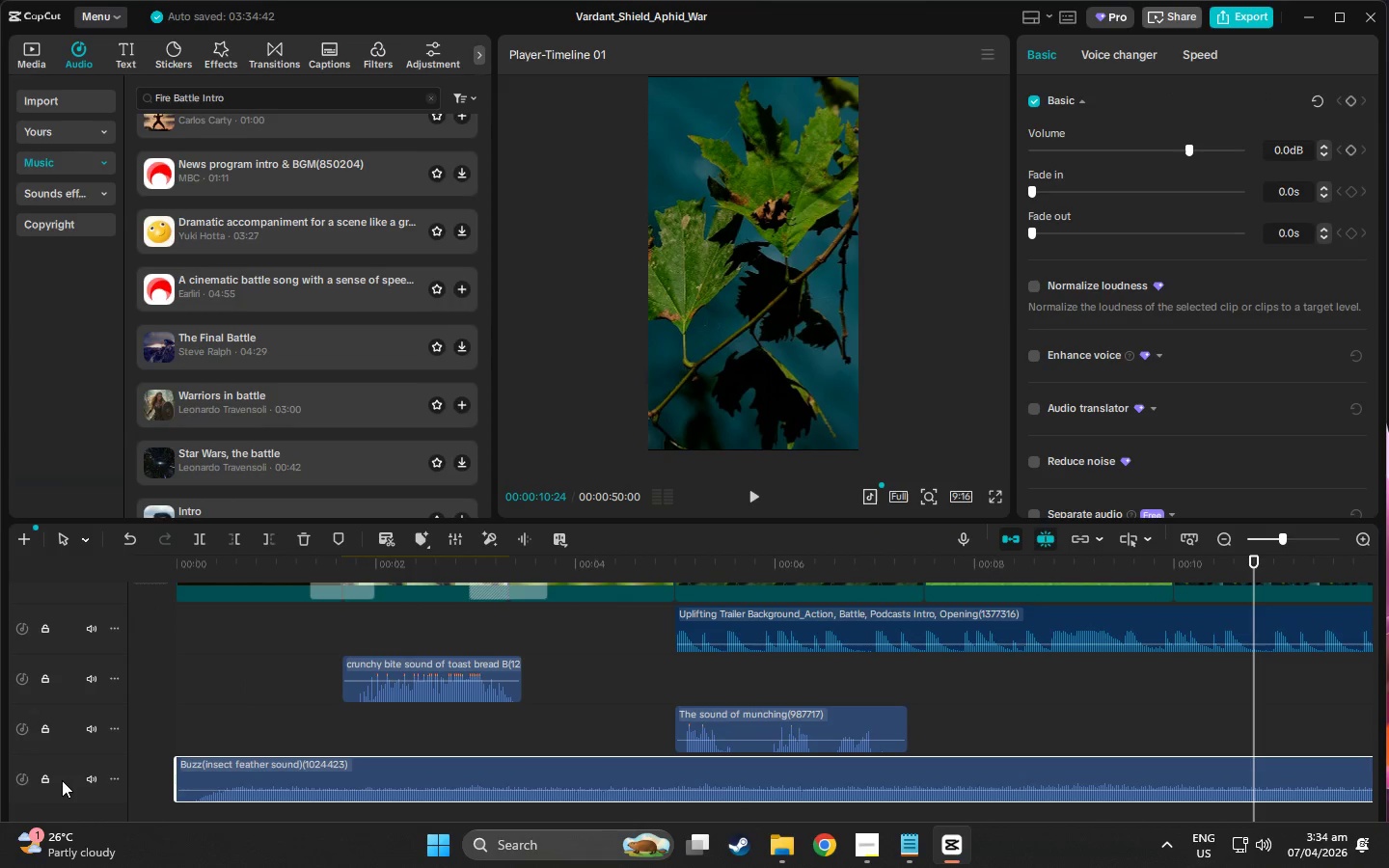 
left_click([88, 780])
 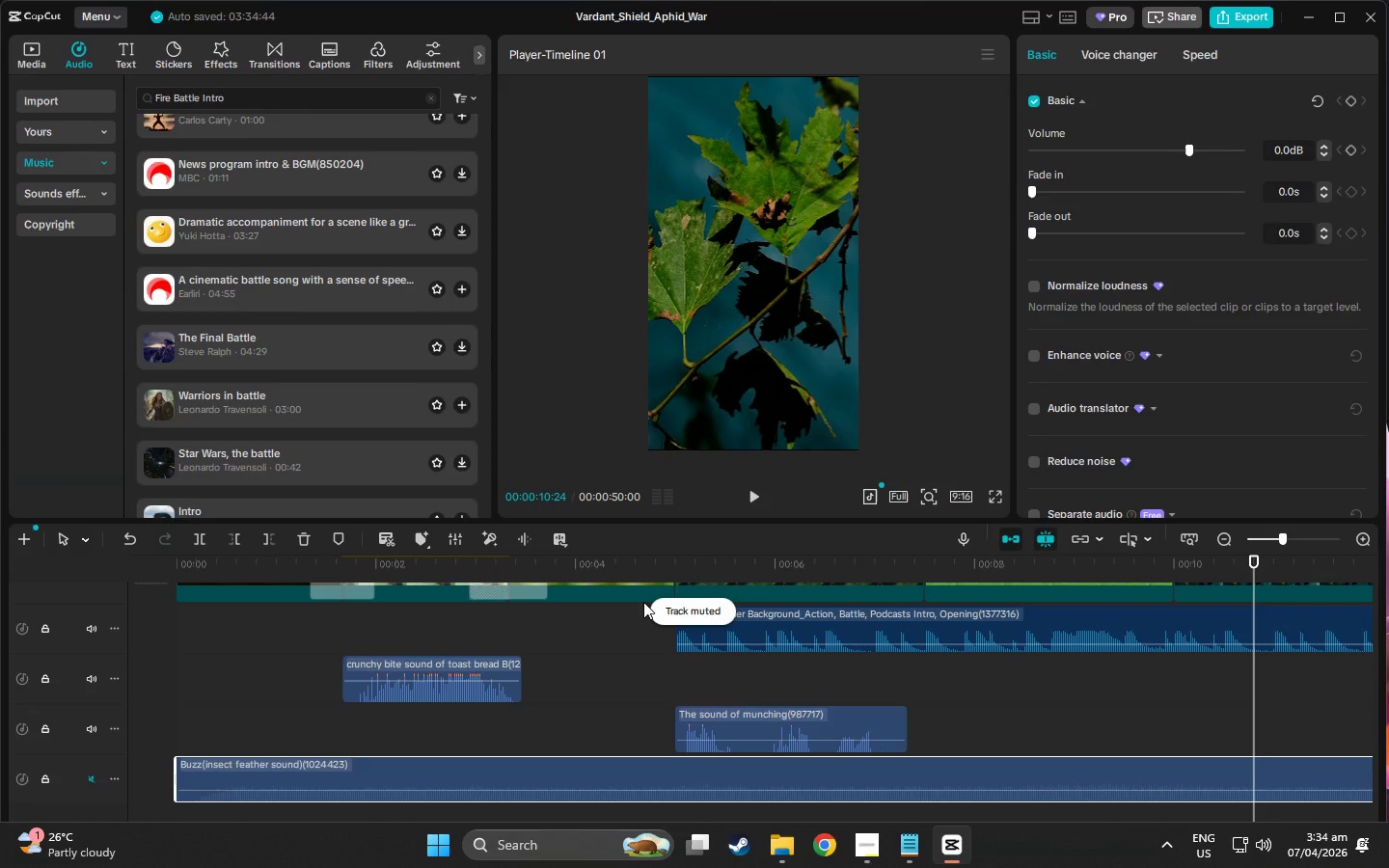 
key(Space)
 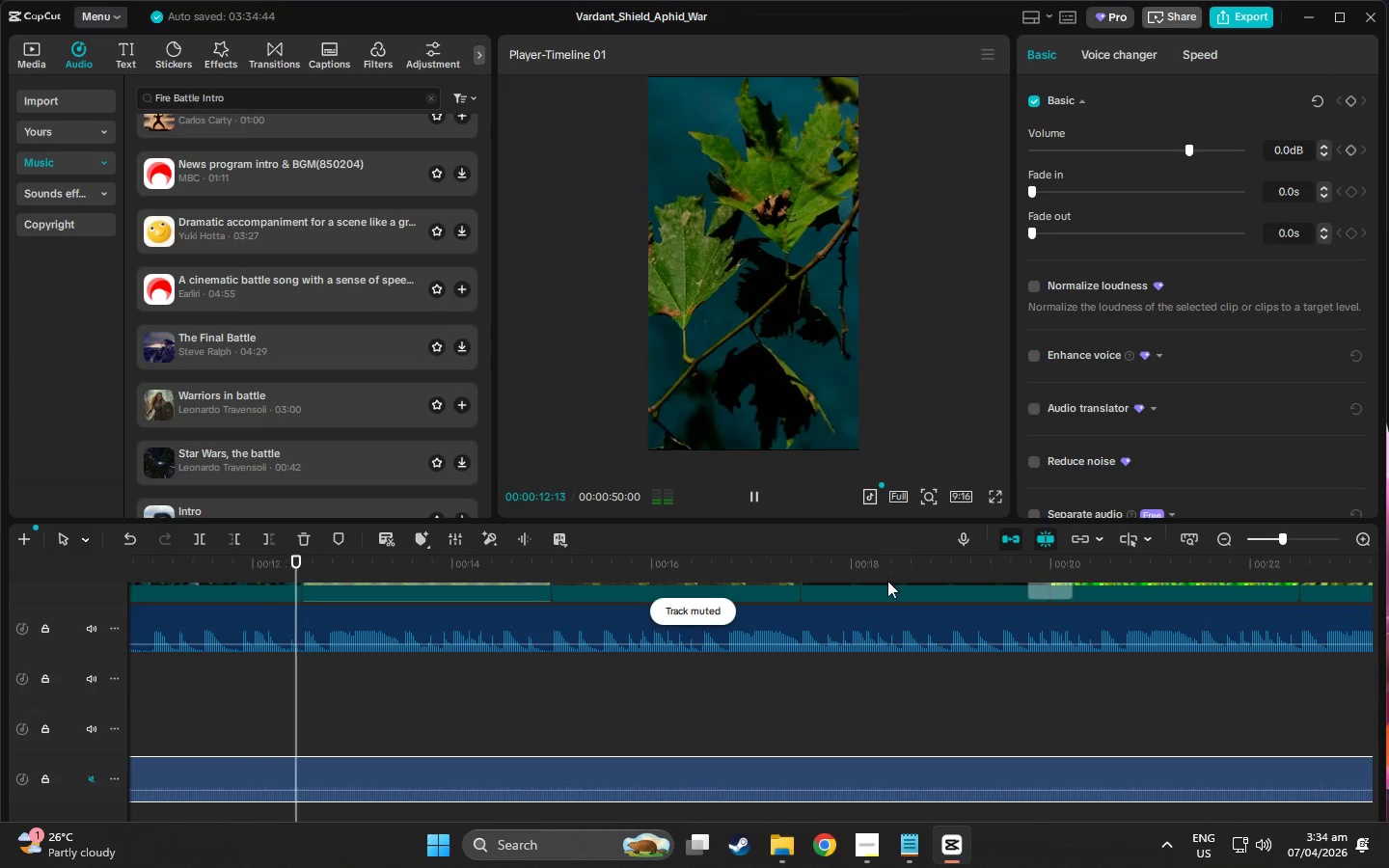 
scroll: coordinate [653, 752], scroll_direction: up, amount: 9.0
 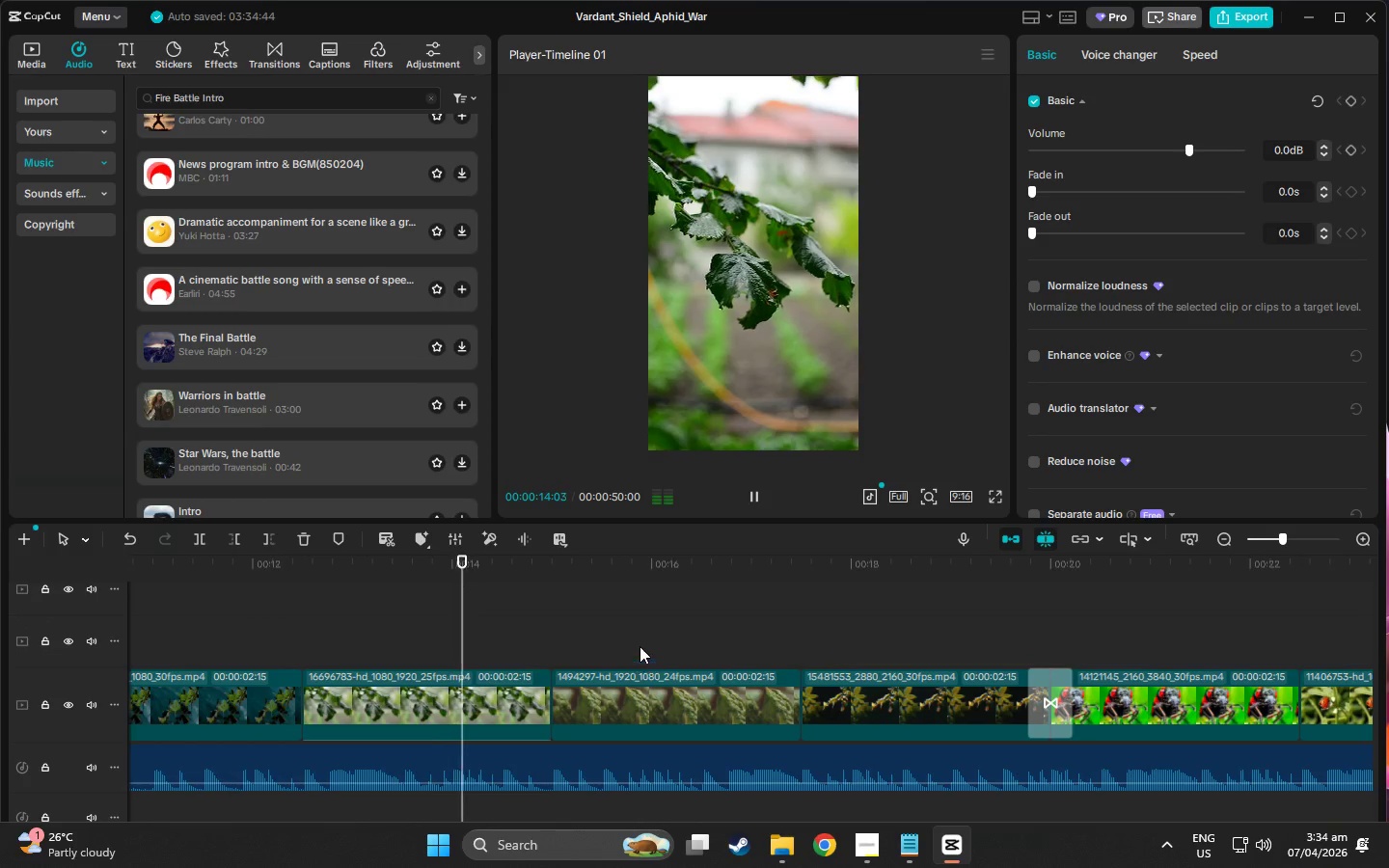 
scroll: coordinate [634, 622], scroll_direction: down, amount: 3.0
 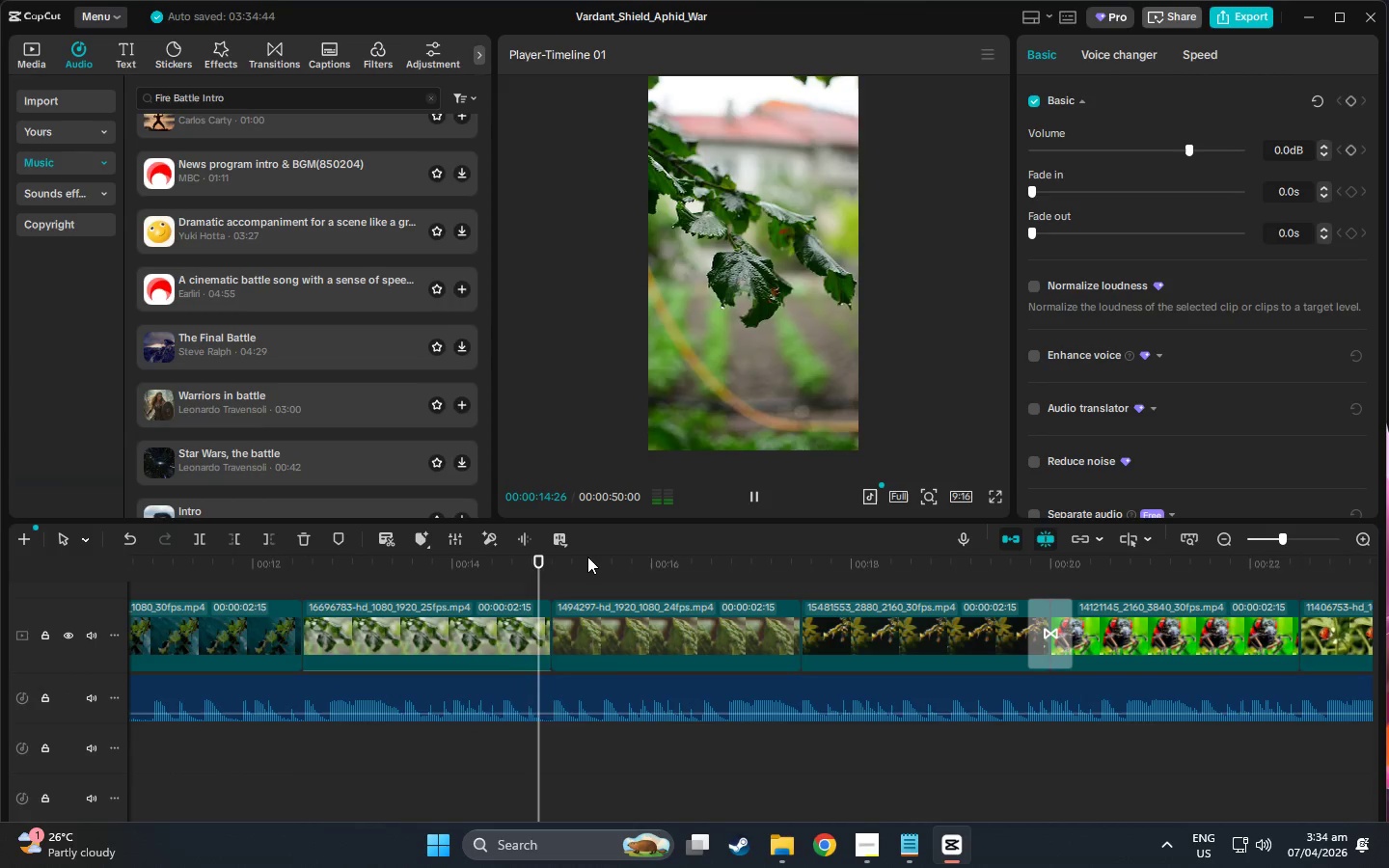 
scroll: coordinate [587, 556], scroll_direction: up, amount: 2.0
 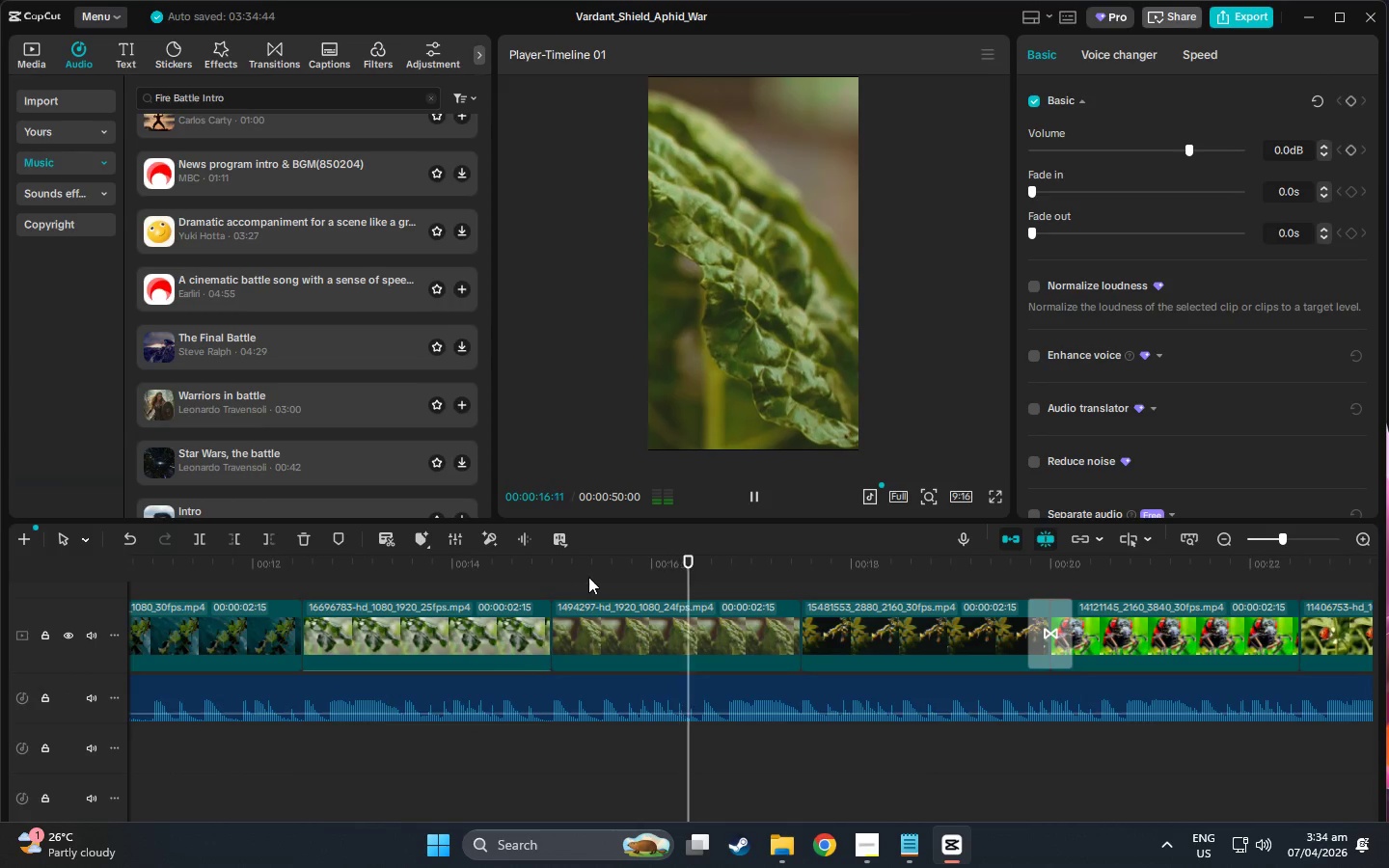 
key(Space)
 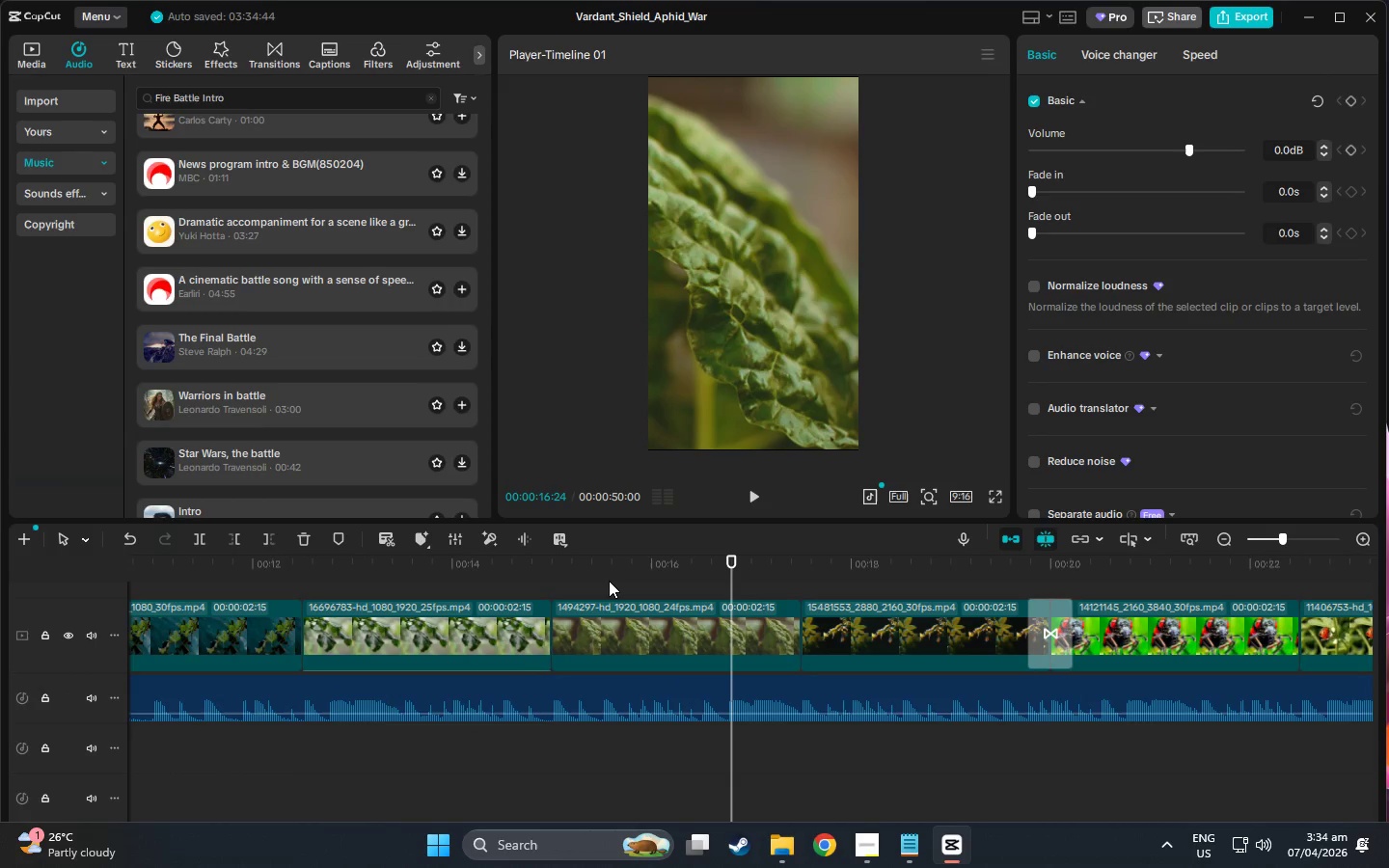 
scroll: coordinate [676, 615], scroll_direction: down, amount: 6.0
 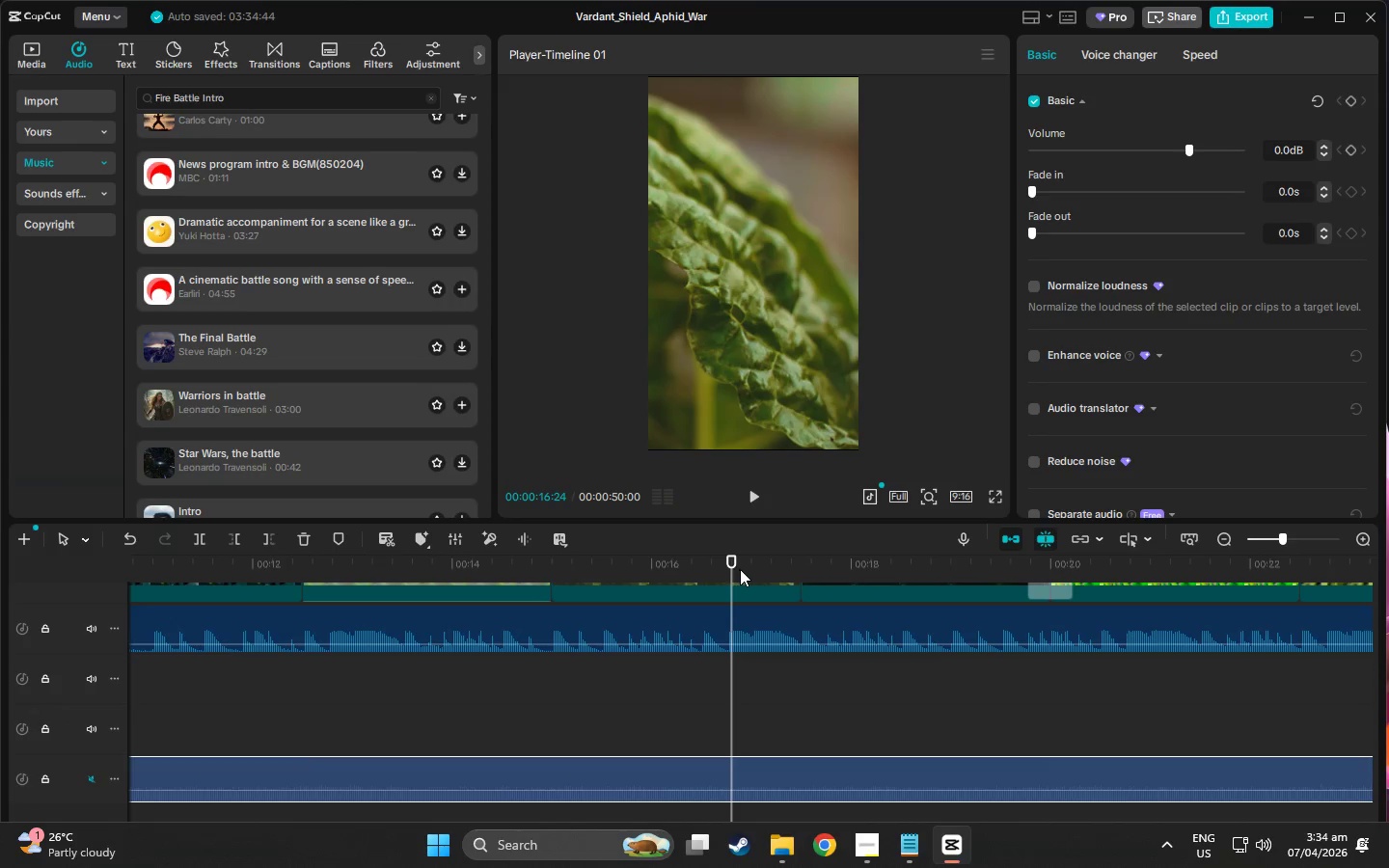 
left_click_drag(start_coordinate=[733, 559], to_coordinate=[51, 624])
 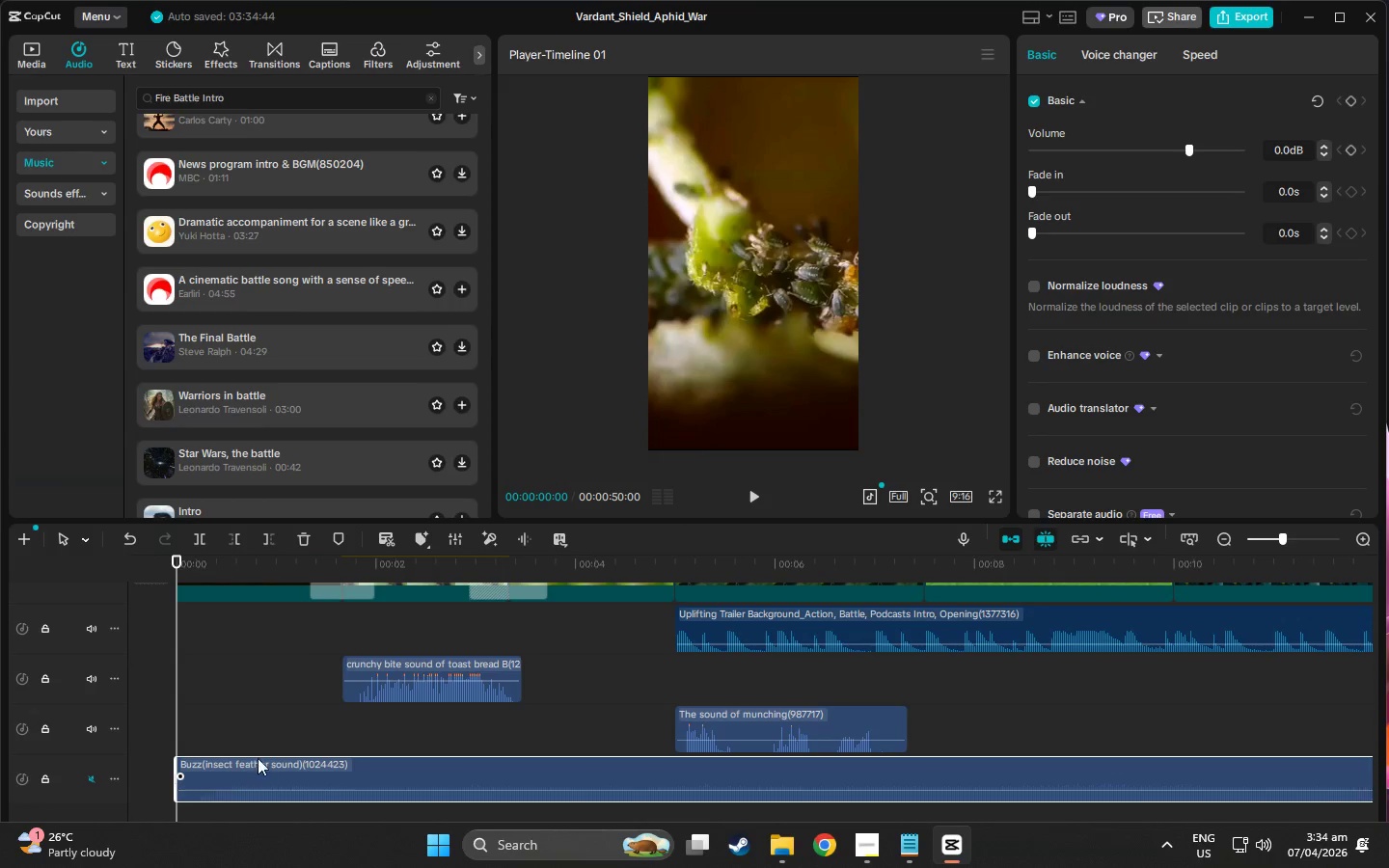 
left_click_drag(start_coordinate=[258, 757], to_coordinate=[755, 760])
 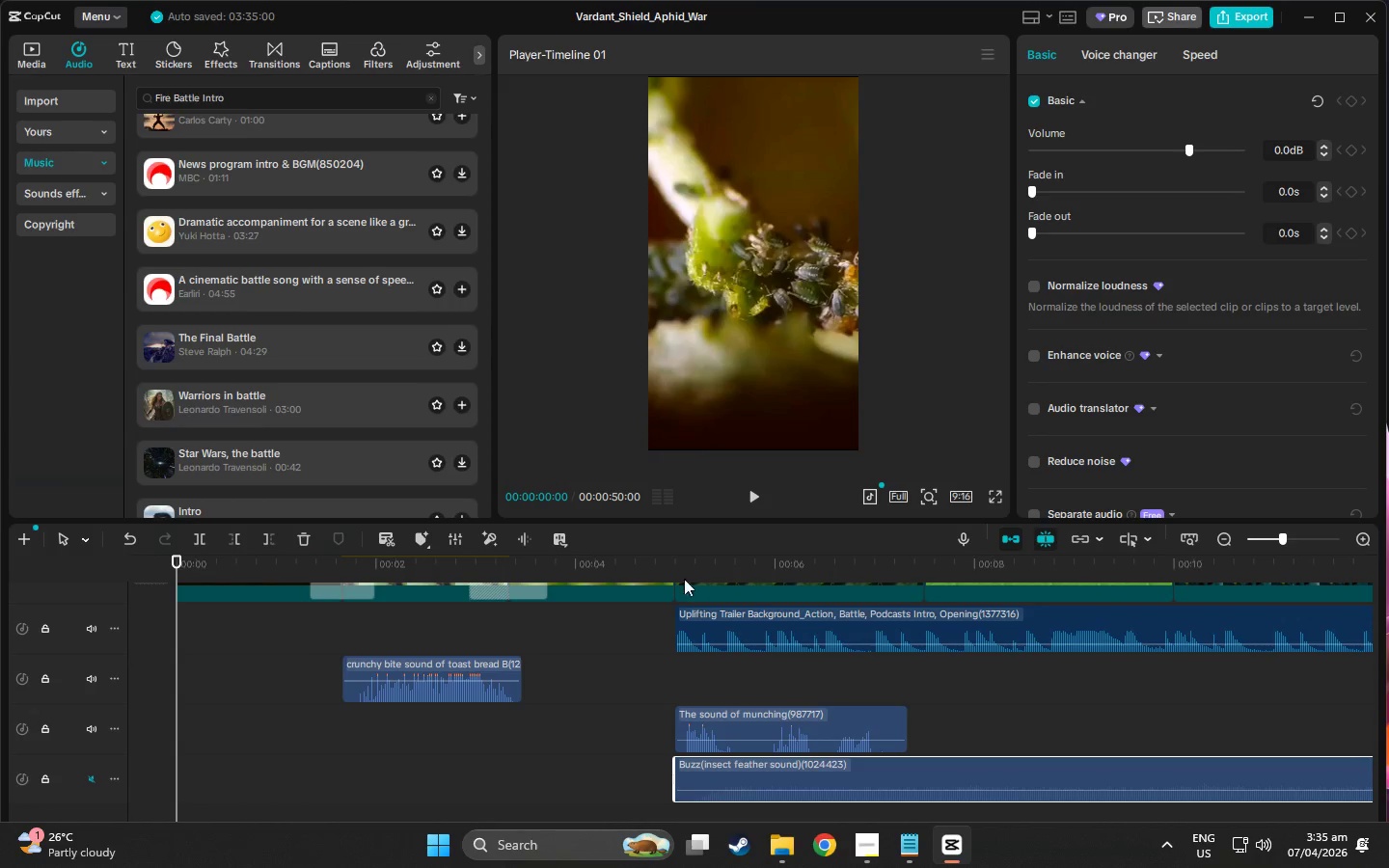 
left_click([677, 562])
 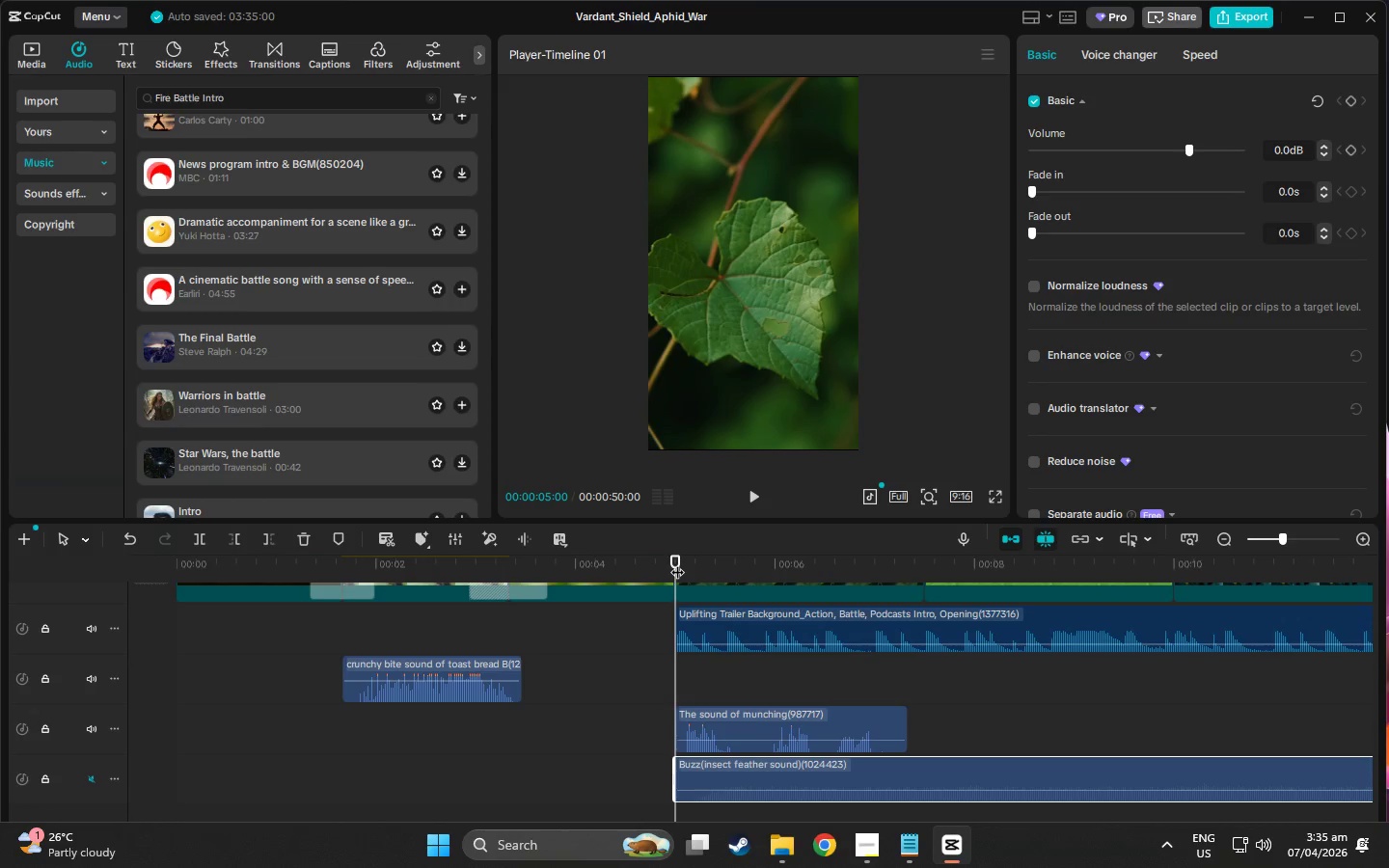 
key(Space)
 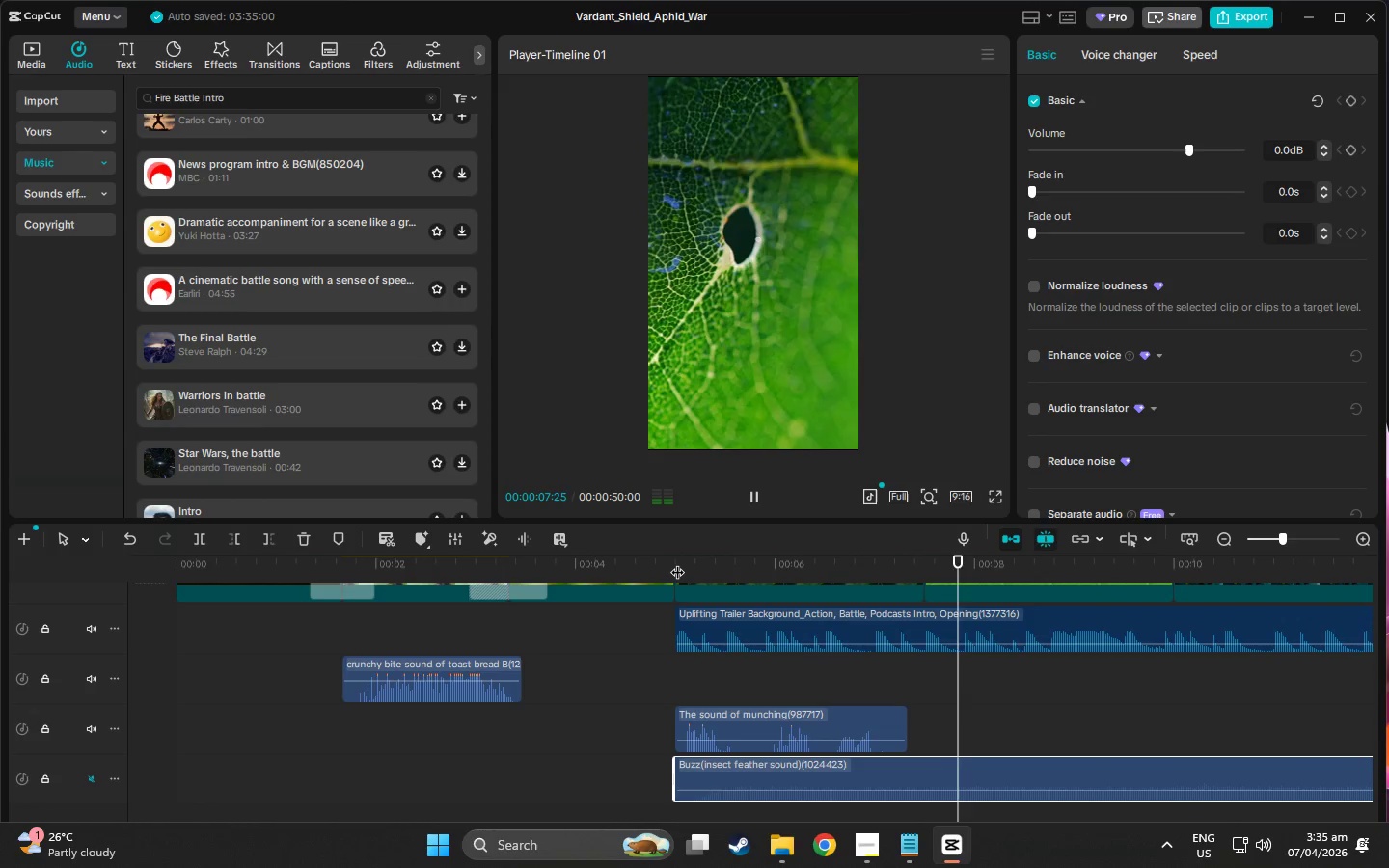 
left_click([774, 716])
 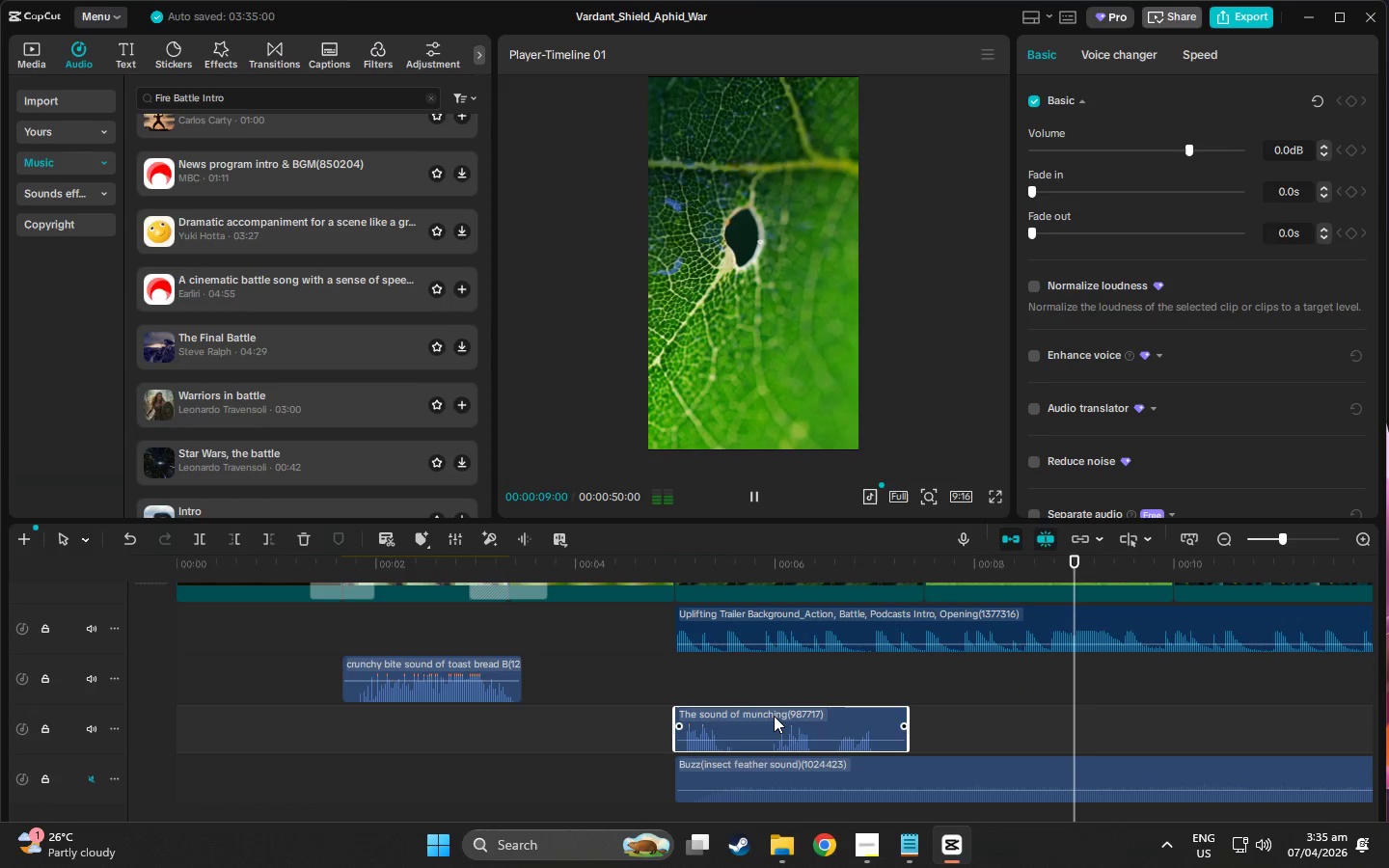 
key(Control+C)
 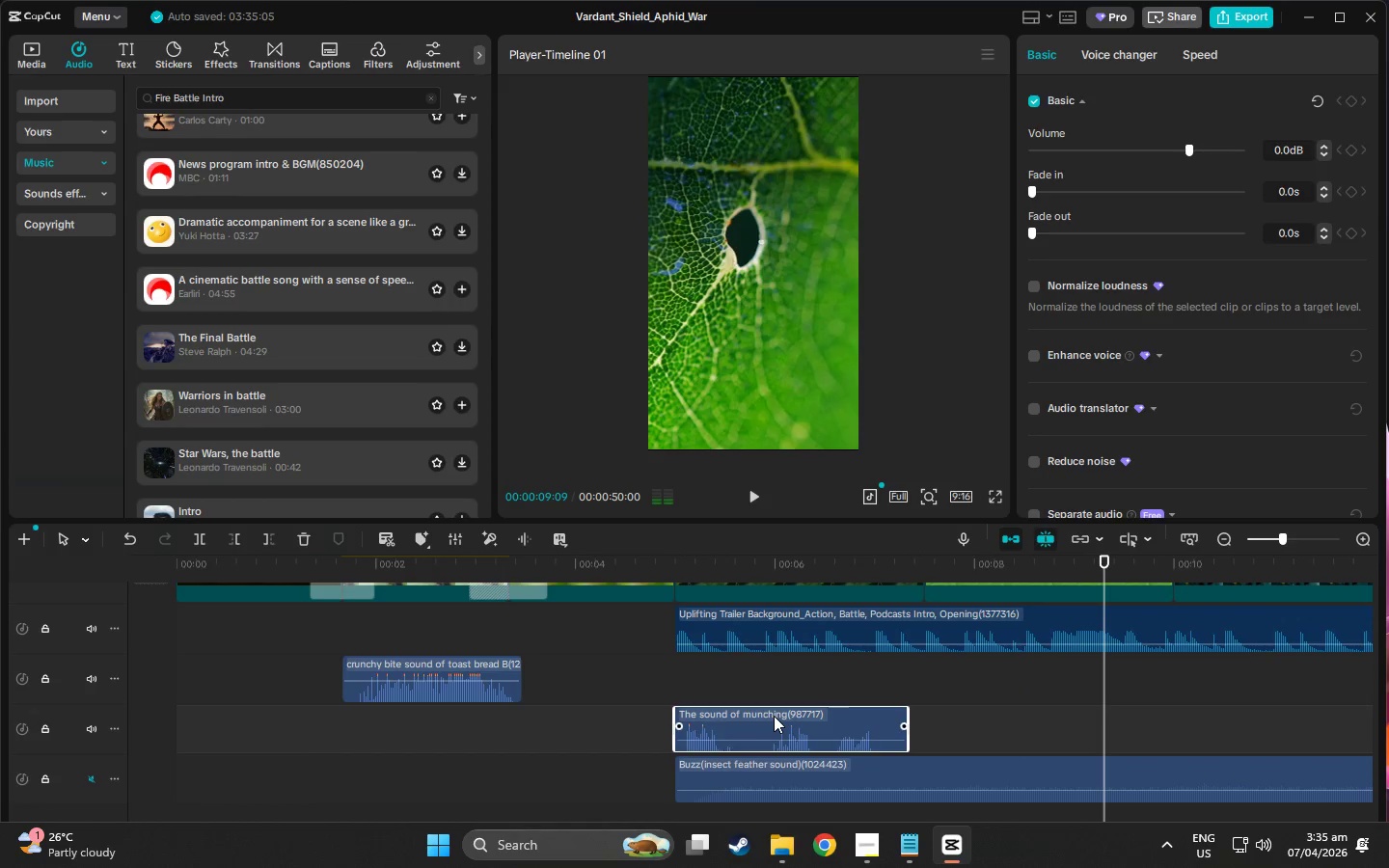 
key(Control+V)
 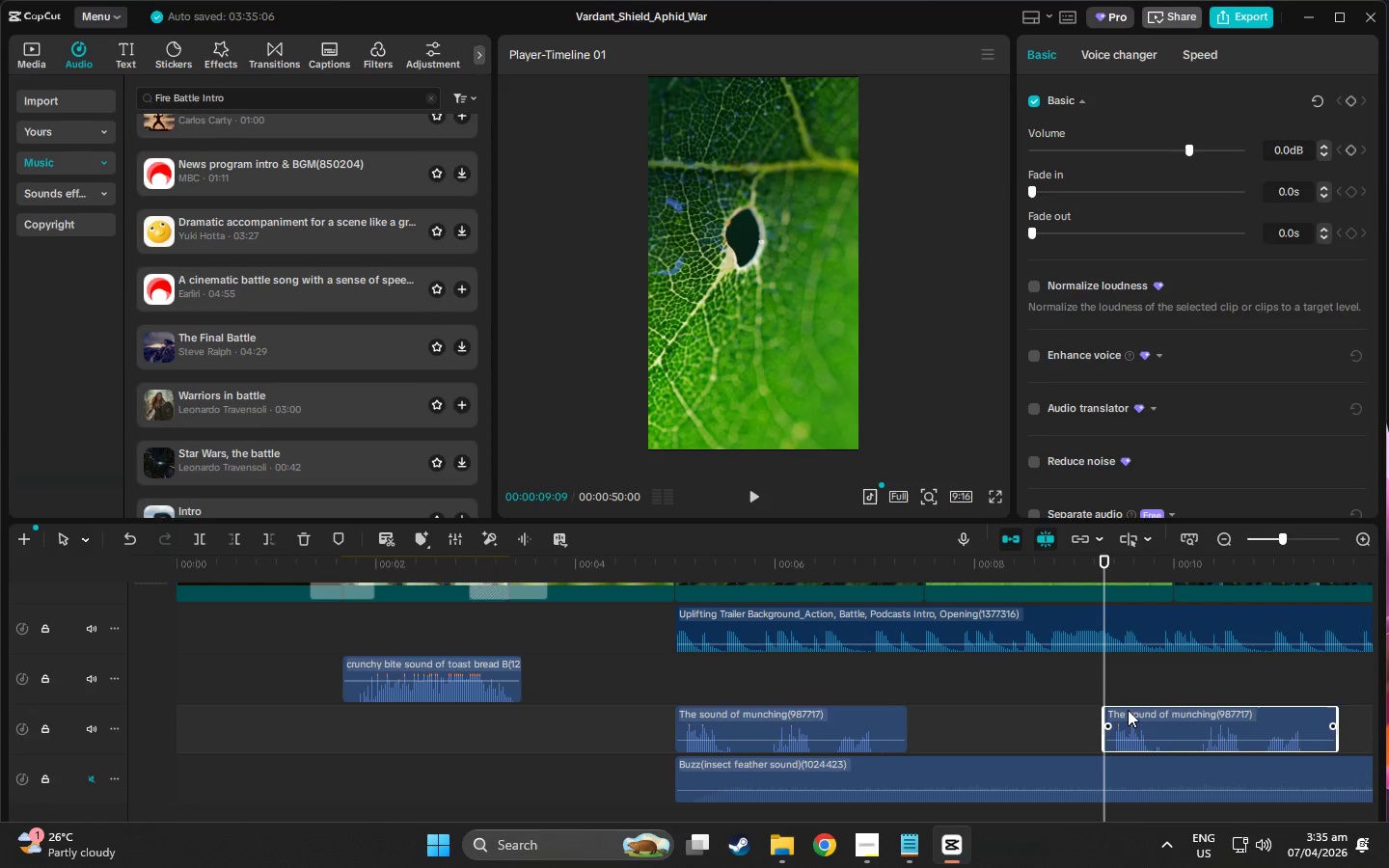 
left_click_drag(start_coordinate=[1132, 709], to_coordinate=[956, 716])
 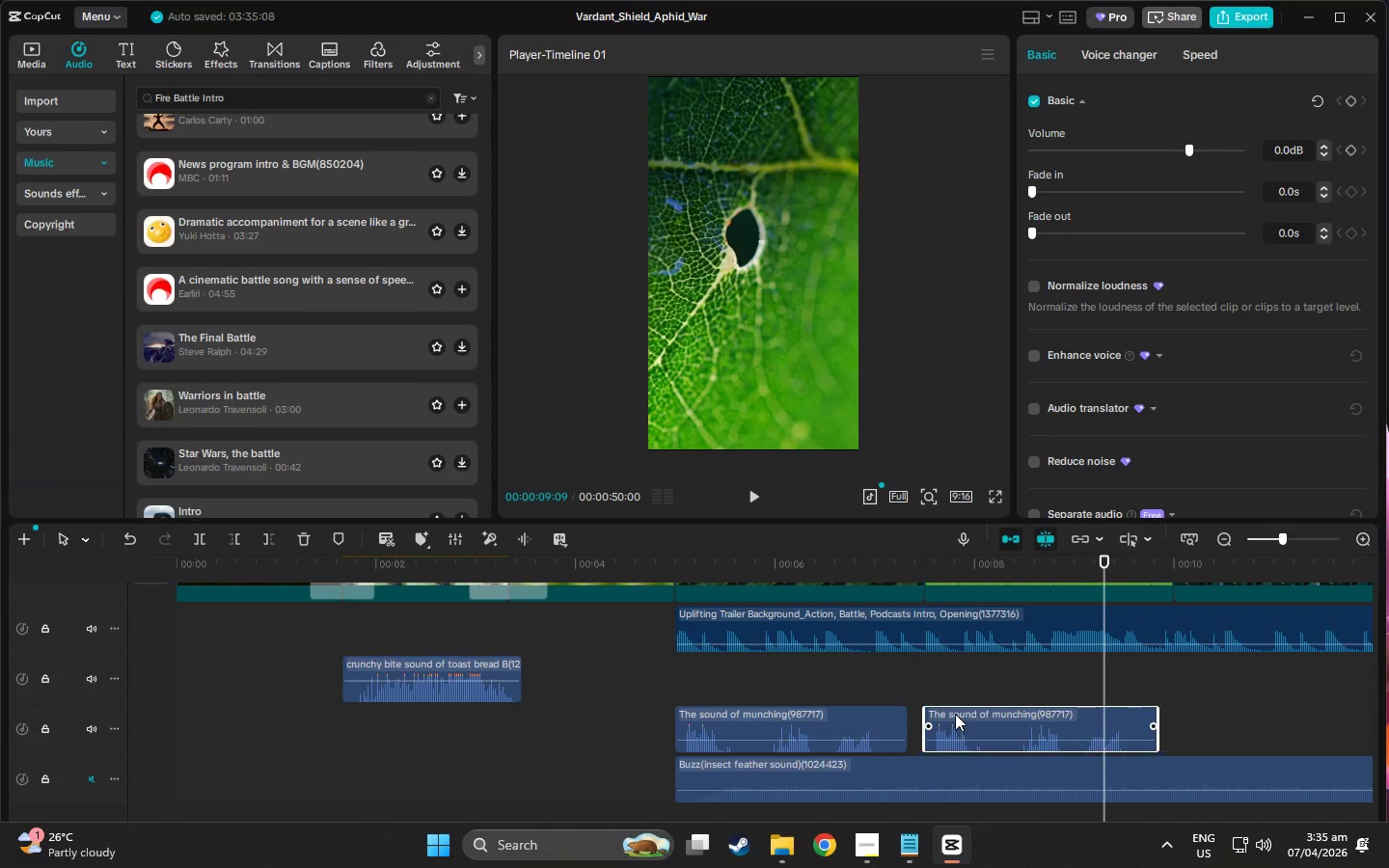 
scroll: coordinate [955, 714], scroll_direction: up, amount: 2.0
 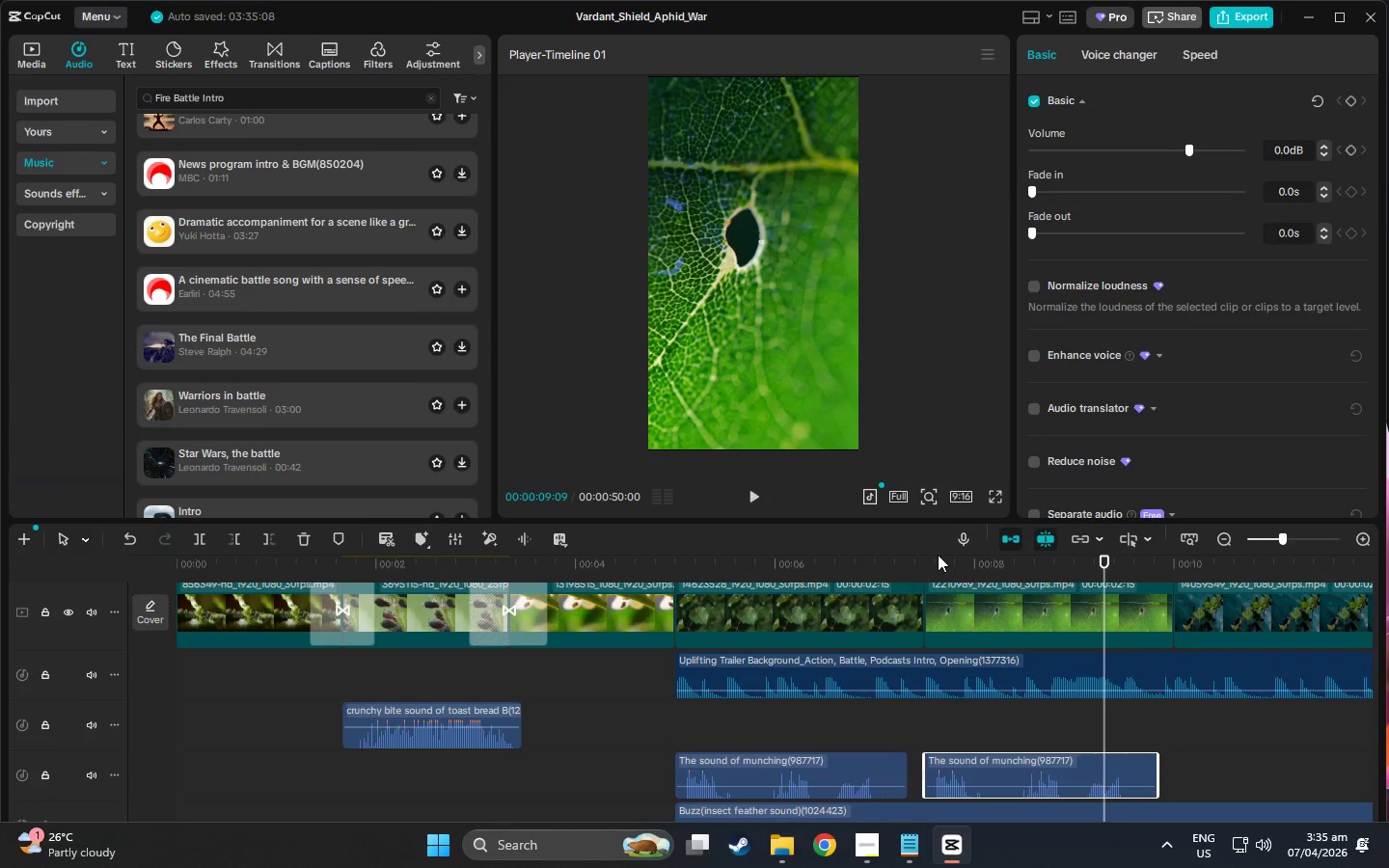 
left_click([928, 552])
 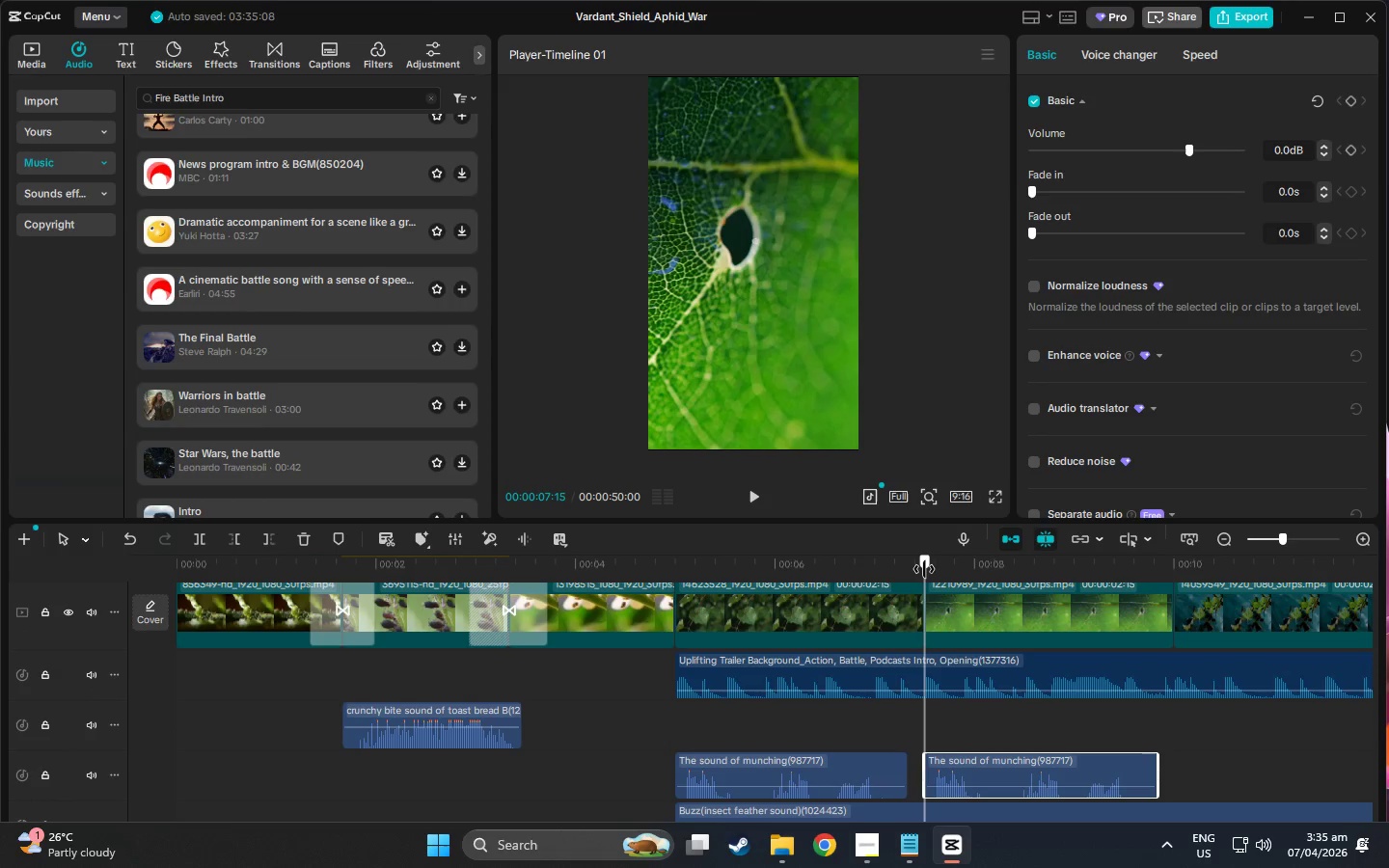 
key(Control+Space)
 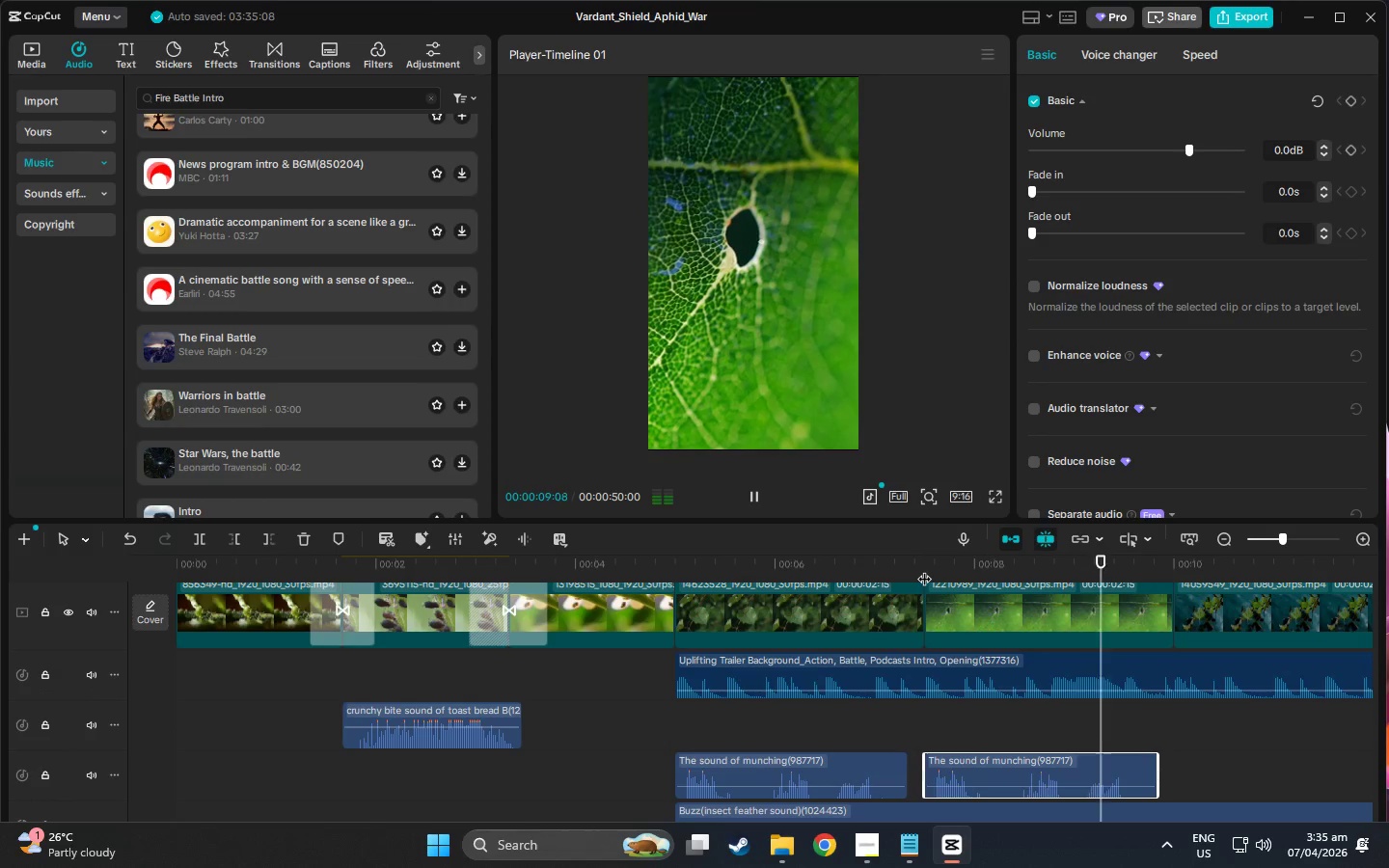 
mouse_move([936, 594])
 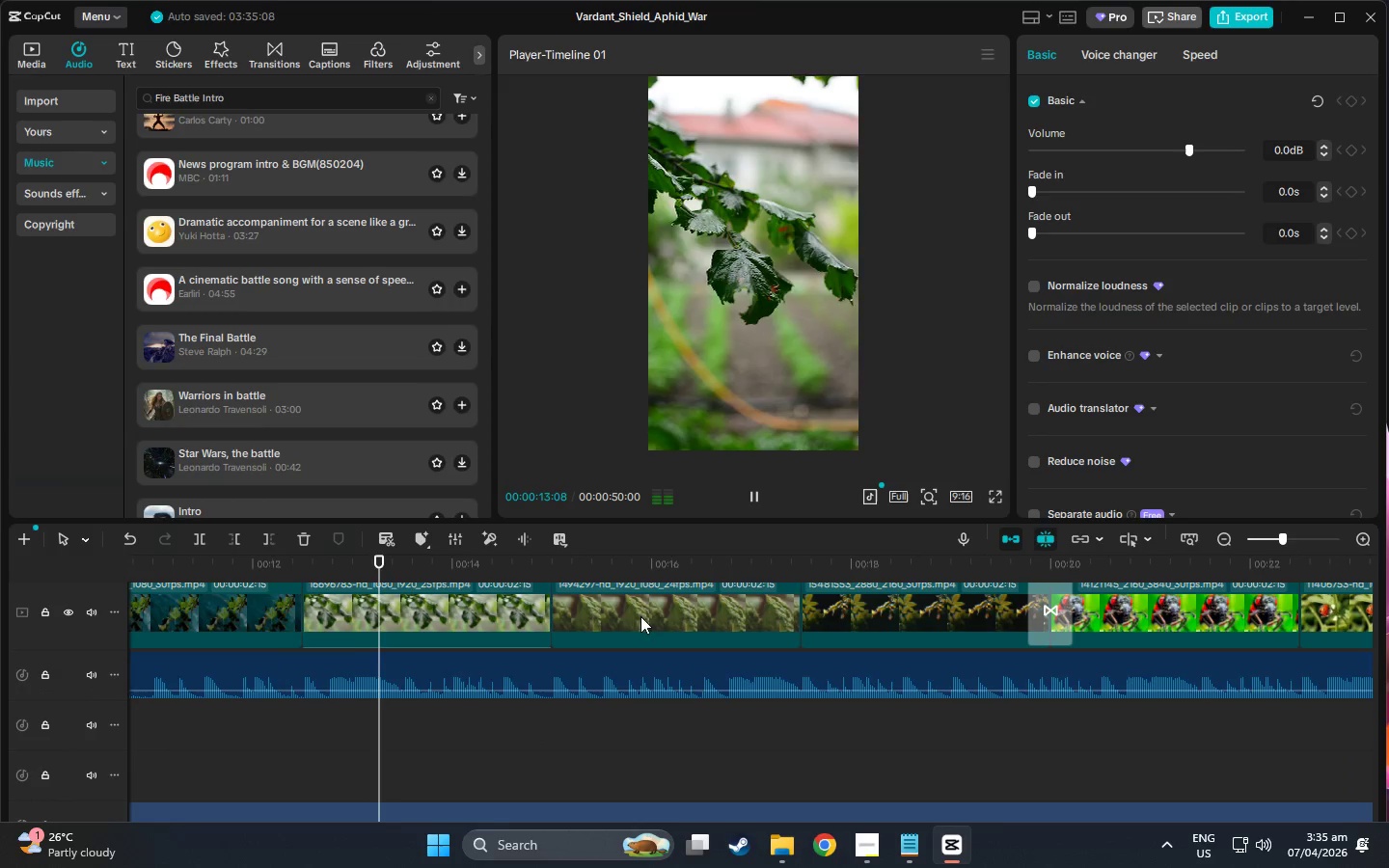 
key(Control+V)
 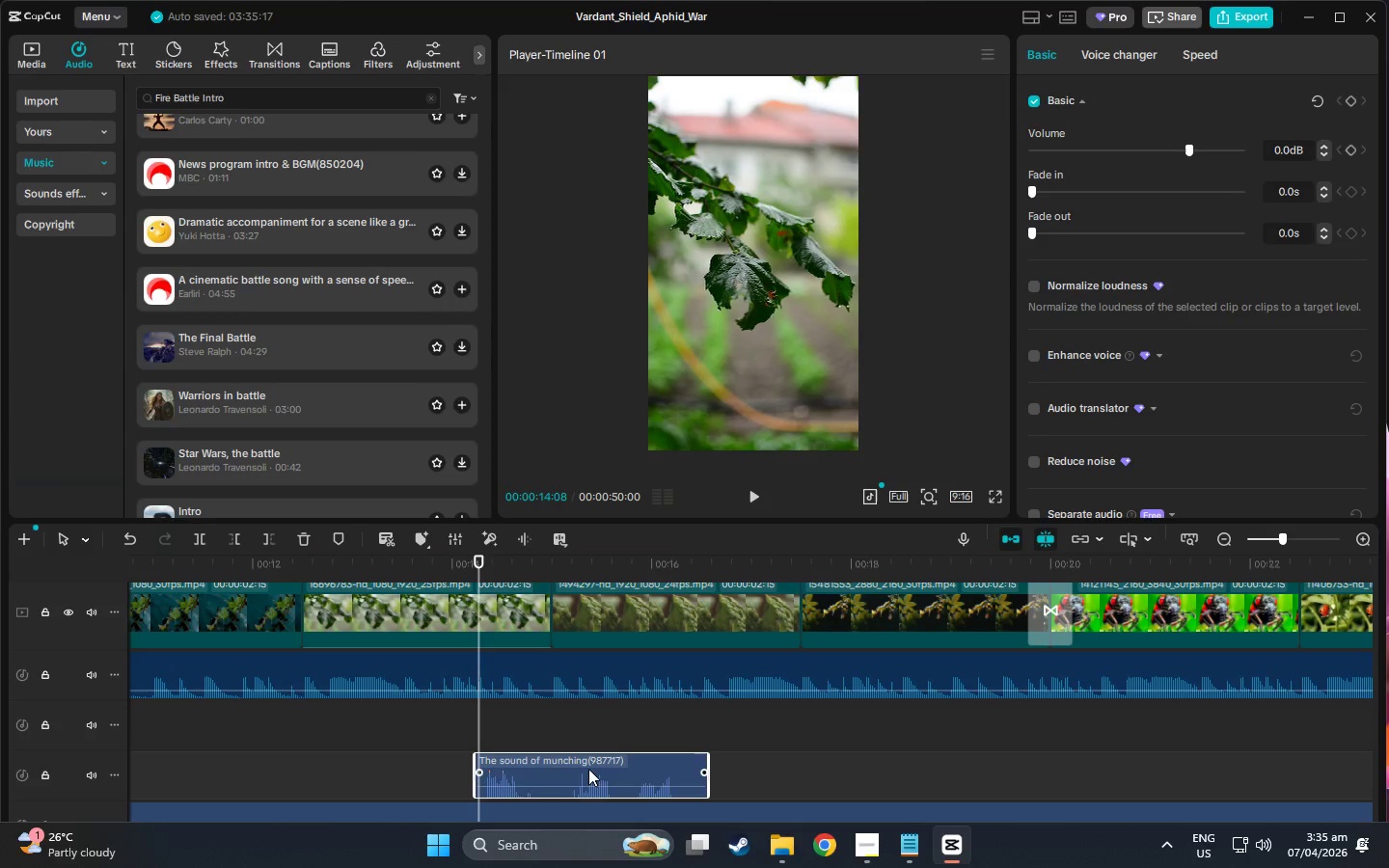 
left_click_drag(start_coordinate=[575, 764], to_coordinate=[401, 734])
 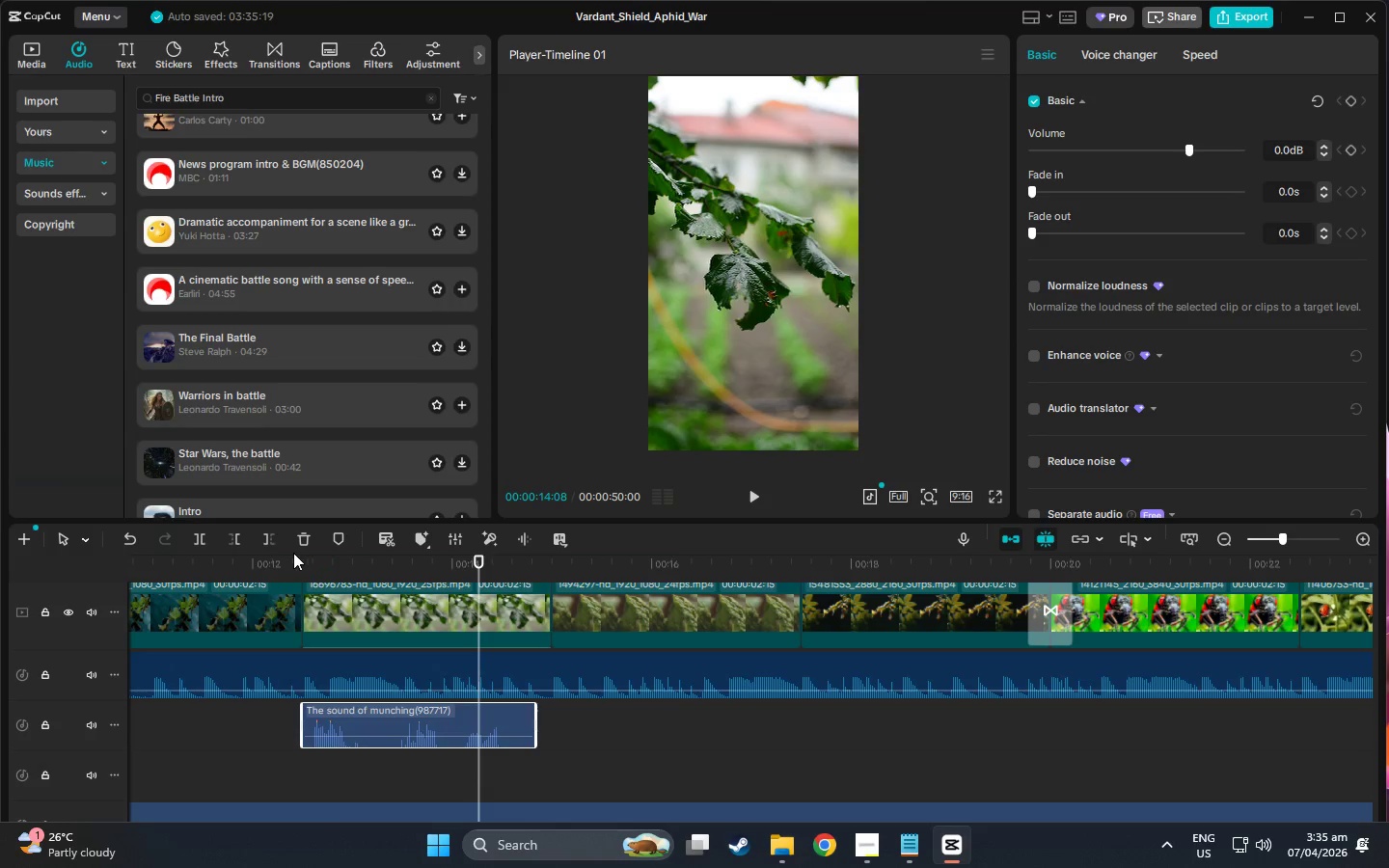 
double_click([293, 559])
 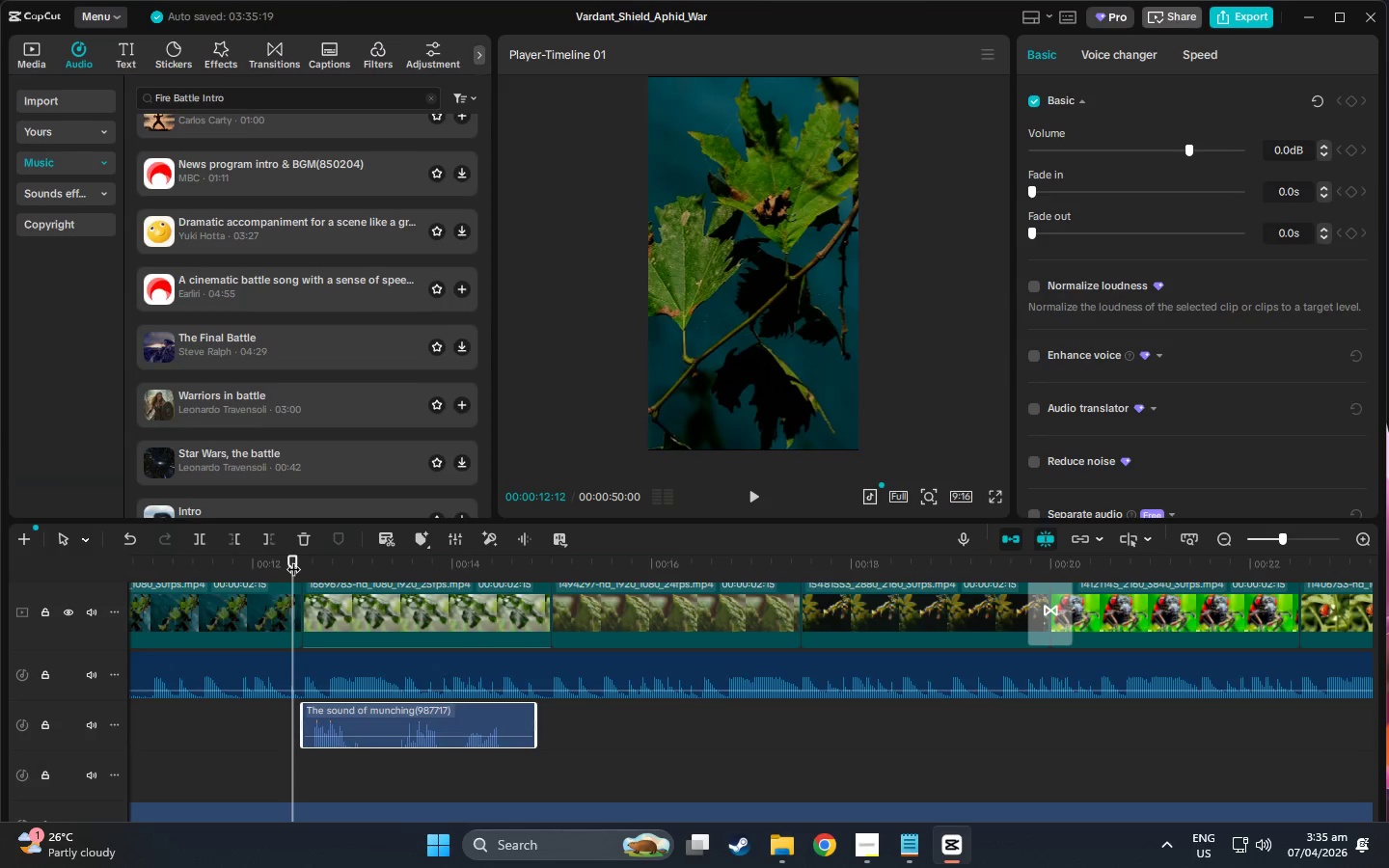 
key(Space)
 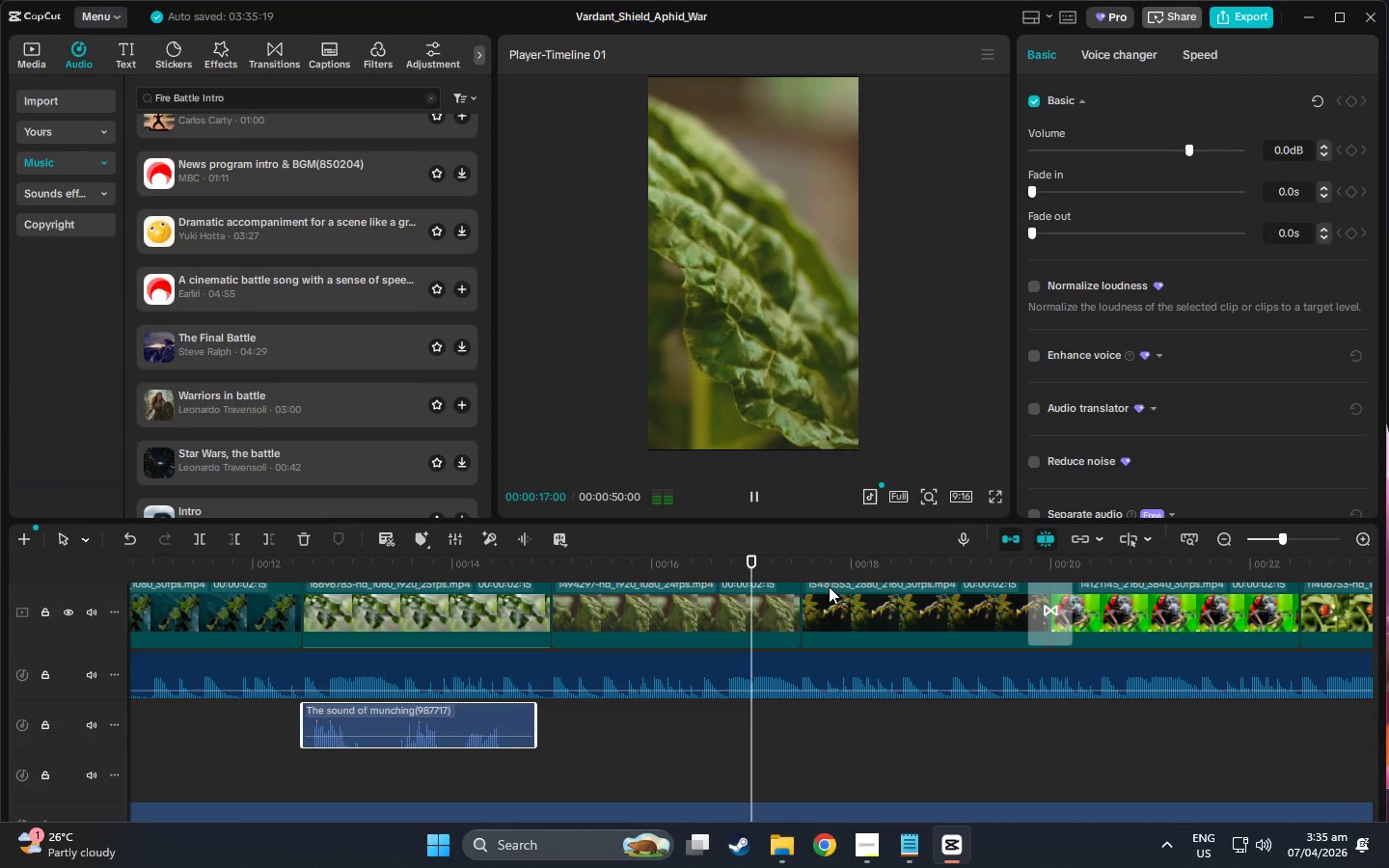 
wait(6.23)
 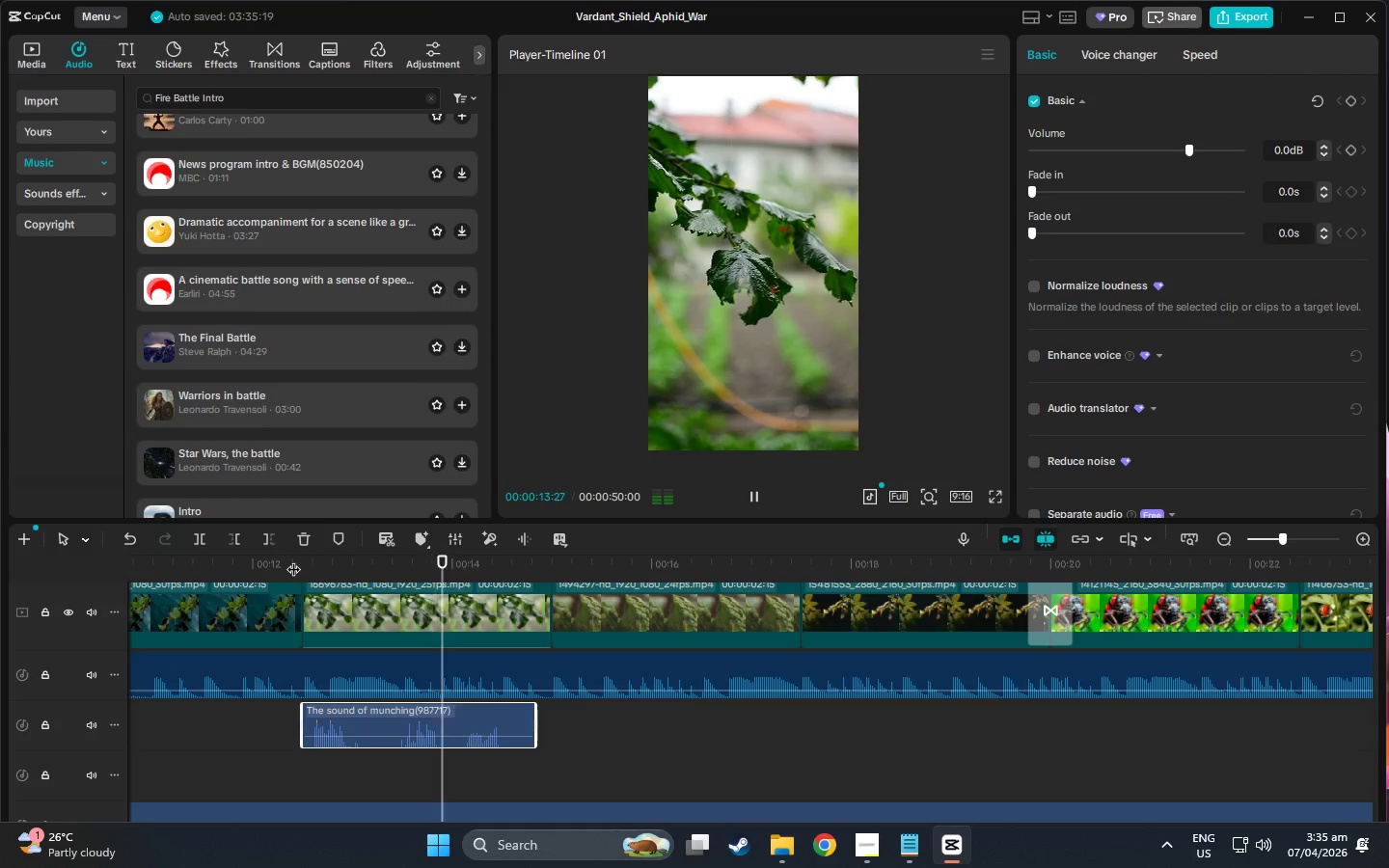 
left_click([803, 574])
 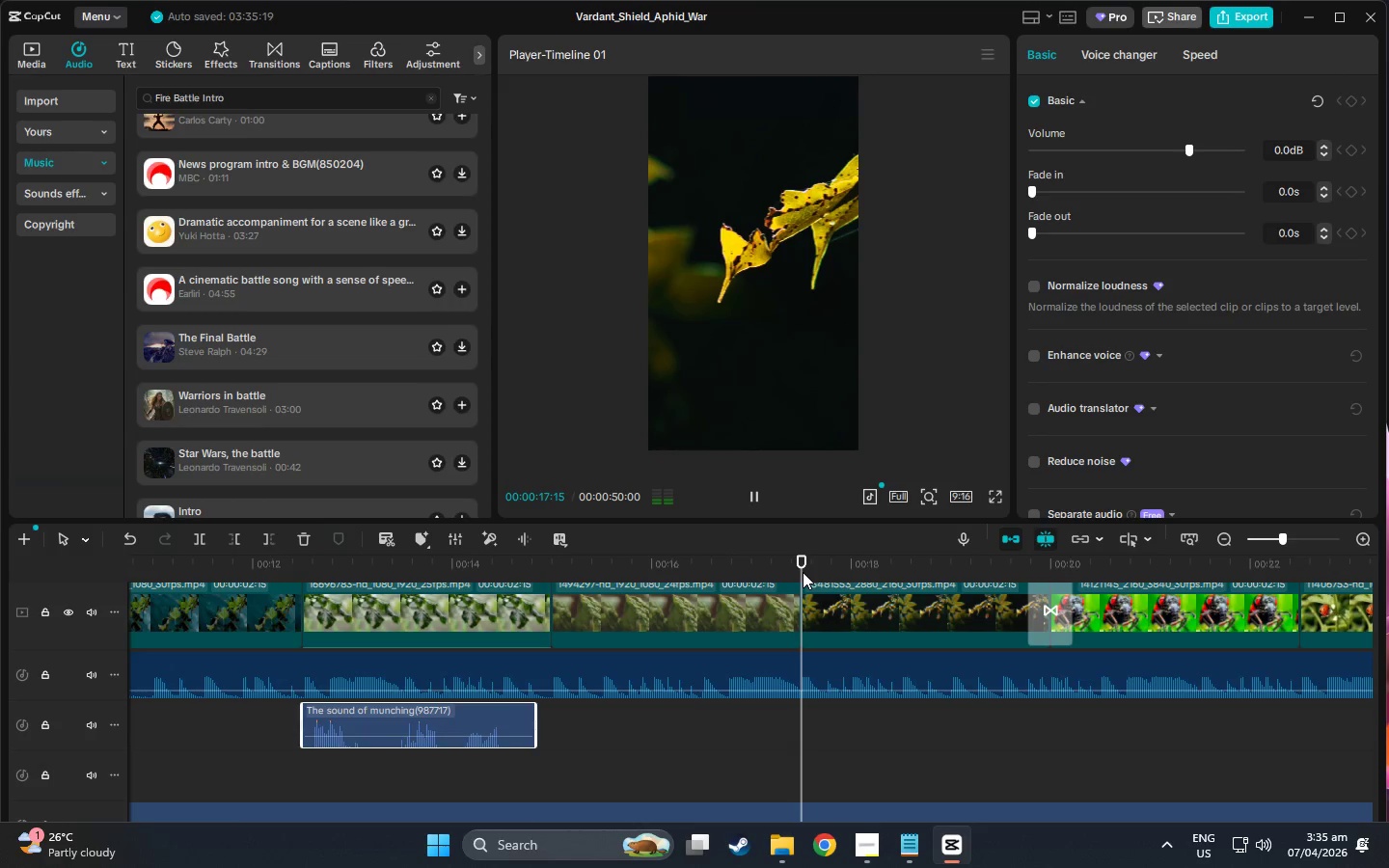 
key(Control+V)
 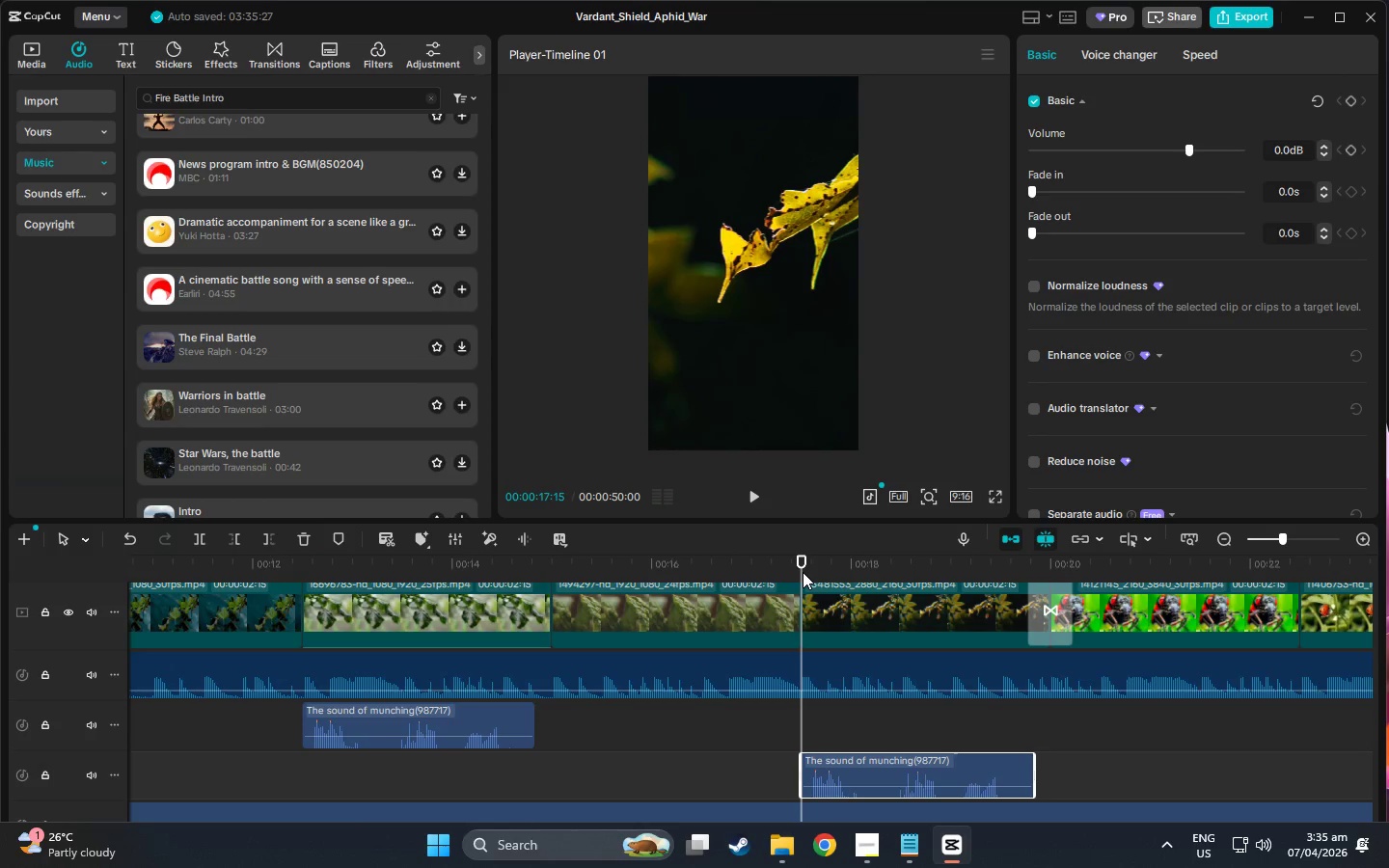 
key(Space)
 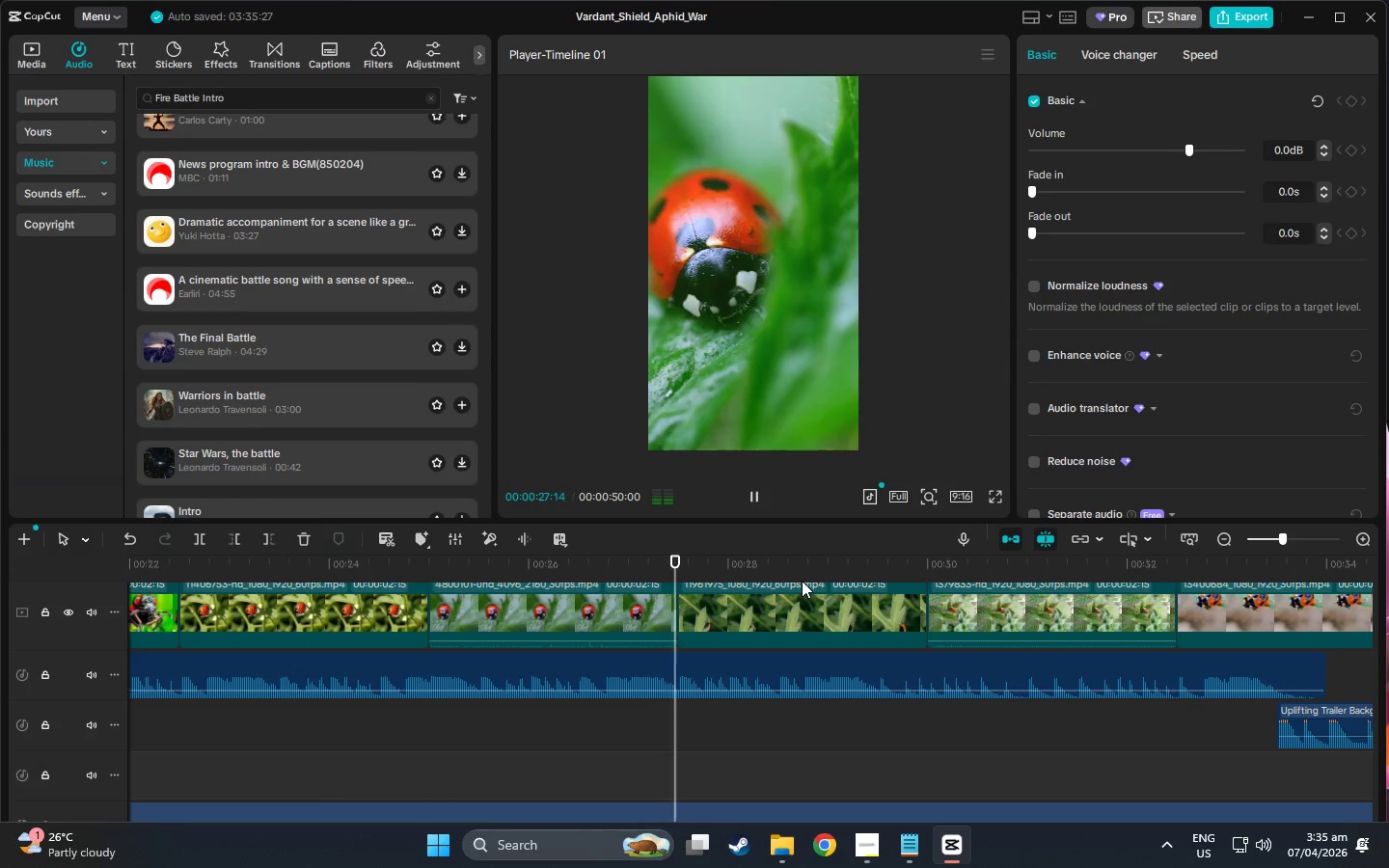 
wait(15.03)
 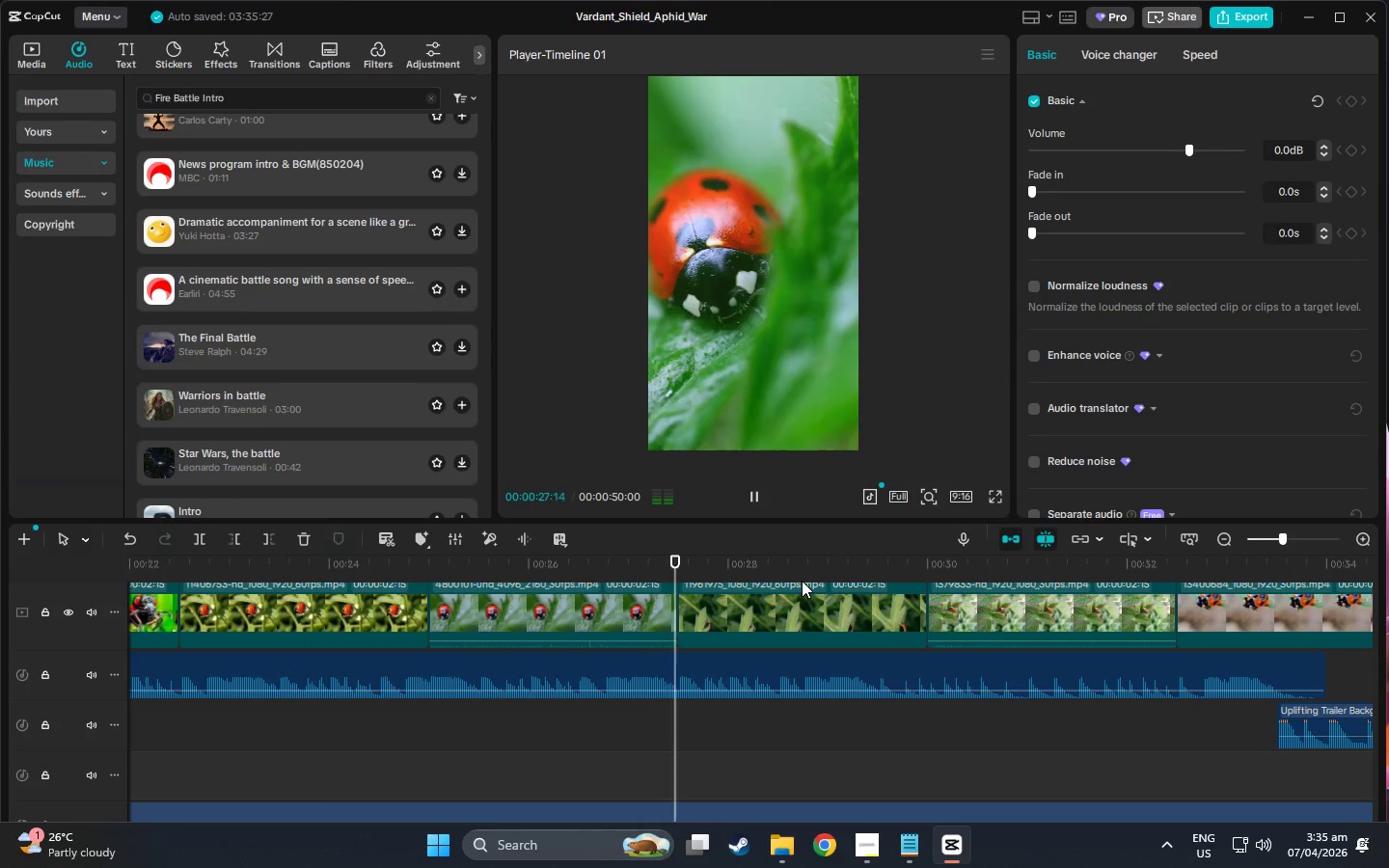 
key(Space)
 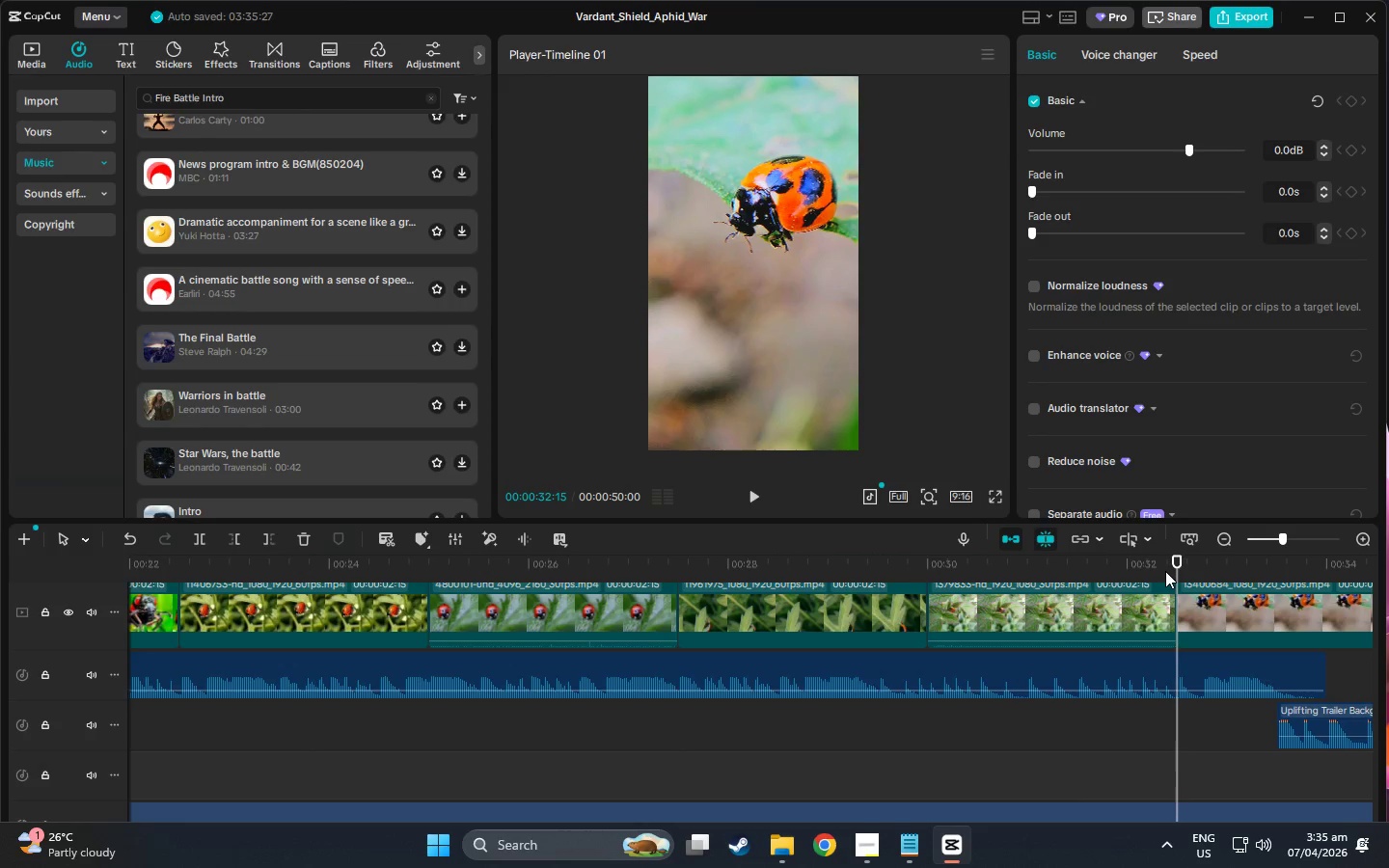 
left_click_drag(start_coordinate=[1180, 563], to_coordinate=[803, 573])
 